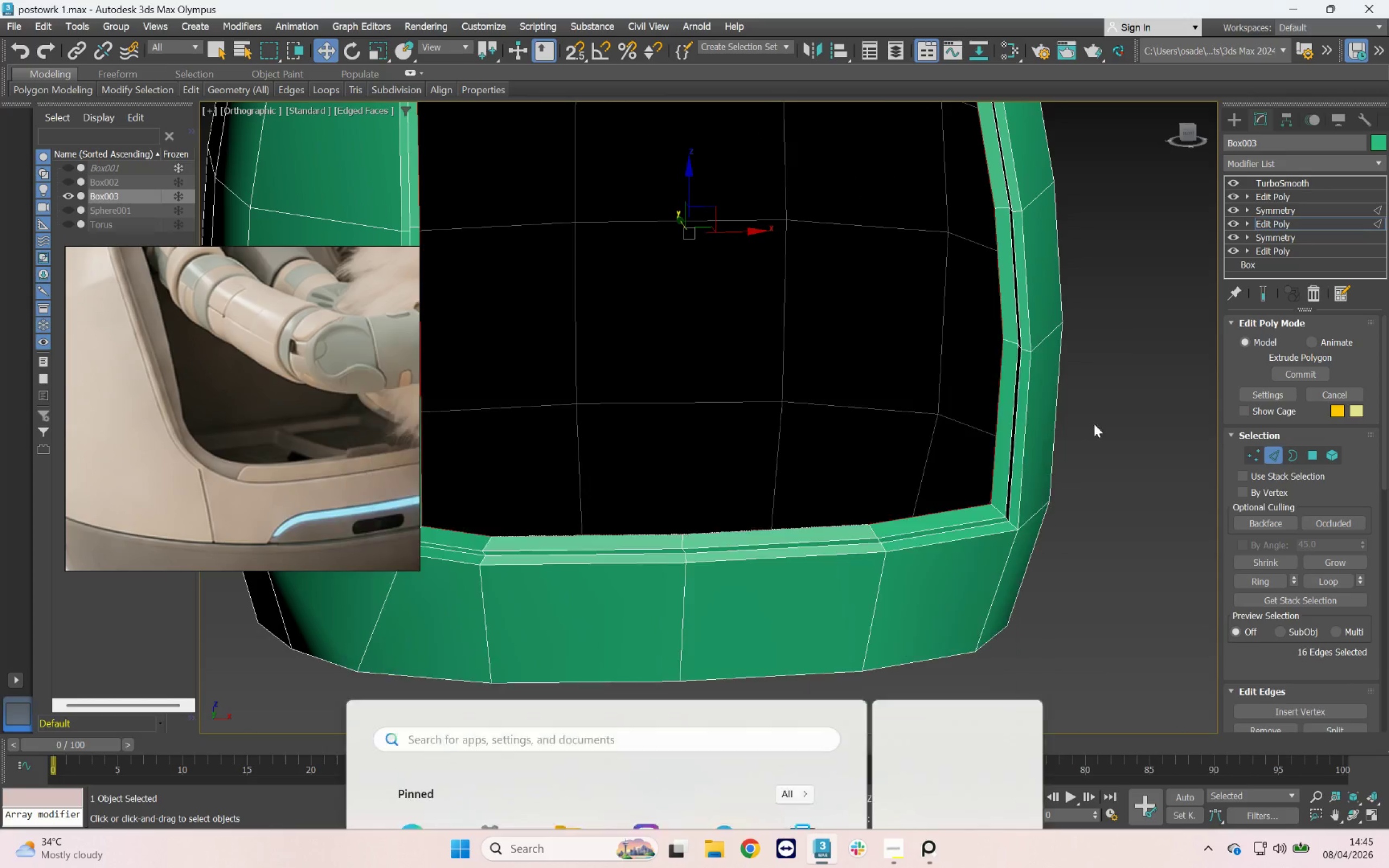 
hold_key(key=AltLeft, duration=1.0)
 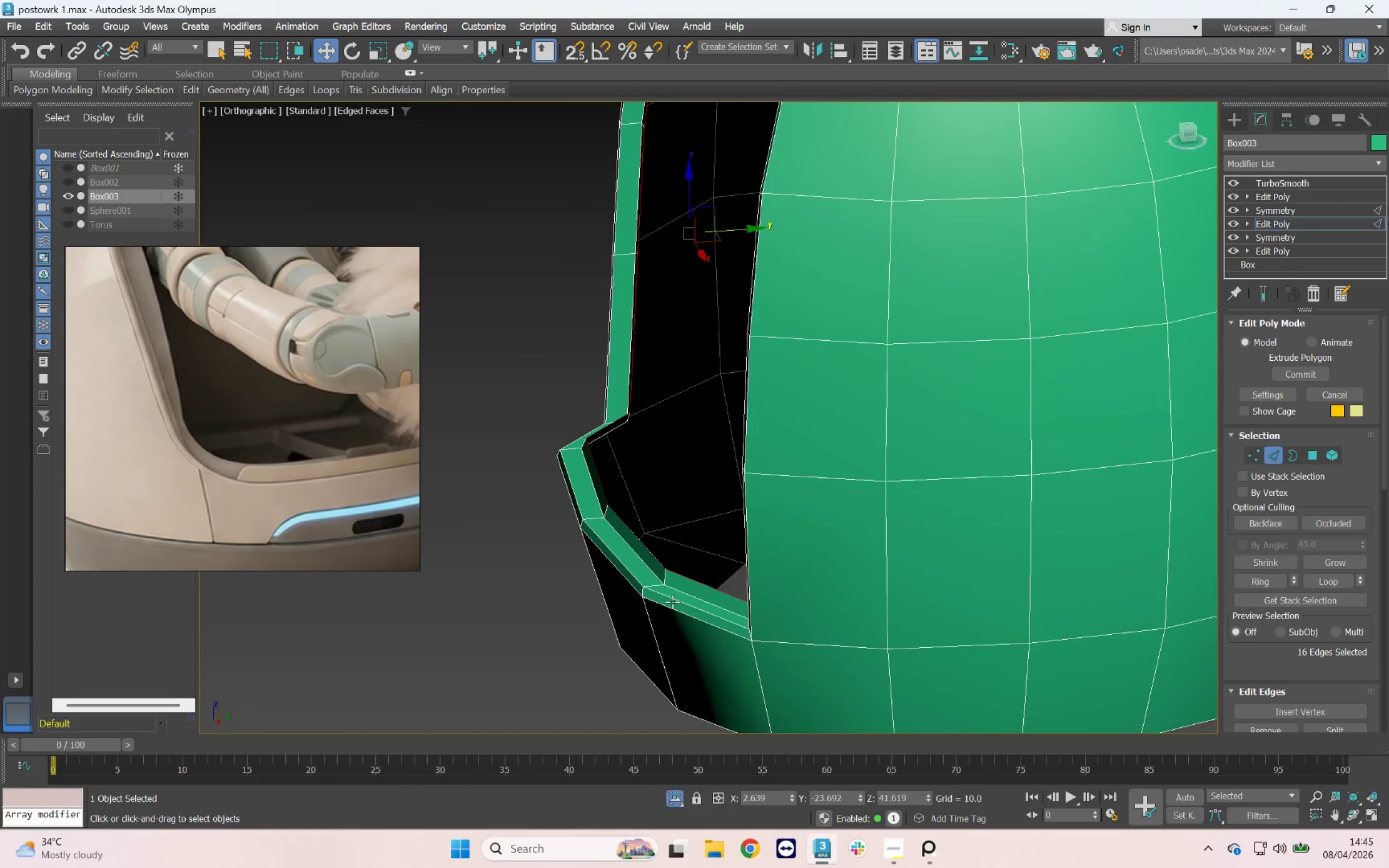 
scroll: coordinate [652, 513], scroll_direction: up, amount: 8.0
 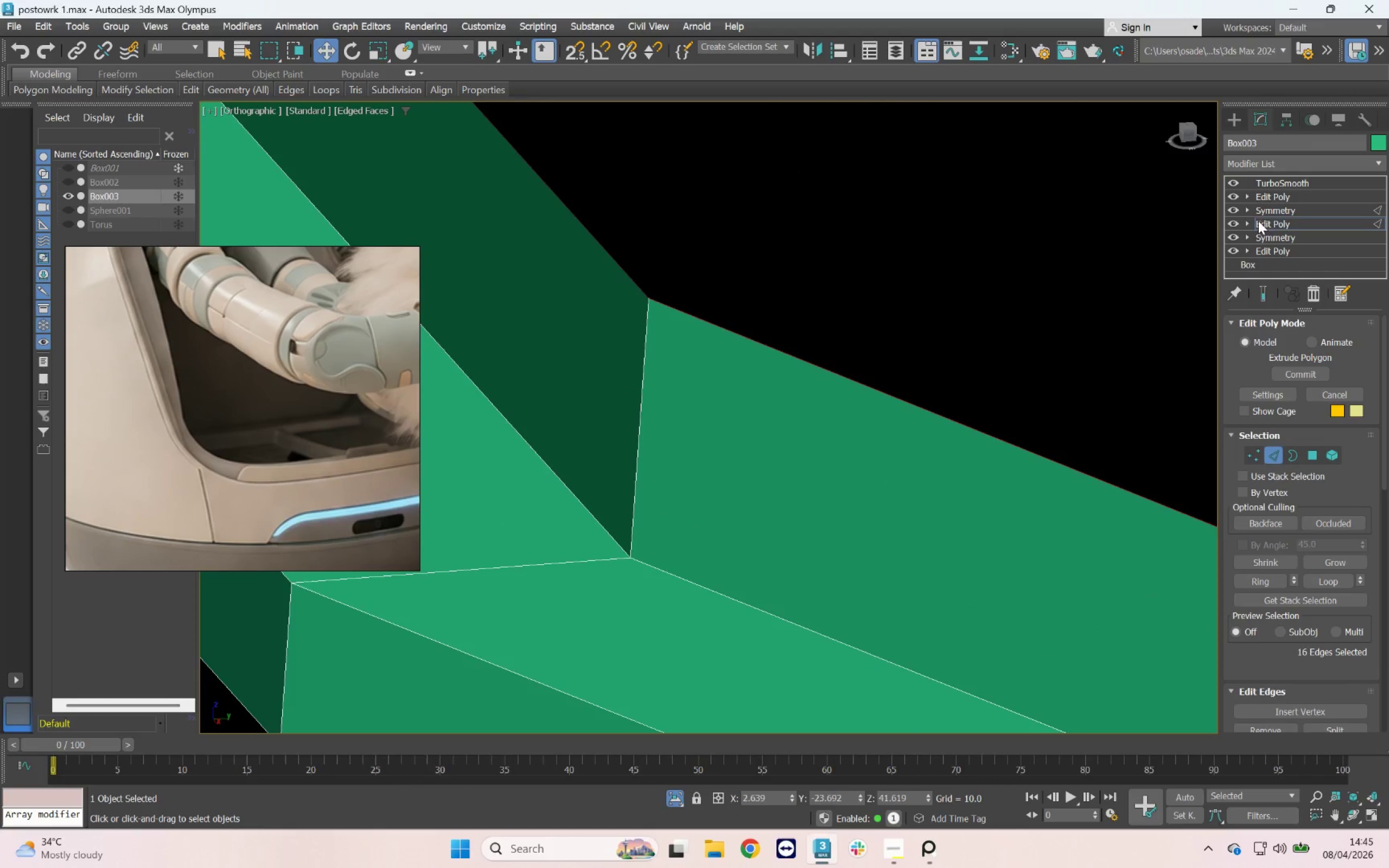 
left_click([1271, 207])
 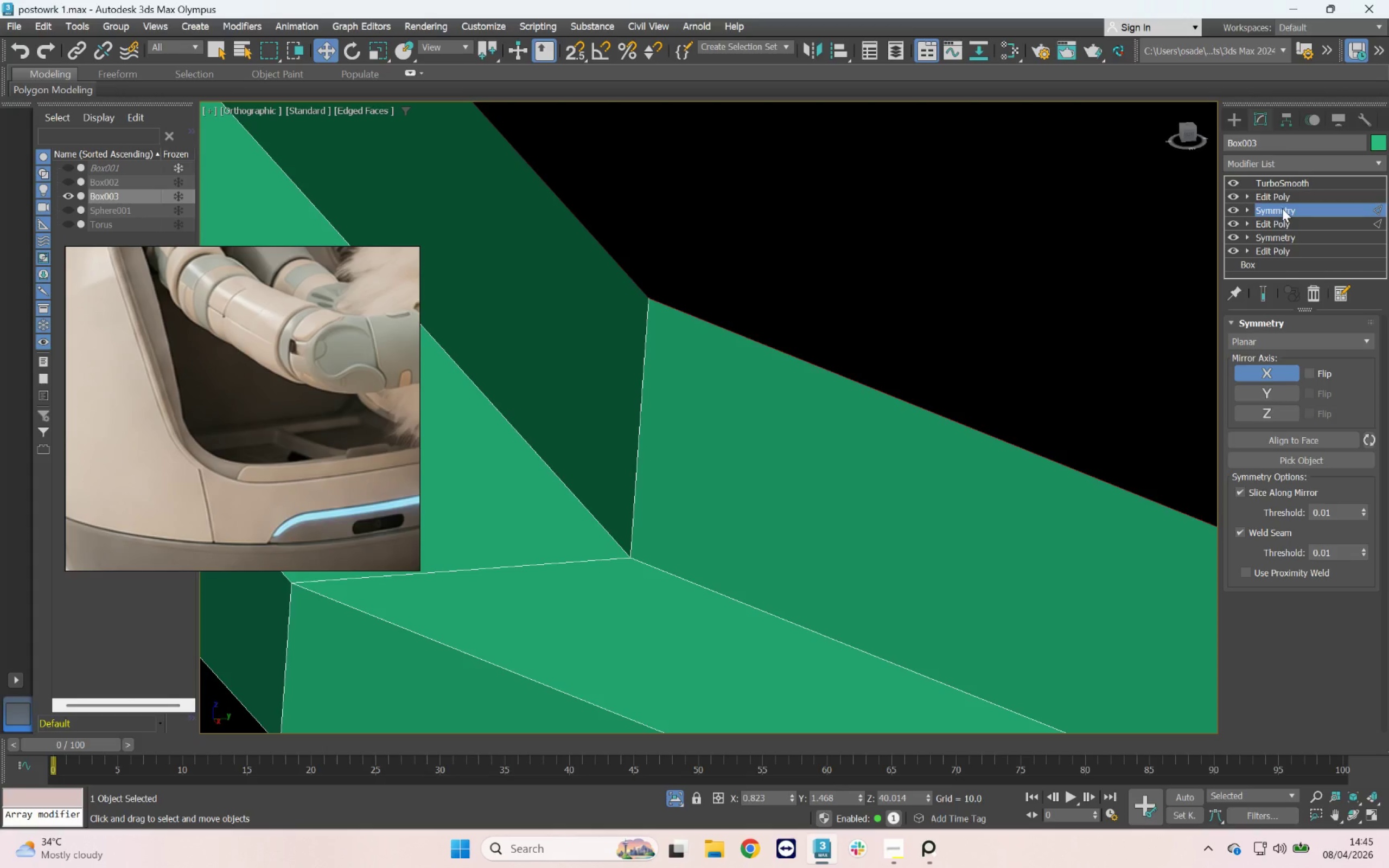 
left_click([1292, 189])
 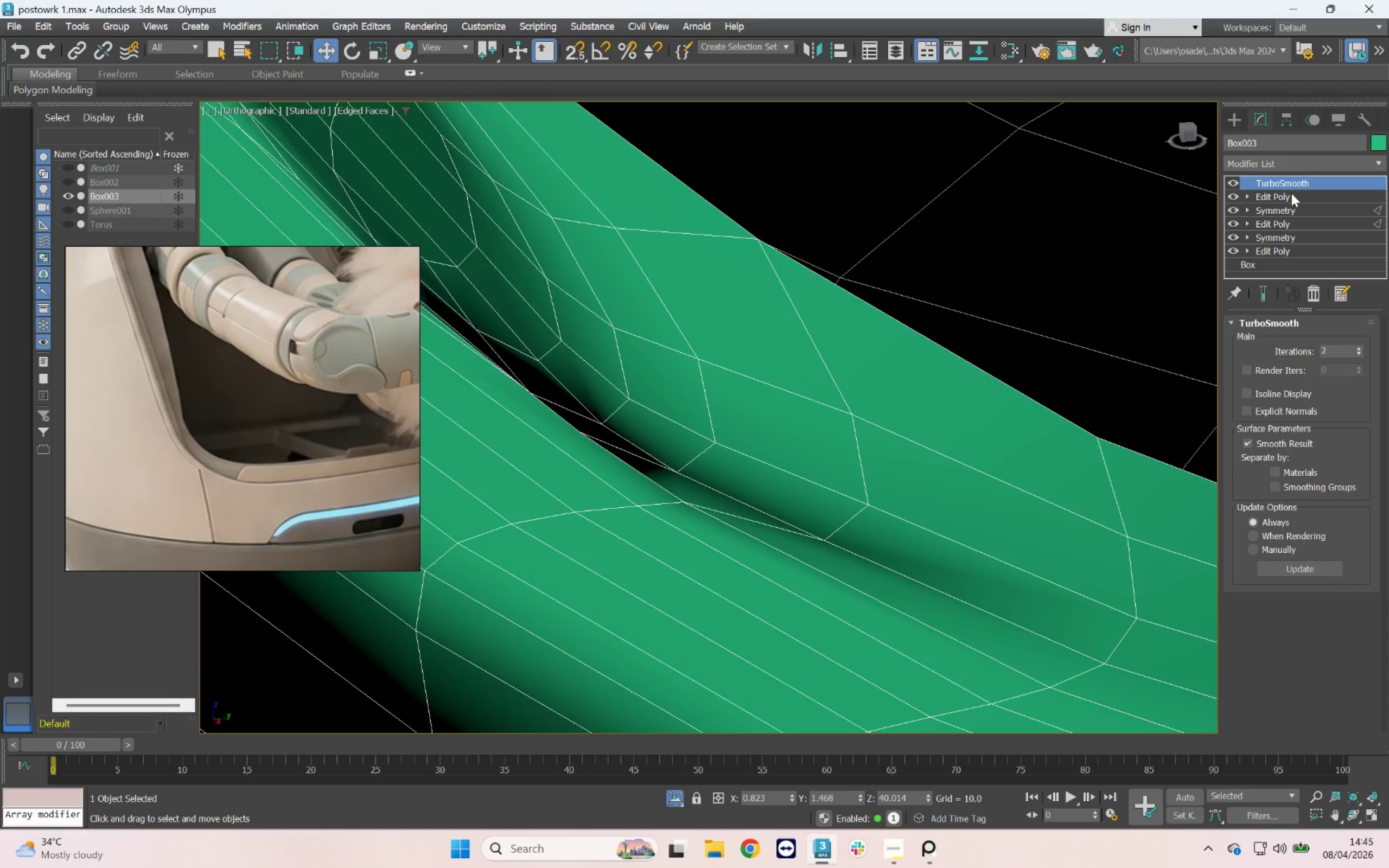 
left_click([1285, 196])
 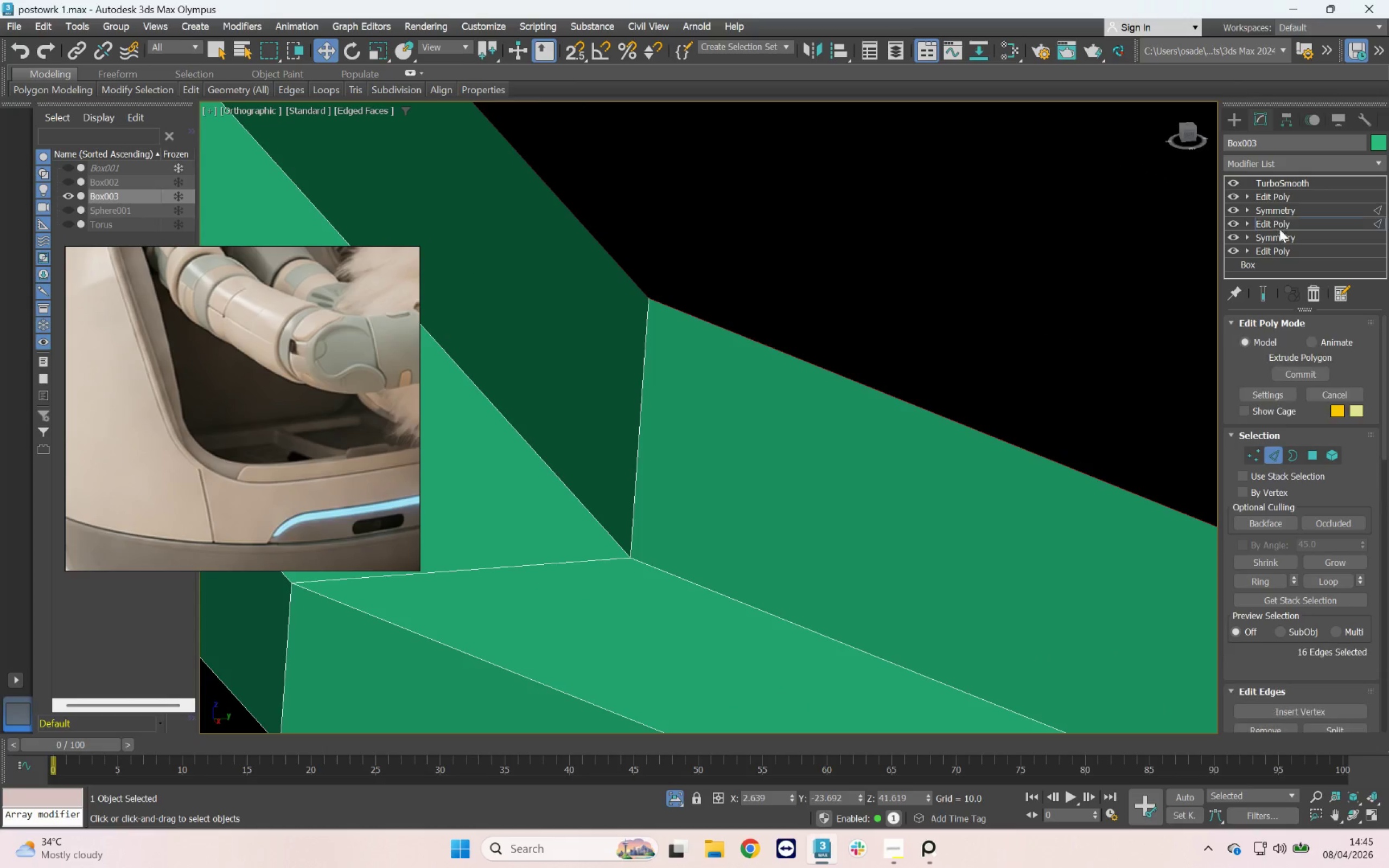 
wait(7.27)
 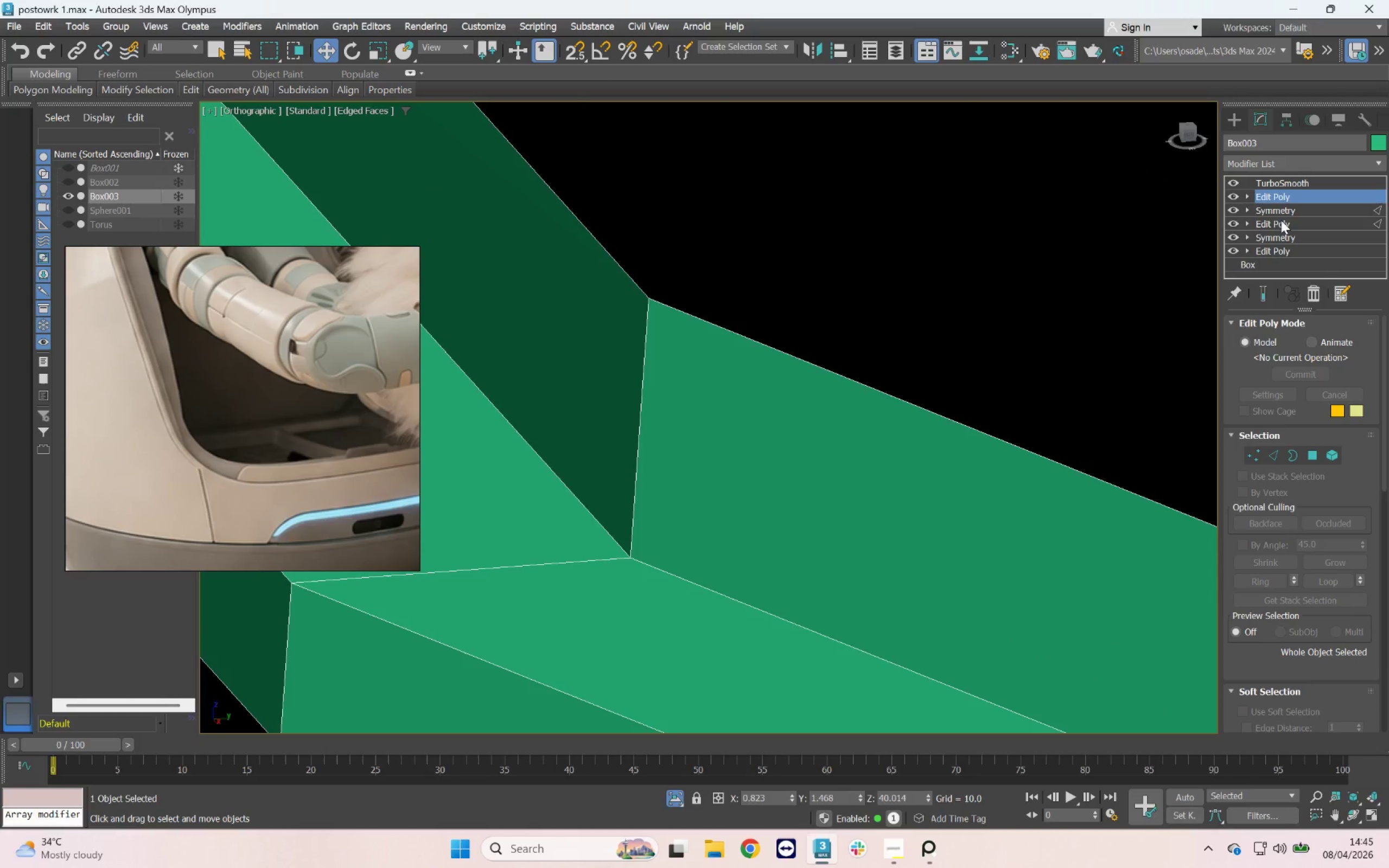 
left_click([1265, 294])
 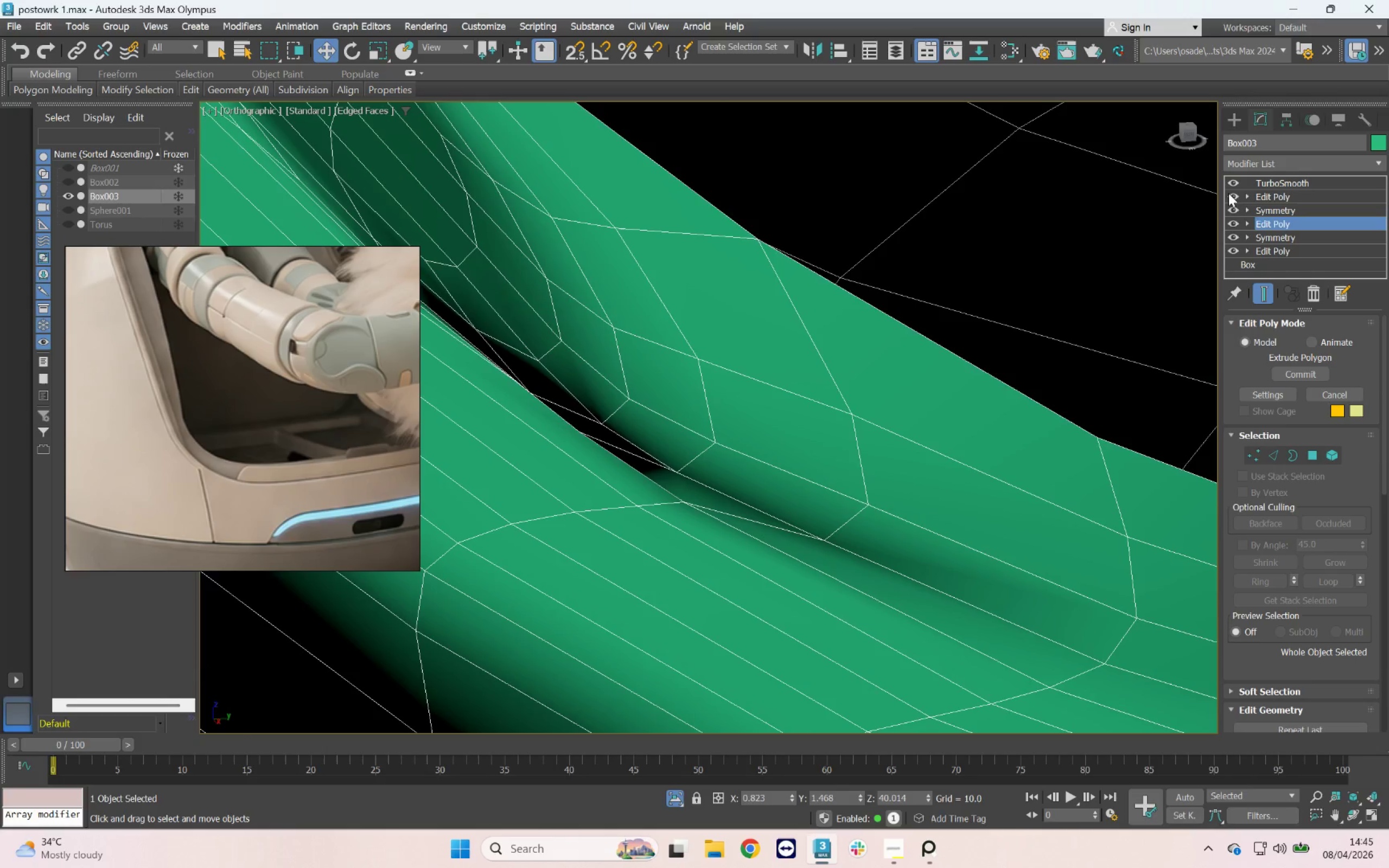 
left_click([1231, 193])
 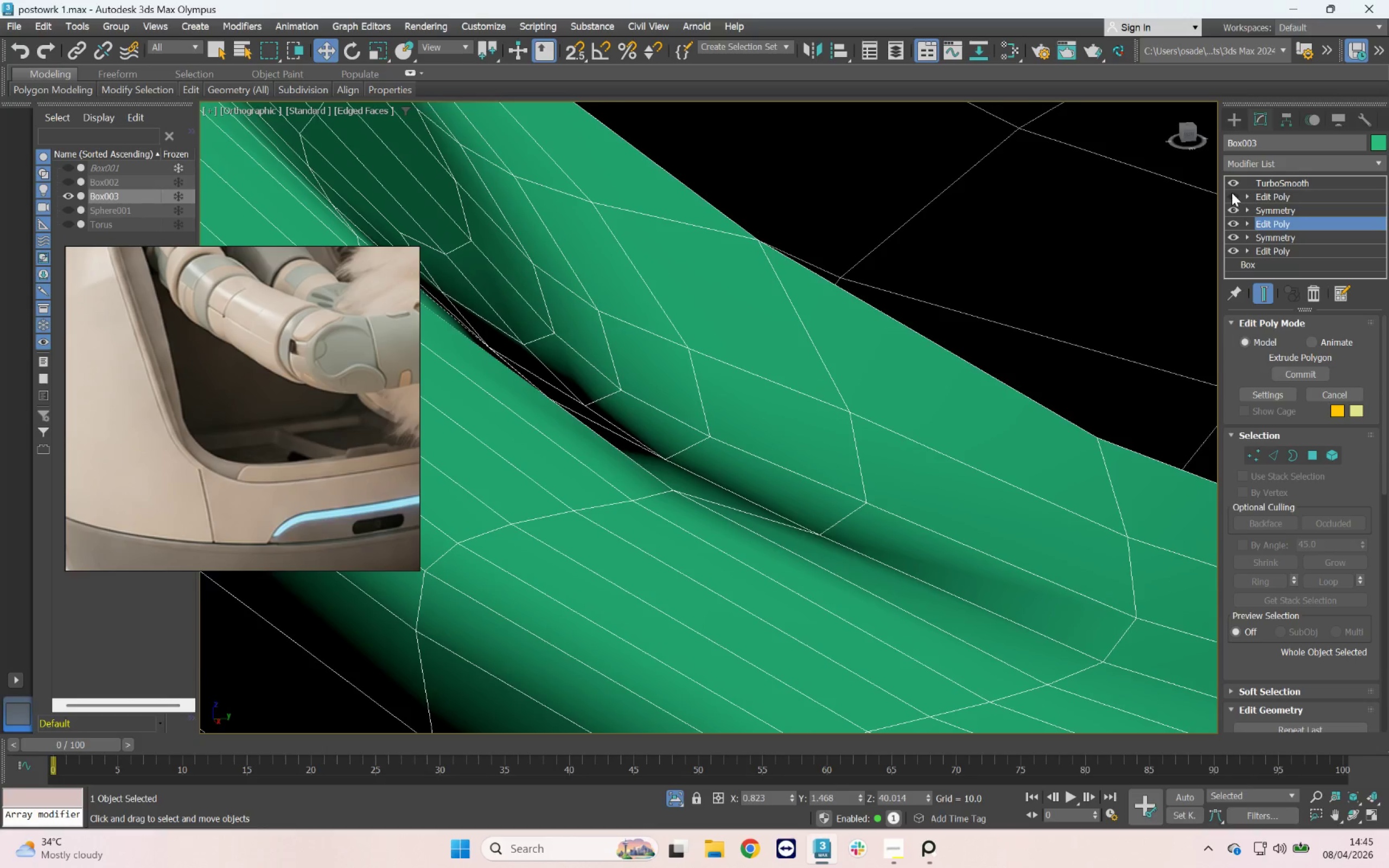 
left_click([1232, 193])
 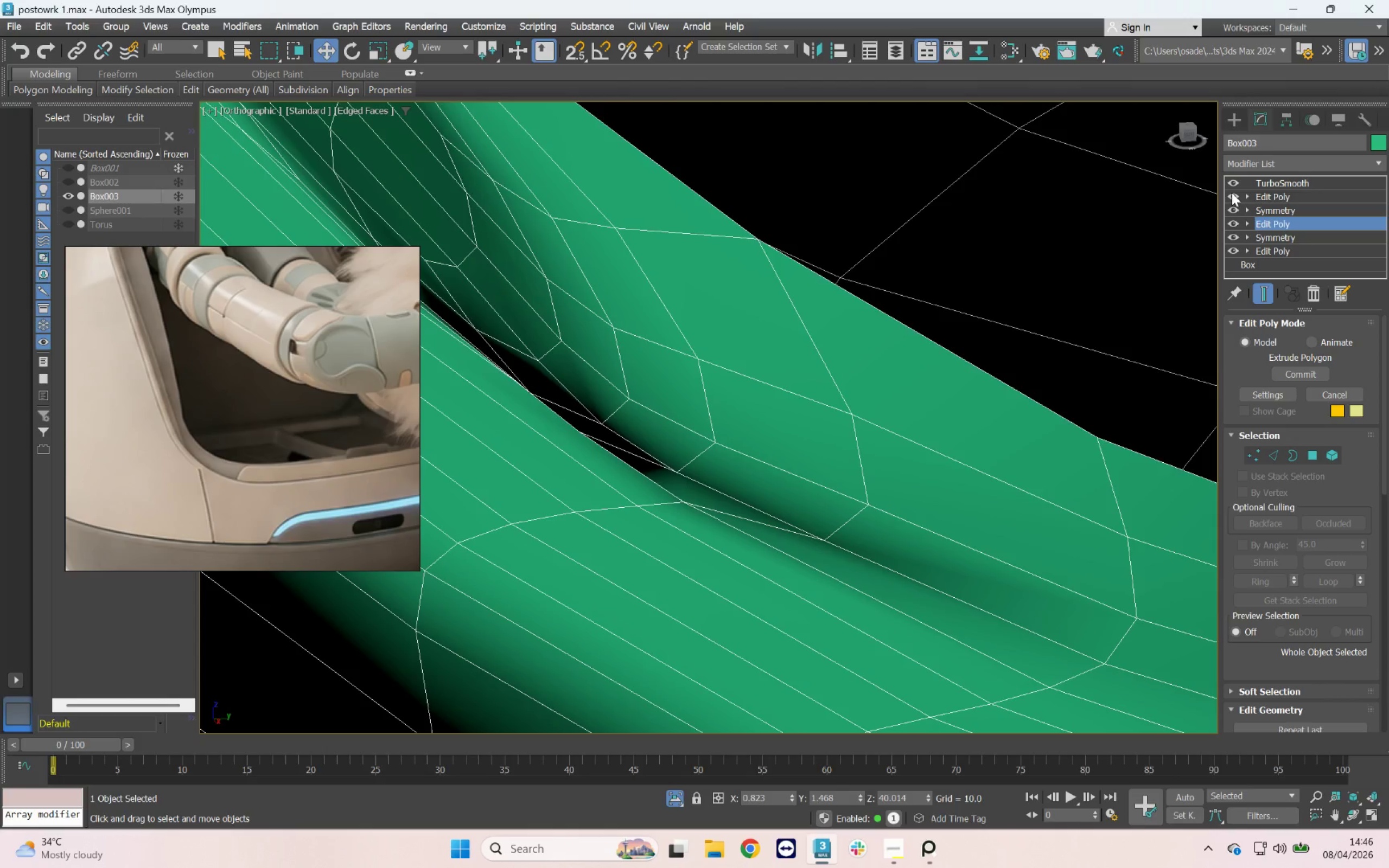 
left_click([1232, 193])
 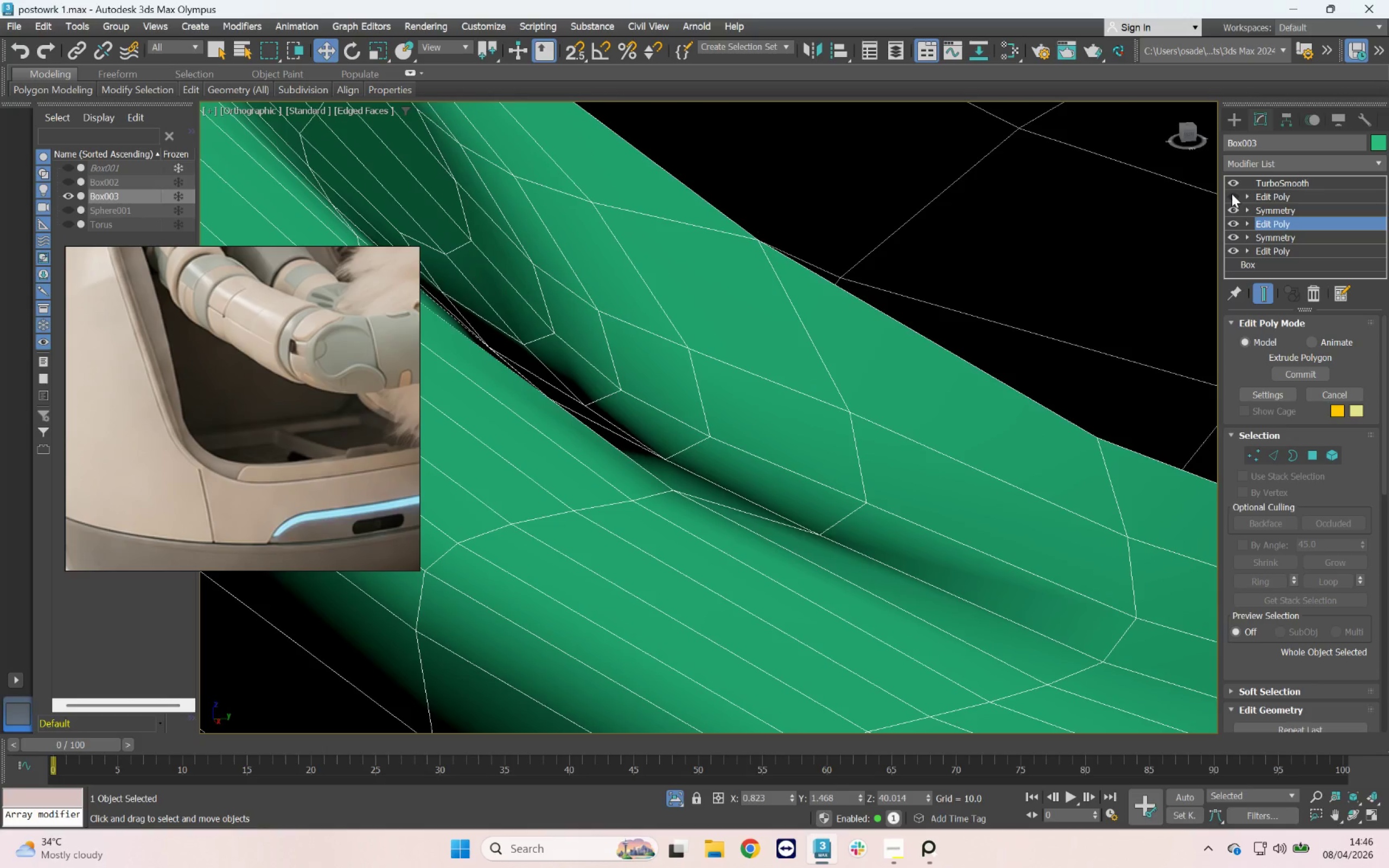 
left_click([1232, 194])
 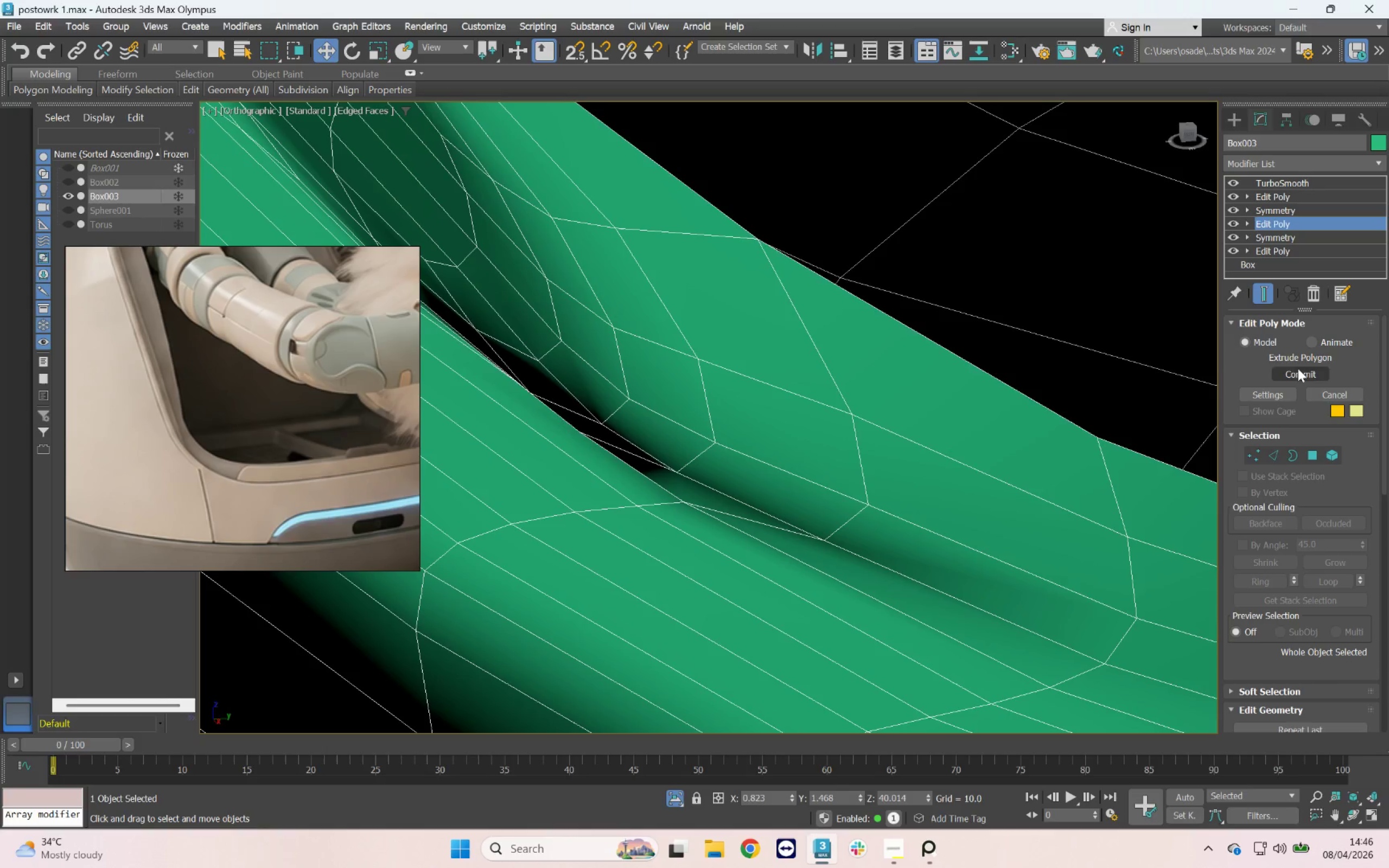 
left_click([1311, 458])
 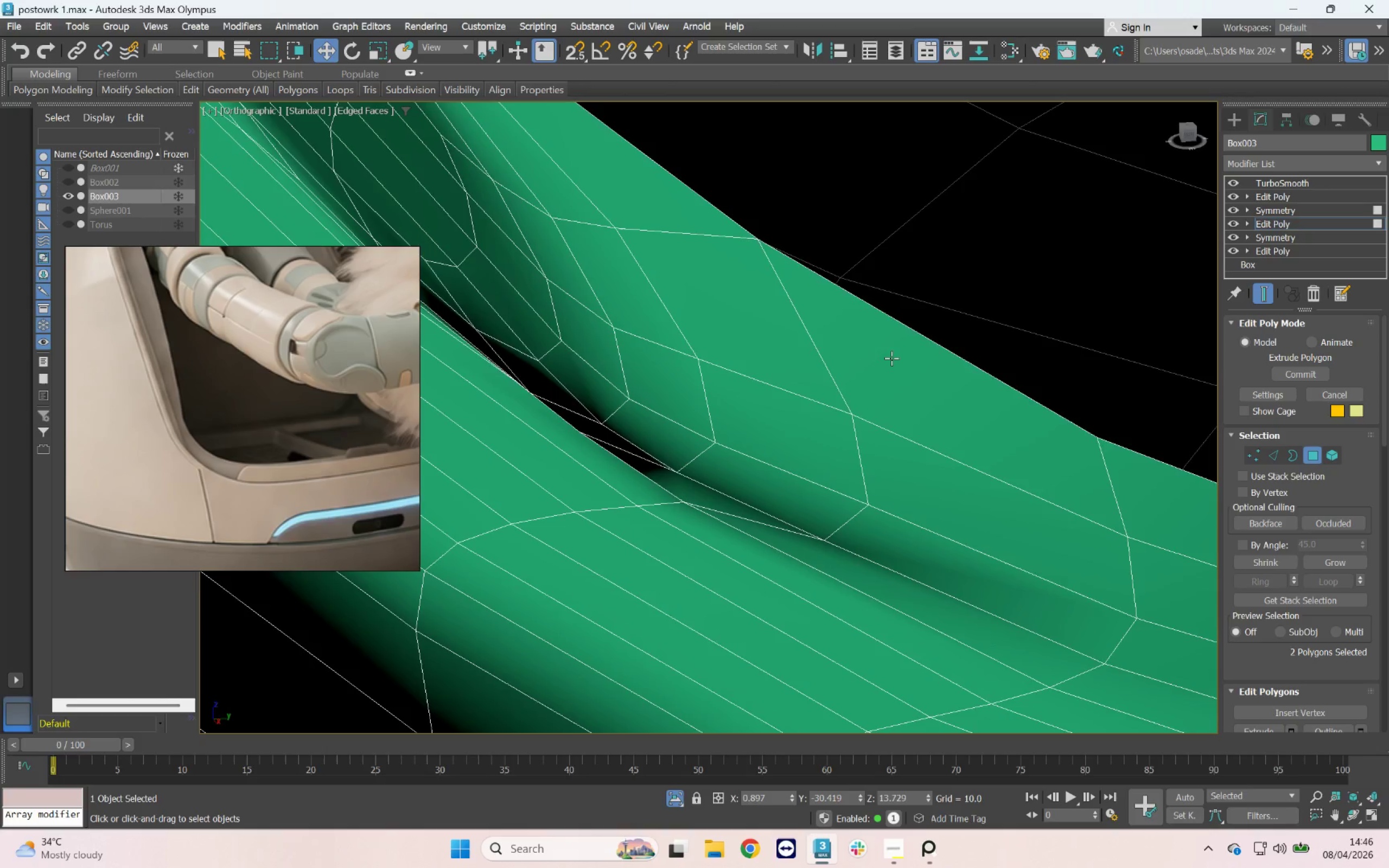 
scroll: coordinate [828, 336], scroll_direction: down, amount: 5.0
 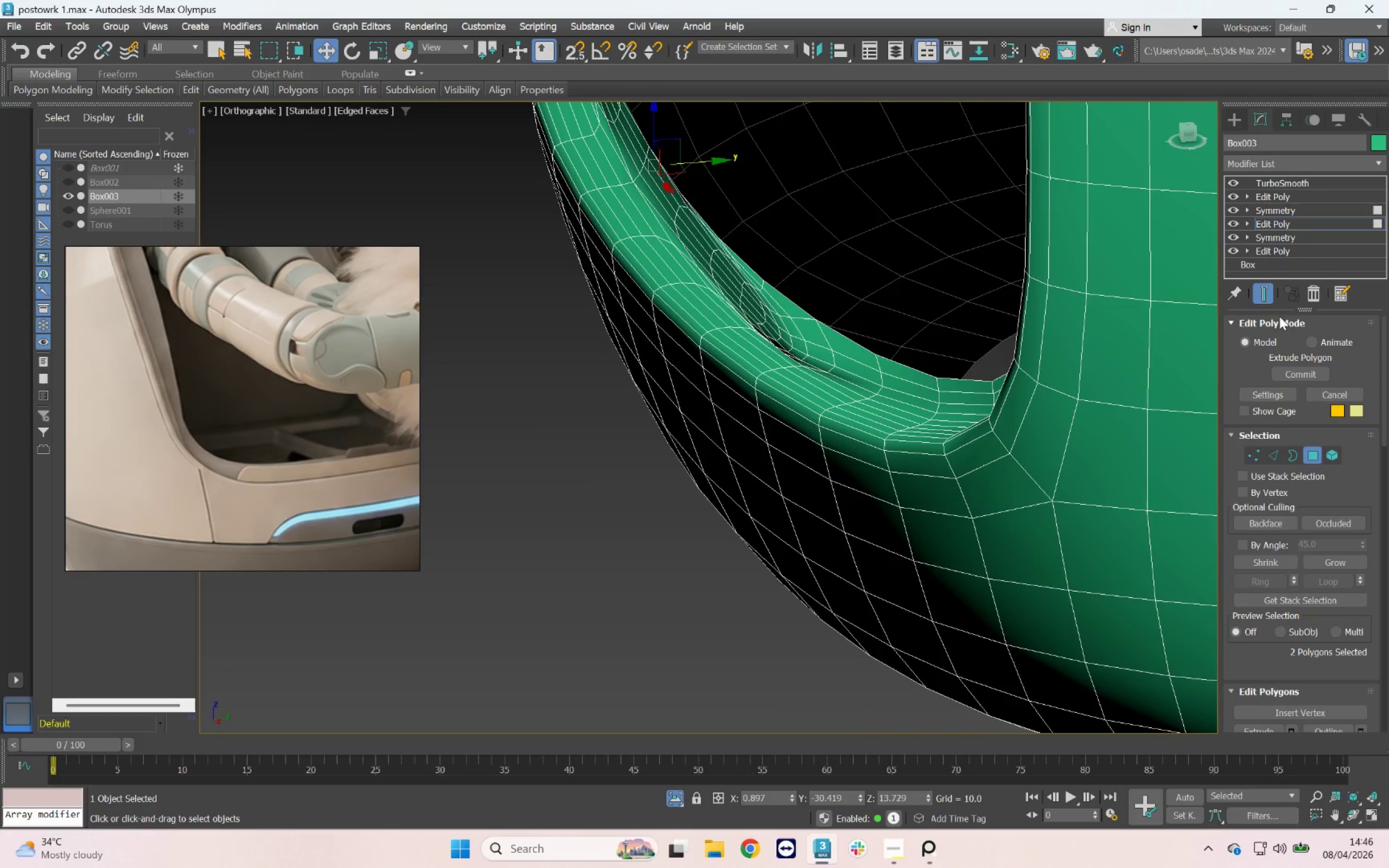 
left_click([1259, 299])
 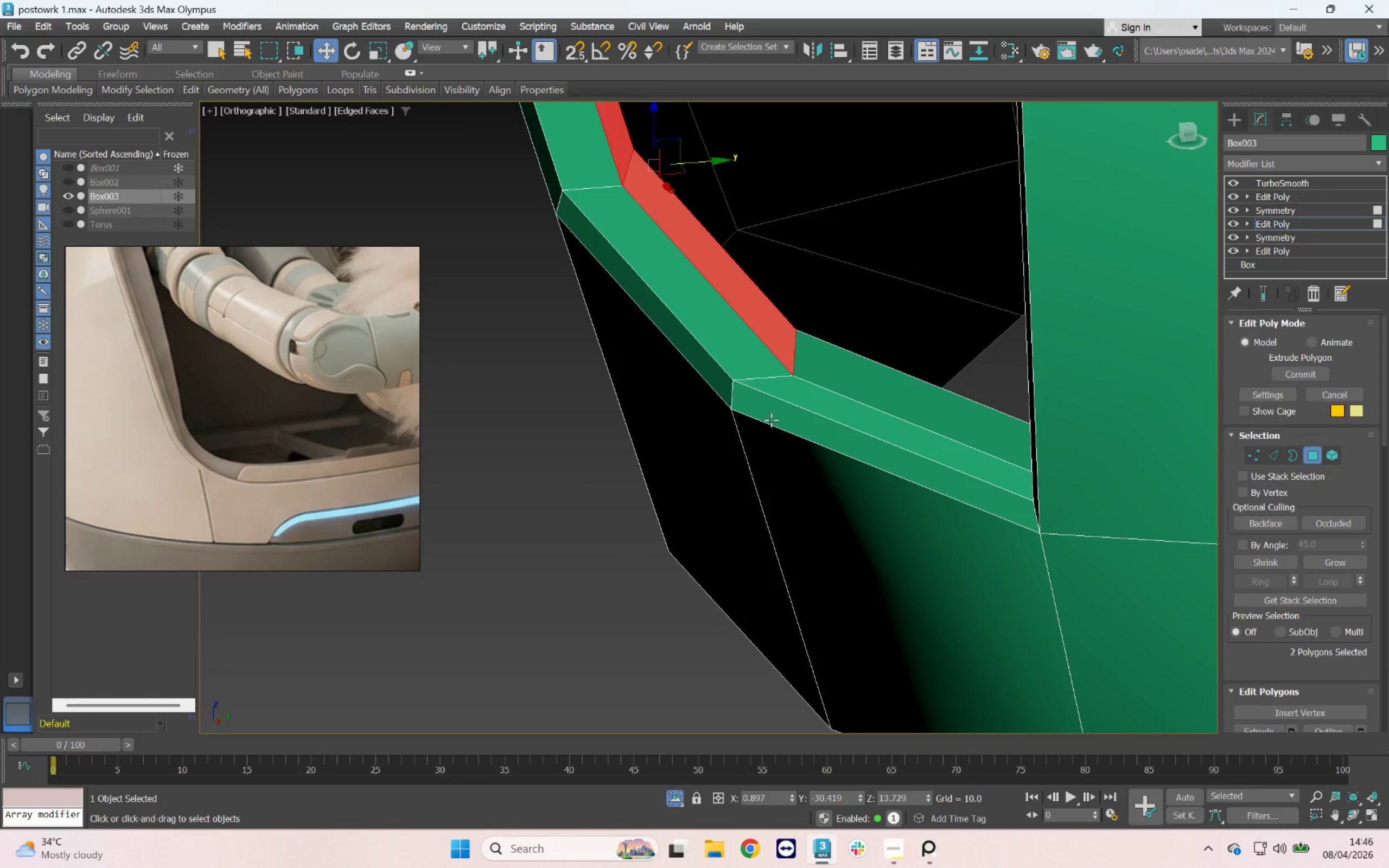 
hold_key(key=AltLeft, duration=0.67)
 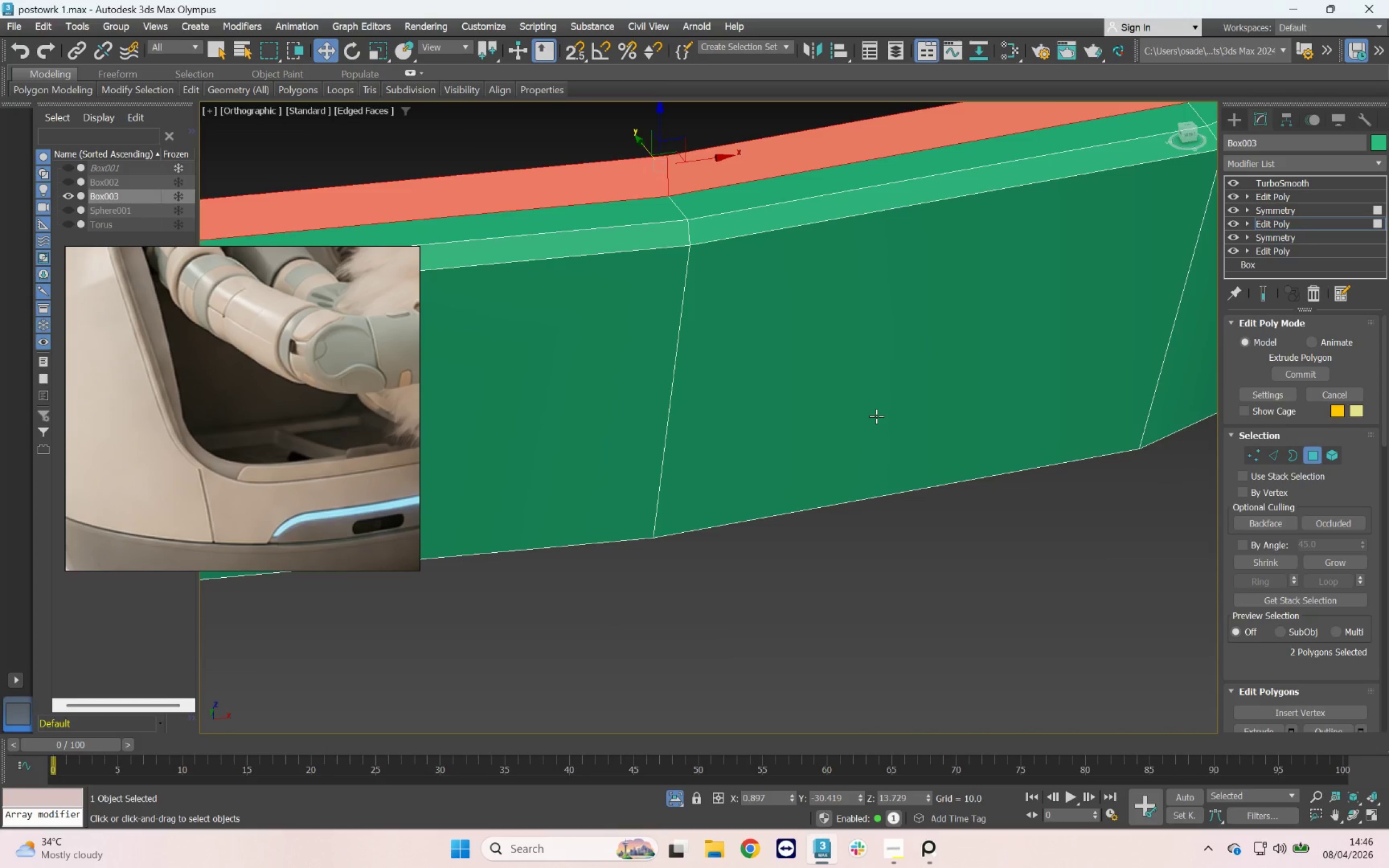 
key(Delete)
 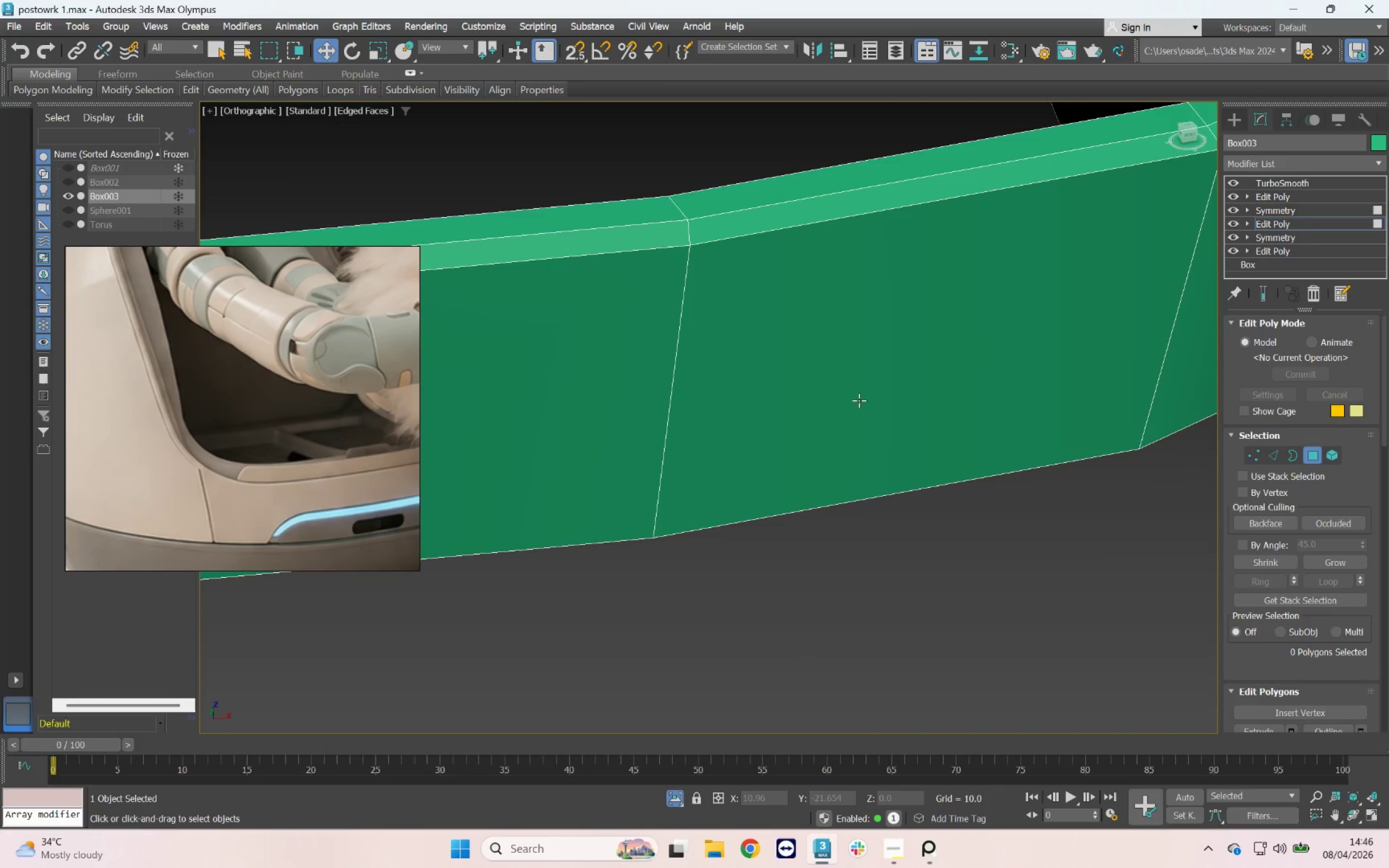 
scroll: coordinate [815, 377], scroll_direction: down, amount: 3.0
 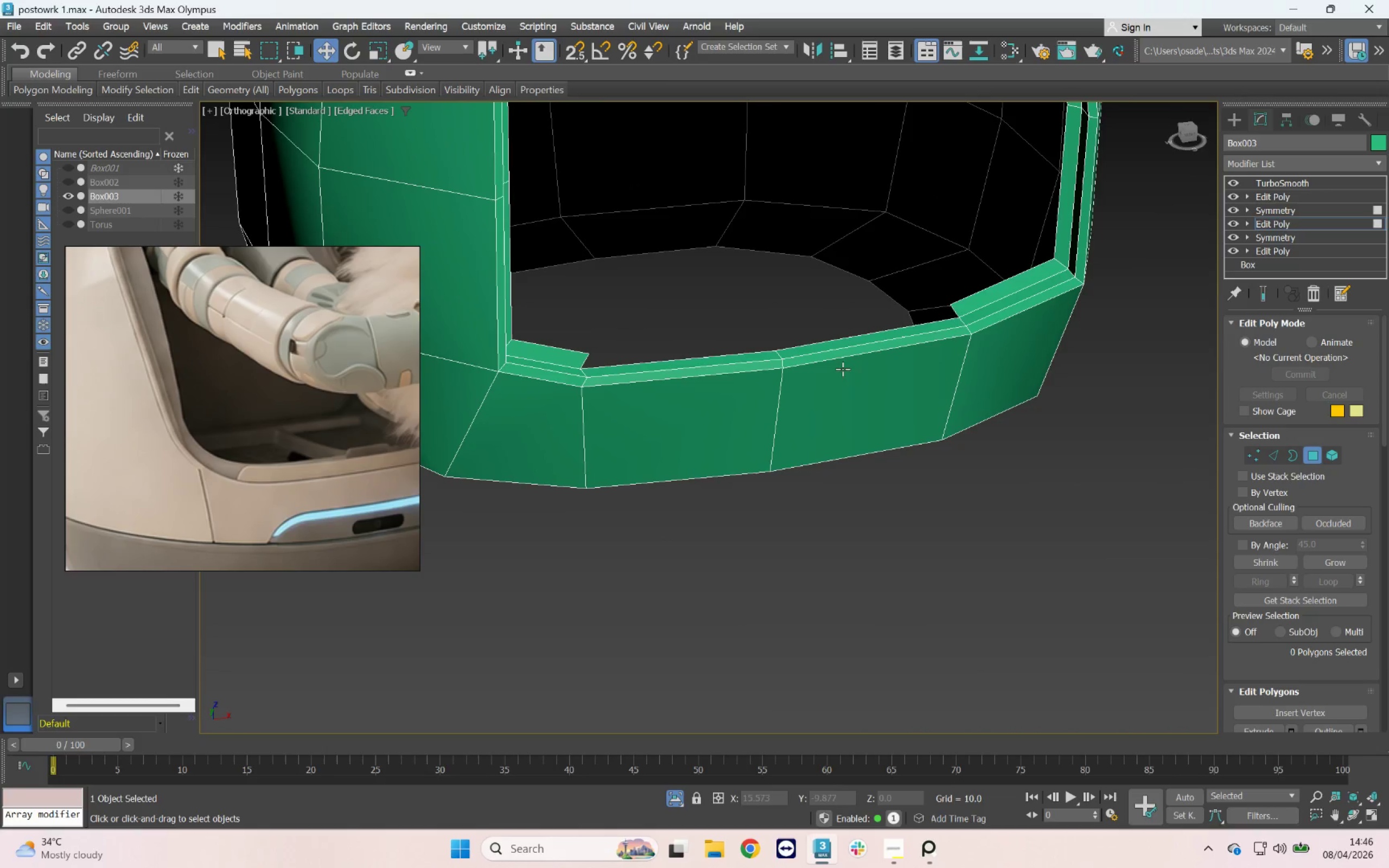 
scroll: coordinate [620, 374], scroll_direction: up, amount: 2.0
 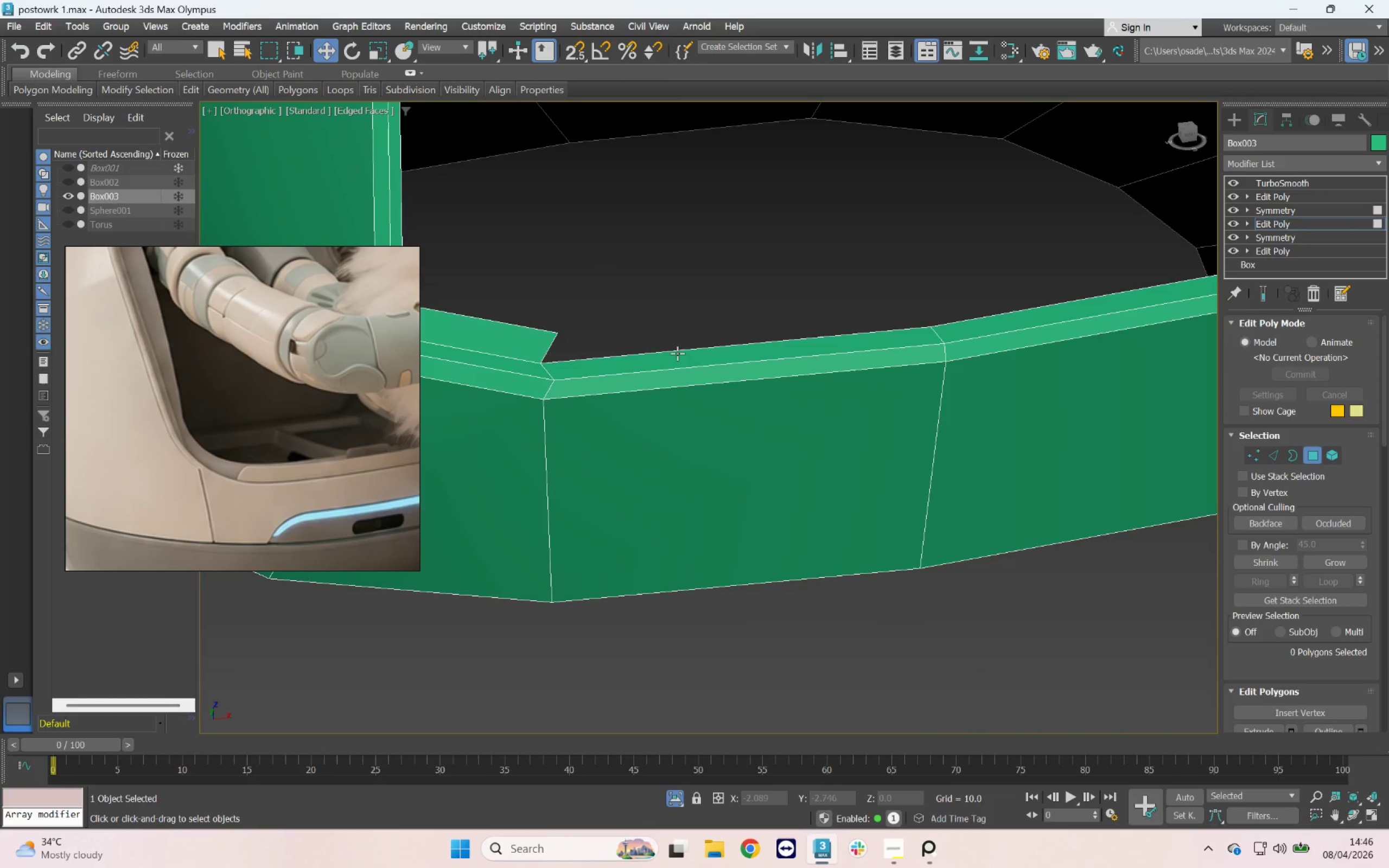 
key(Control+ControlLeft)
 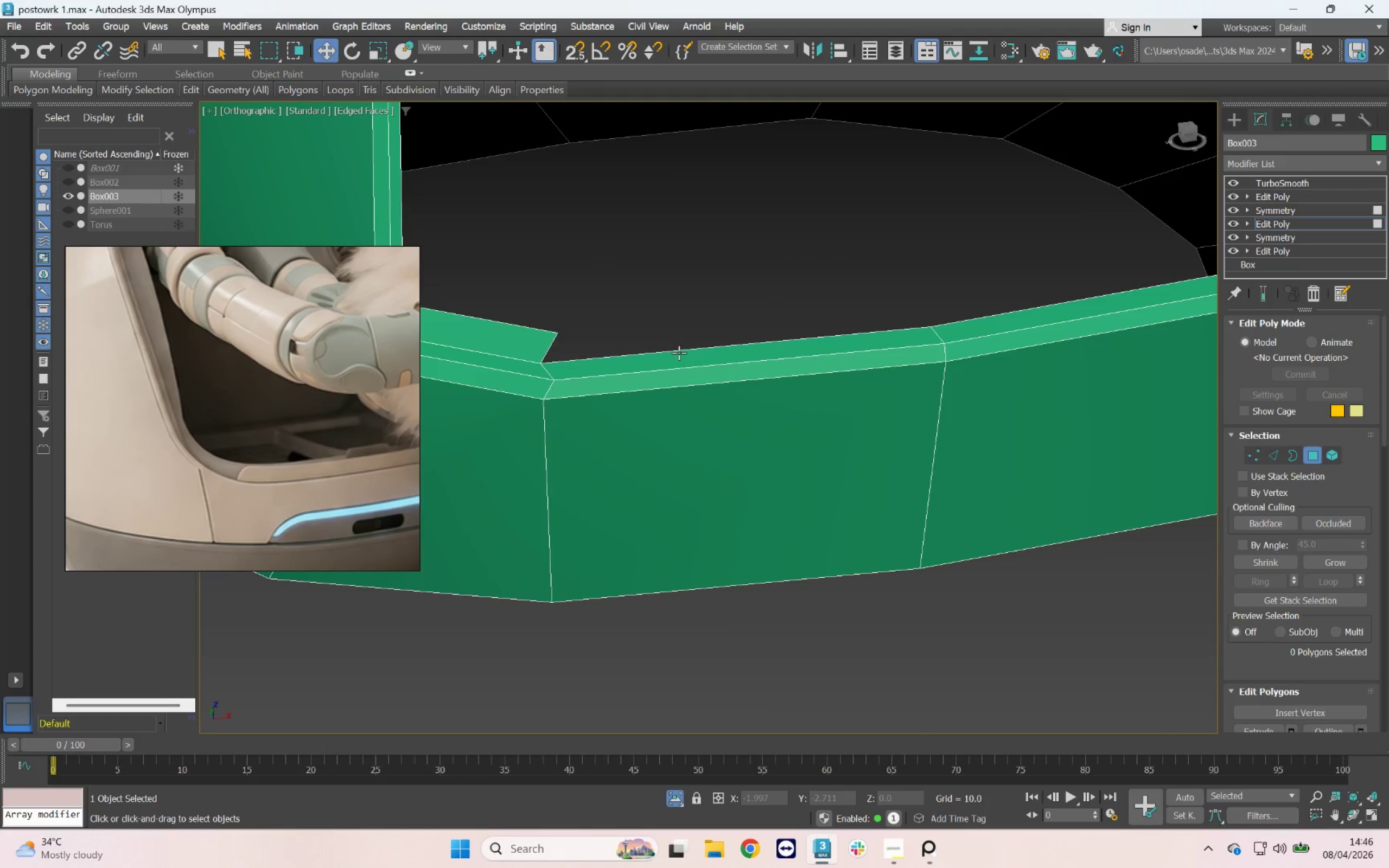 
key(Control+Z)
 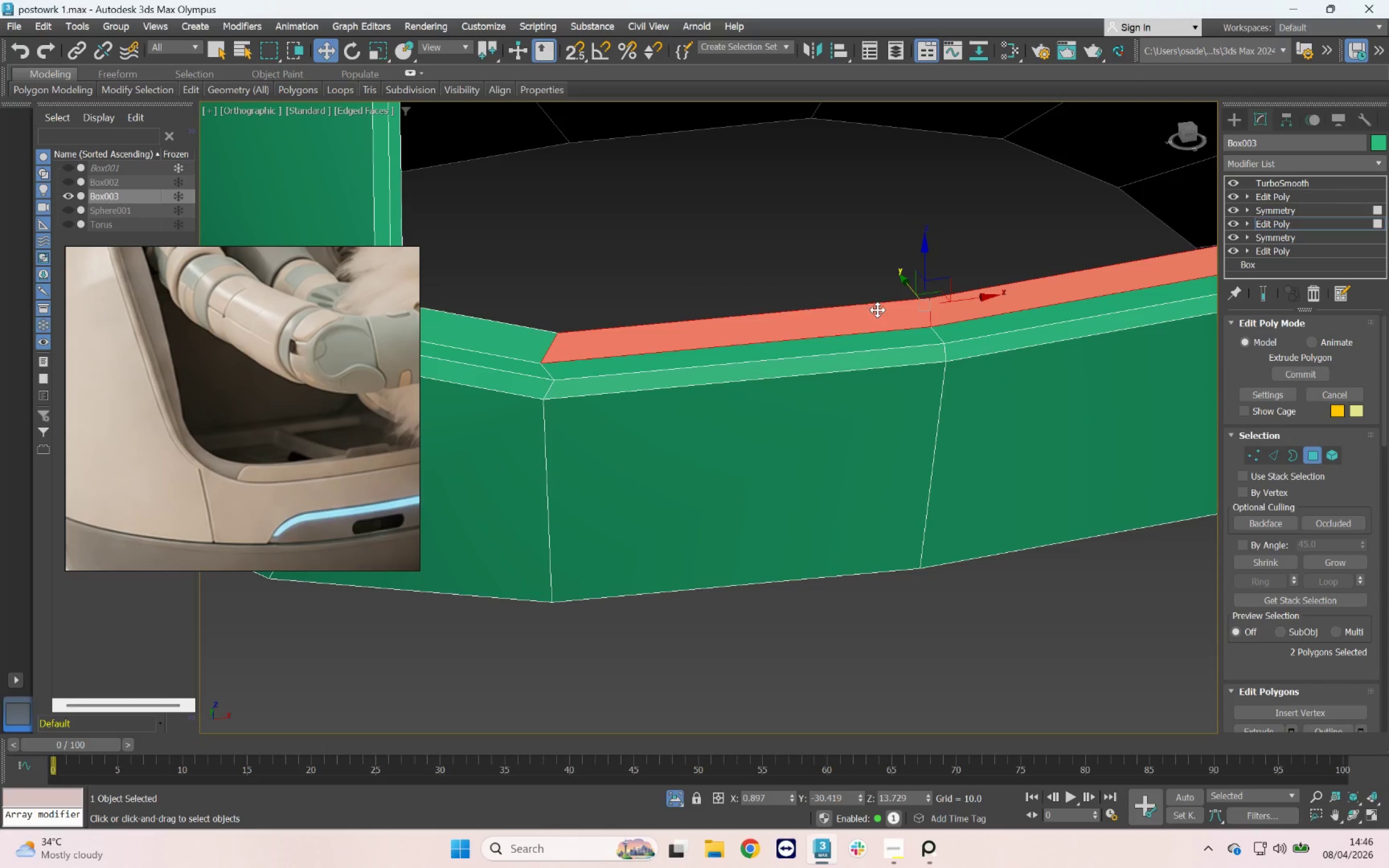 
left_click([856, 317])
 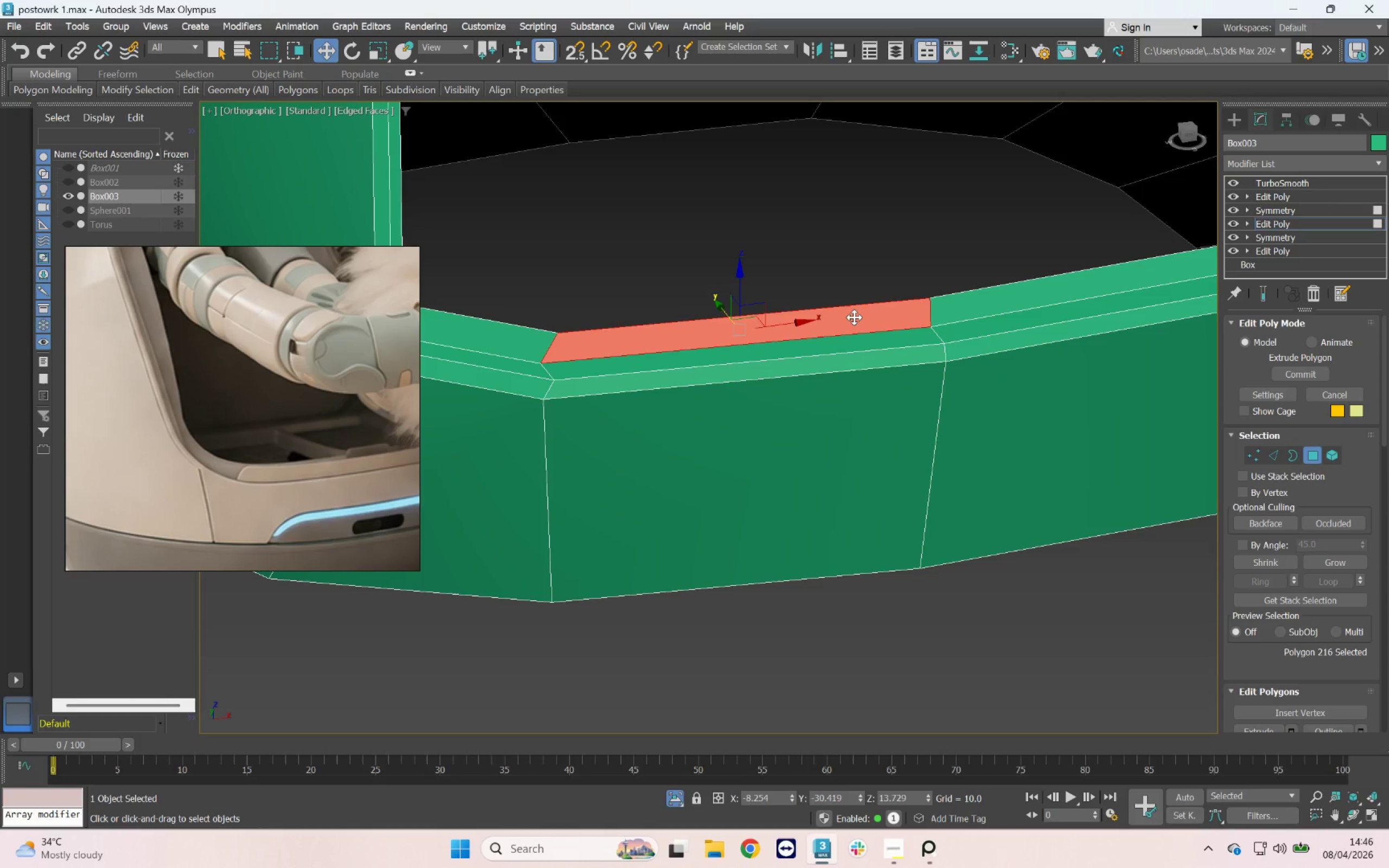 
key(Delete)
 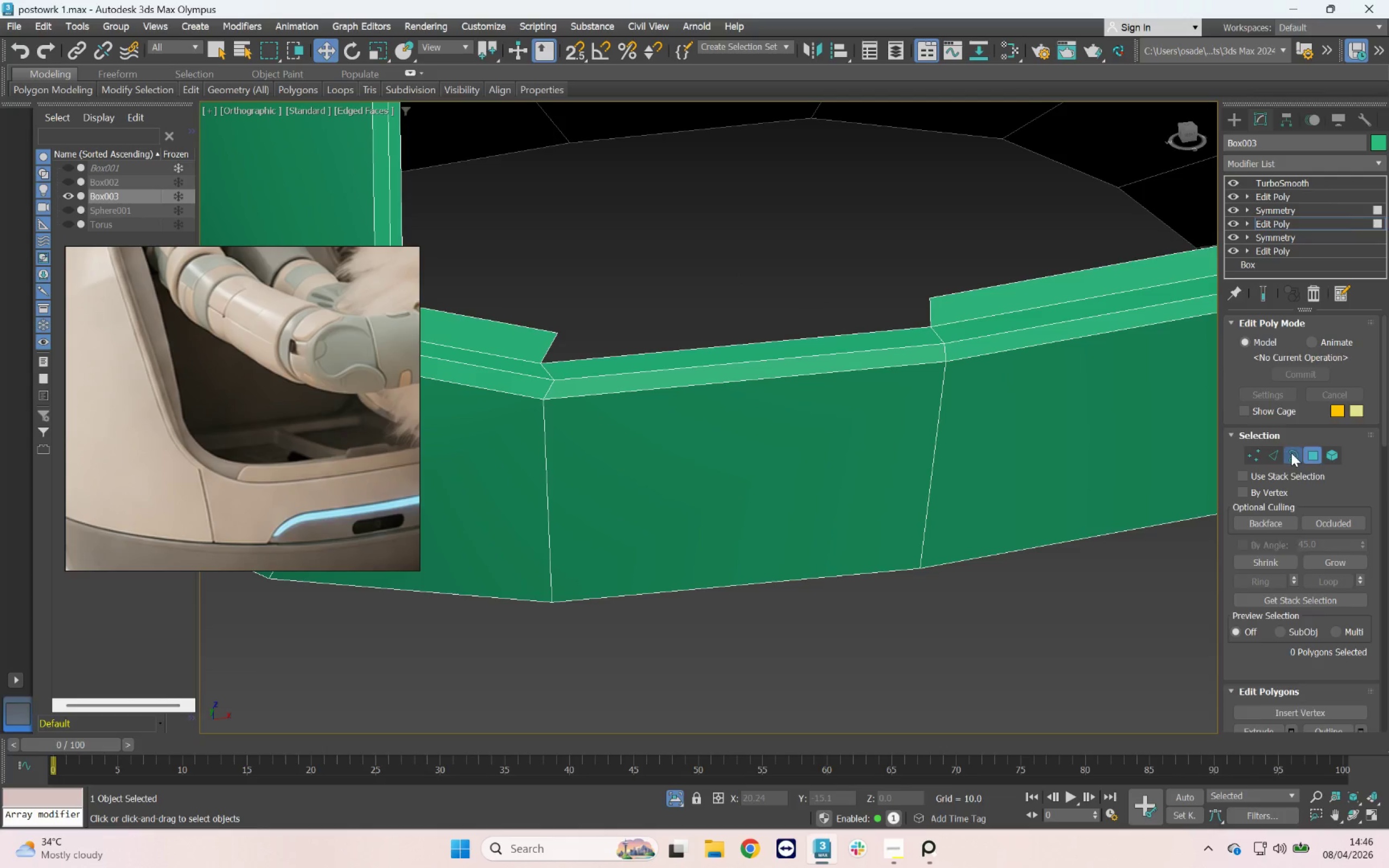 
left_click([919, 326])
 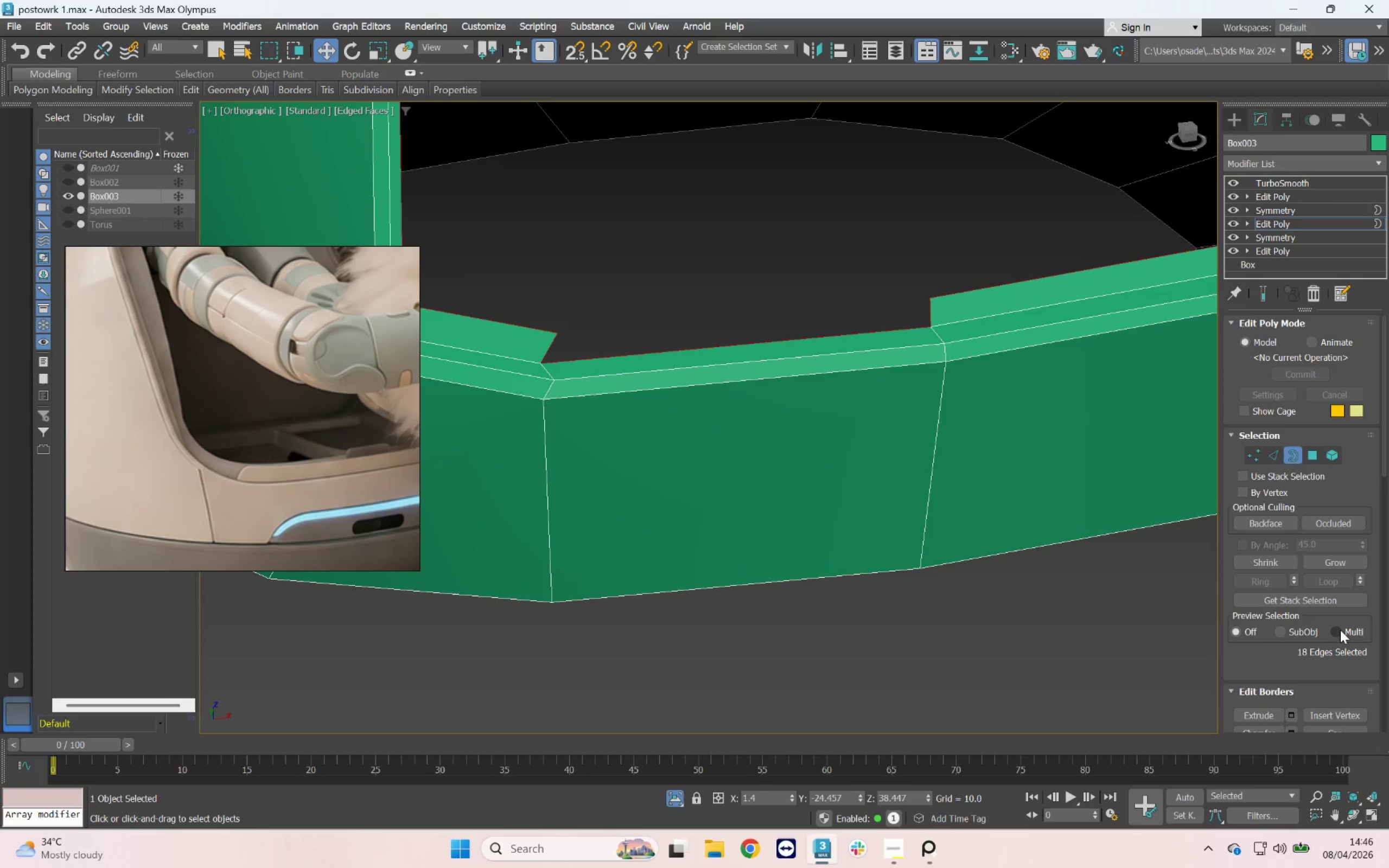 
scroll: coordinate [1340, 643], scroll_direction: down, amount: 5.0
 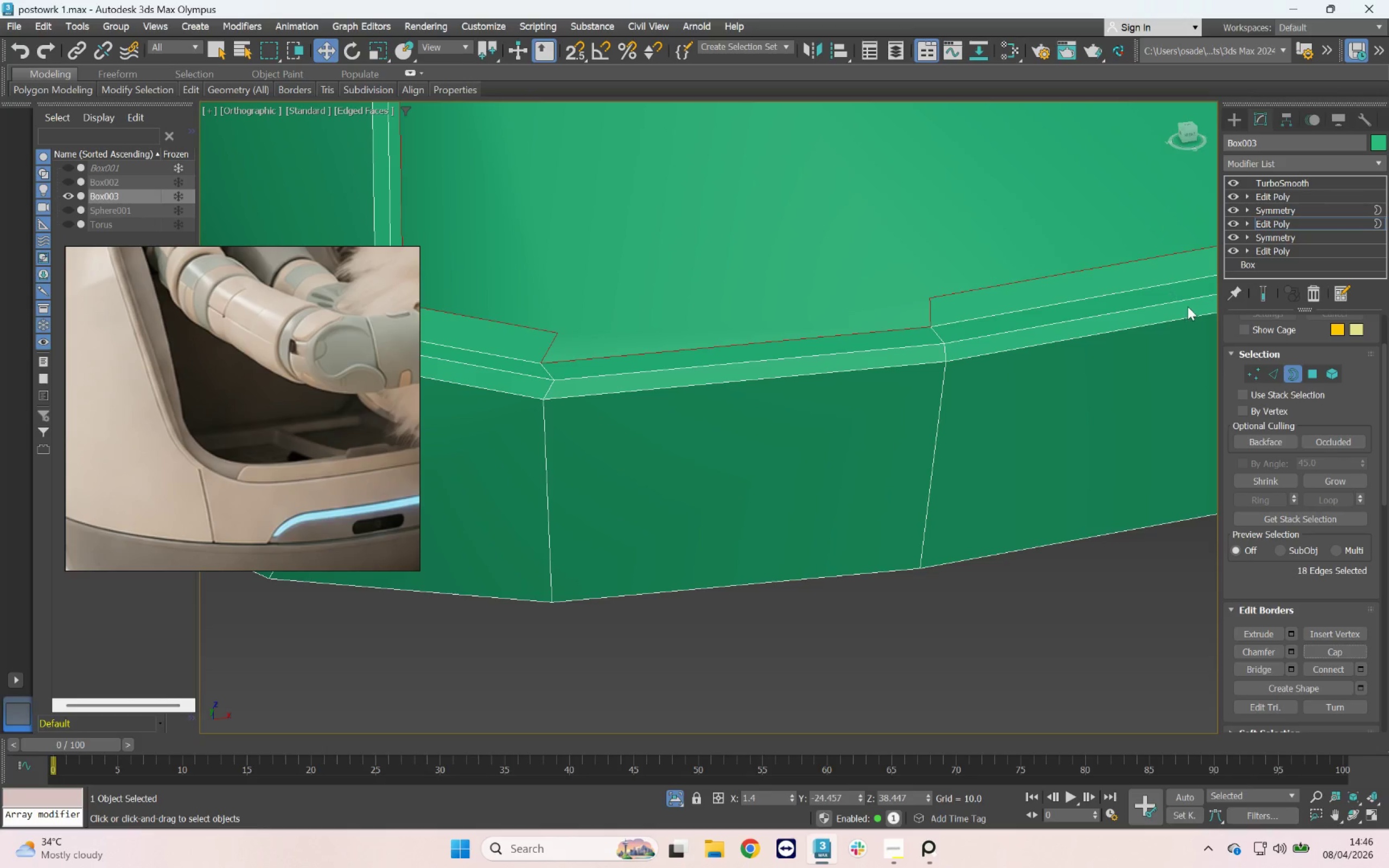 
left_click([55, 83])
 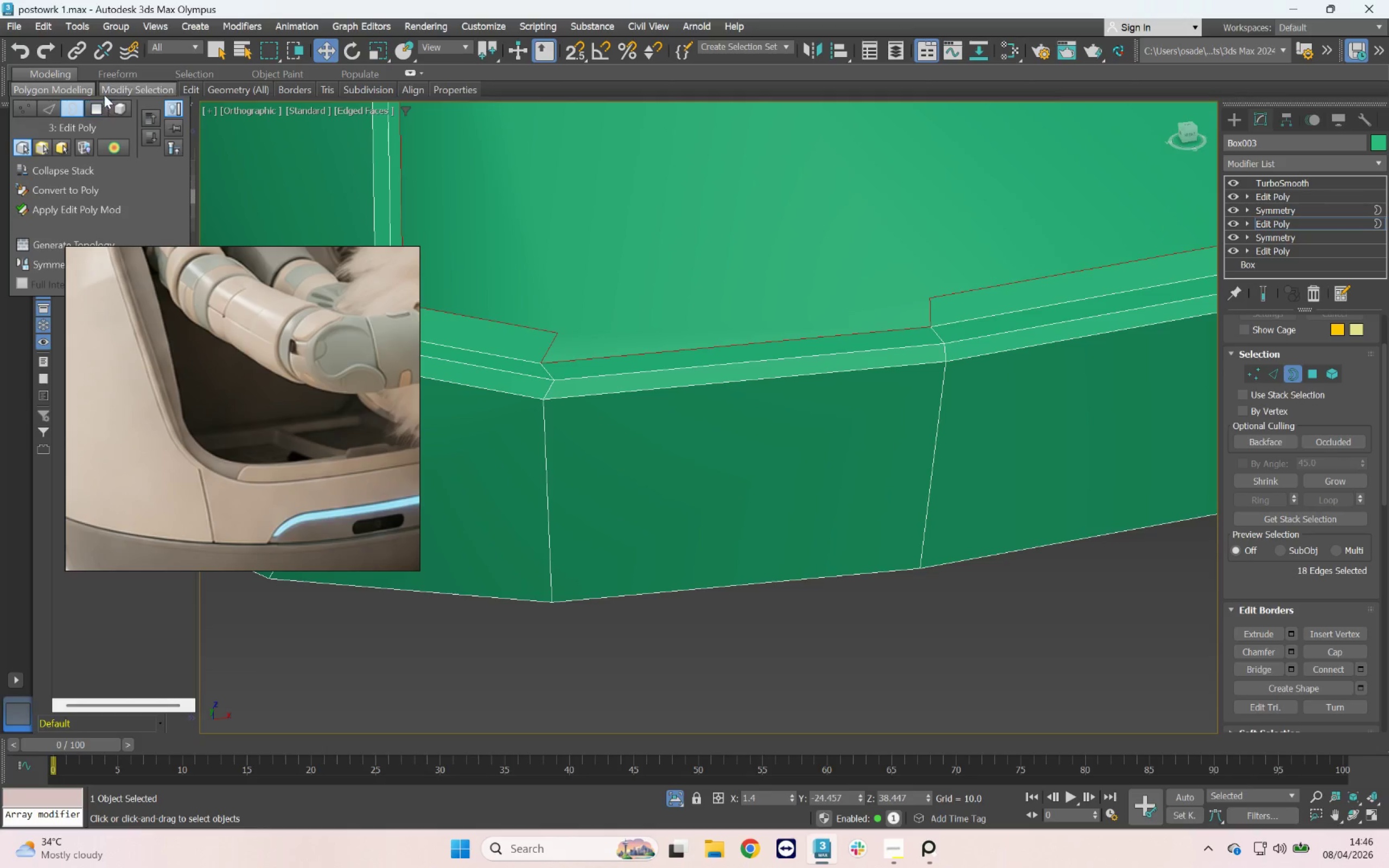 
left_click([119, 92])
 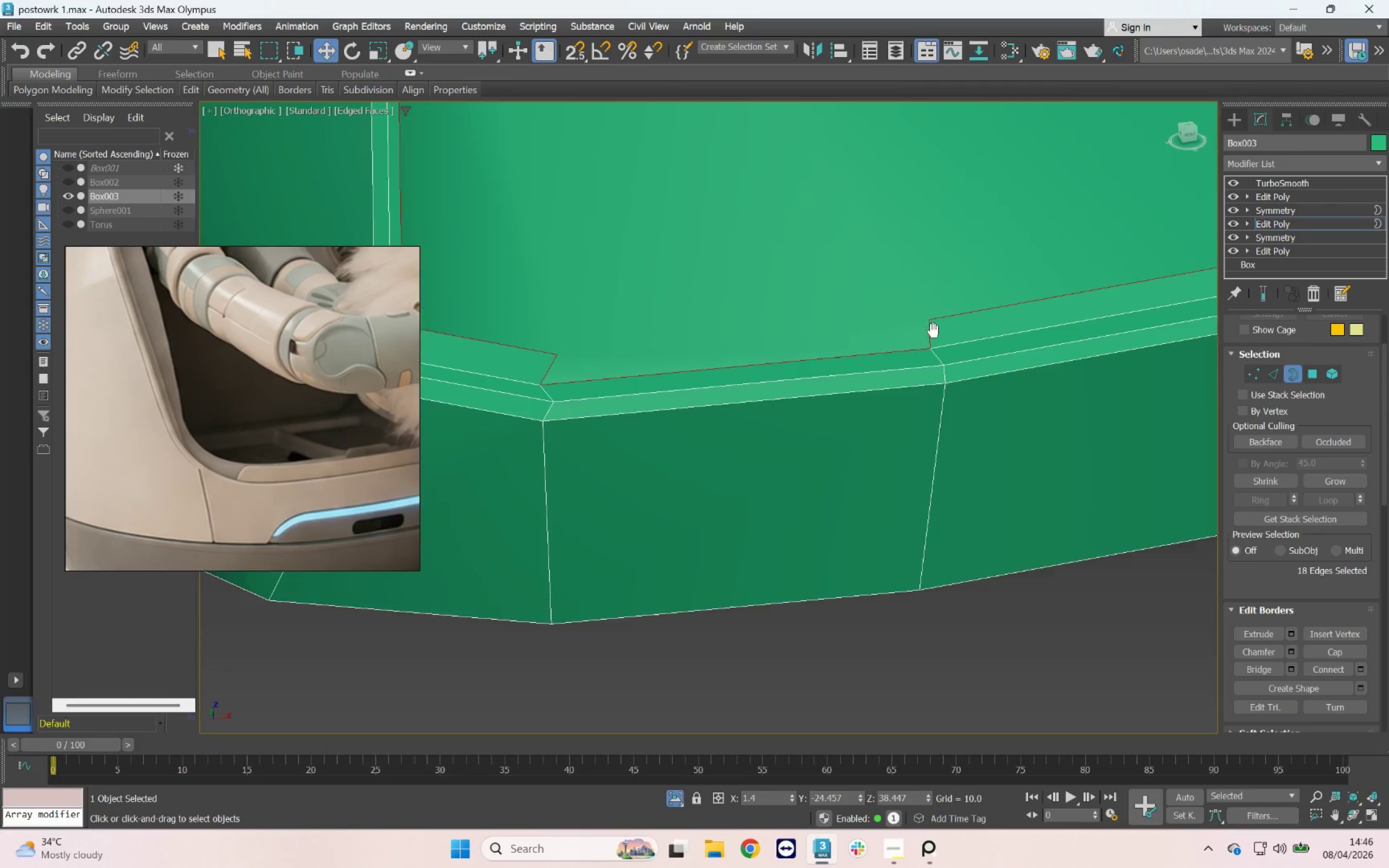 
left_click([186, 86])
 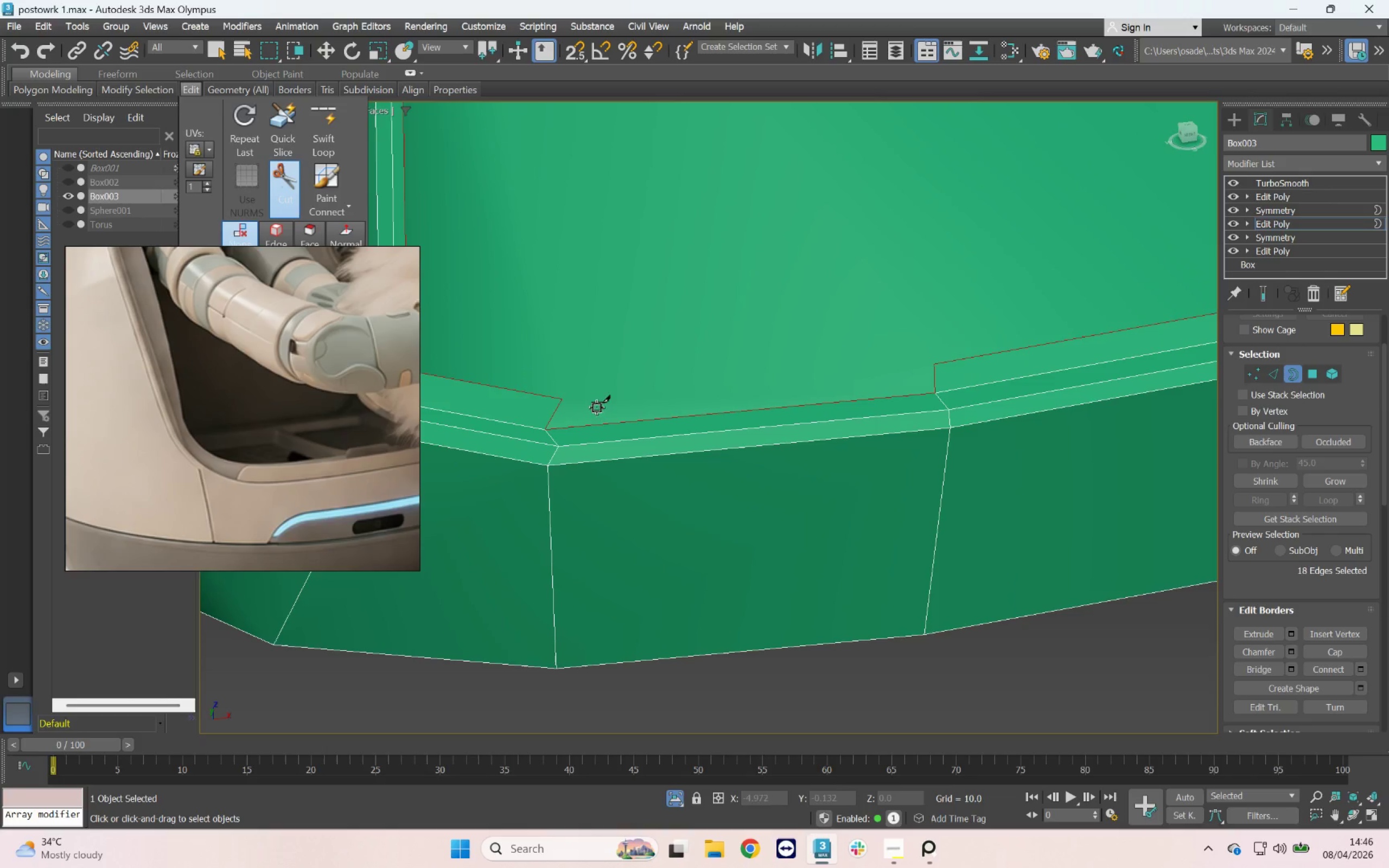 
left_click([564, 400])
 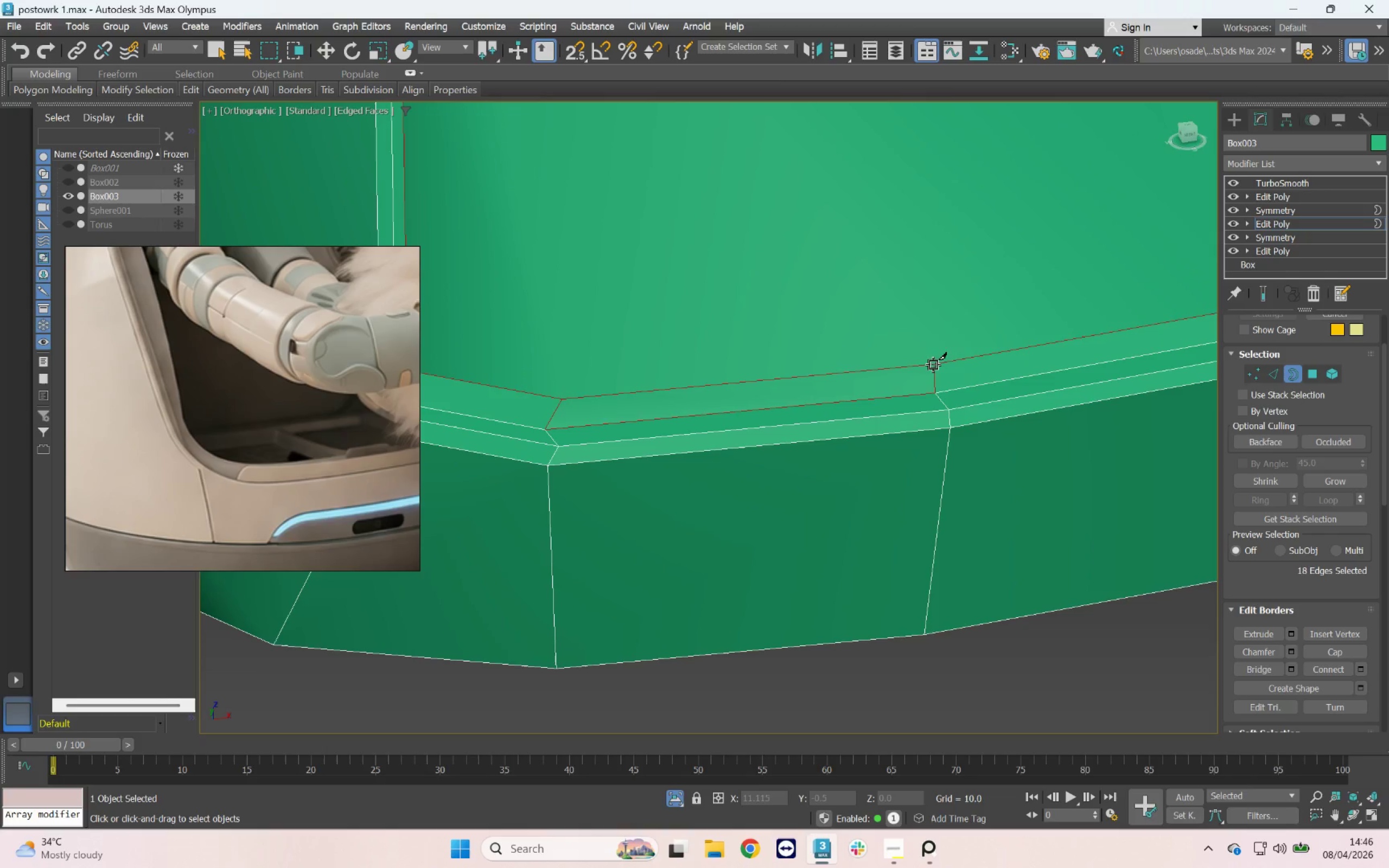 
right_click([878, 289])
 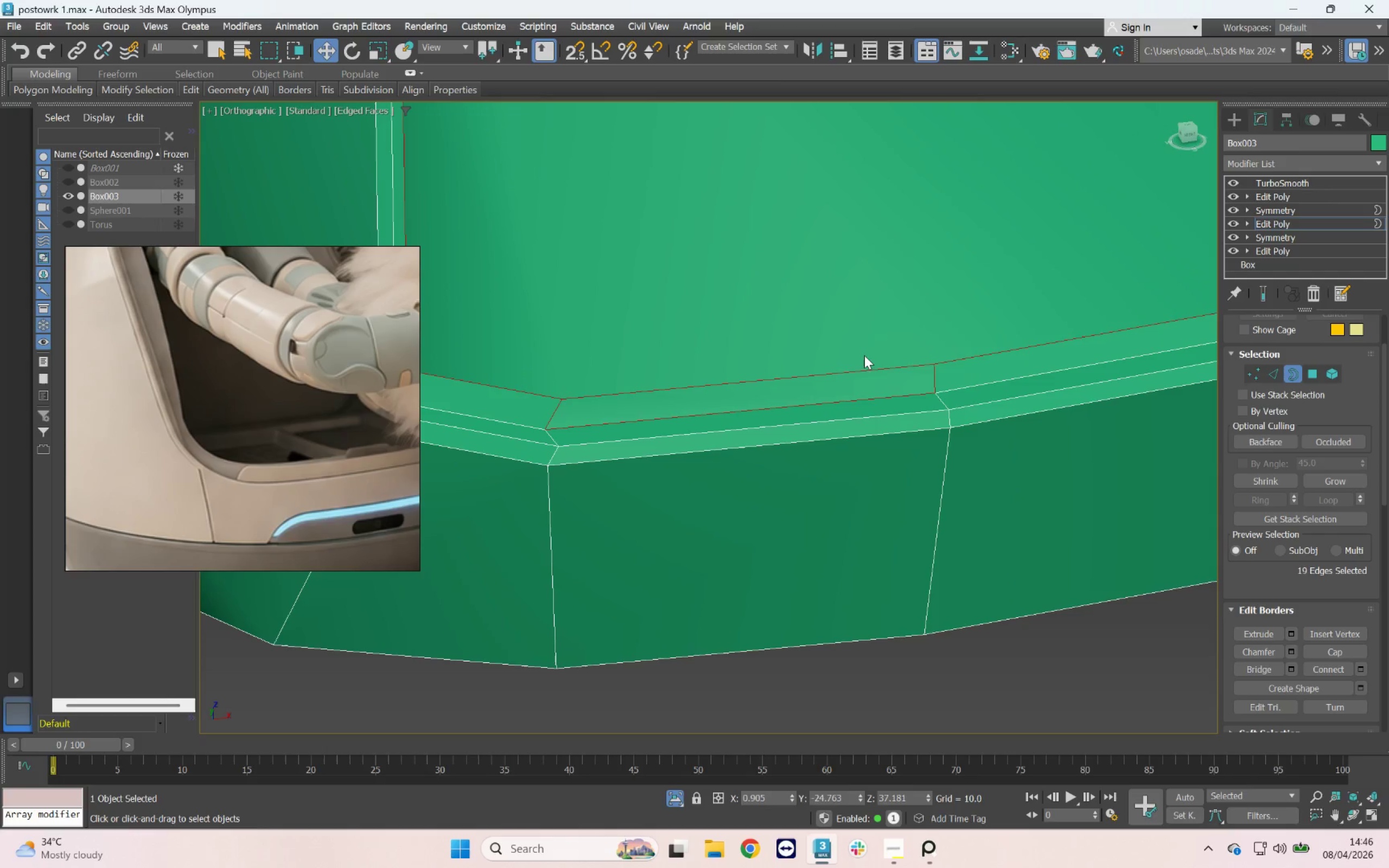 
key(4)
 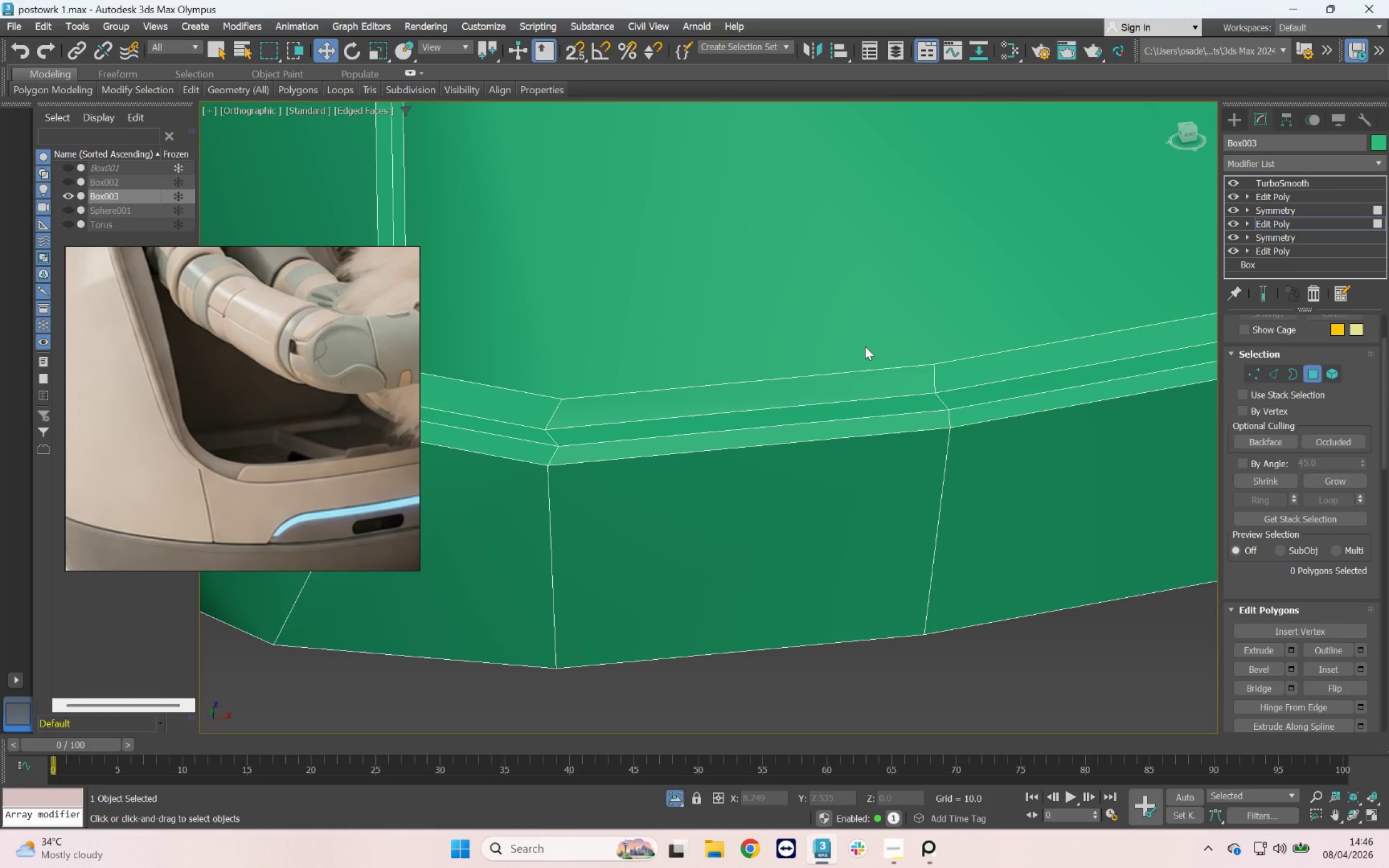 
left_click([878, 304])
 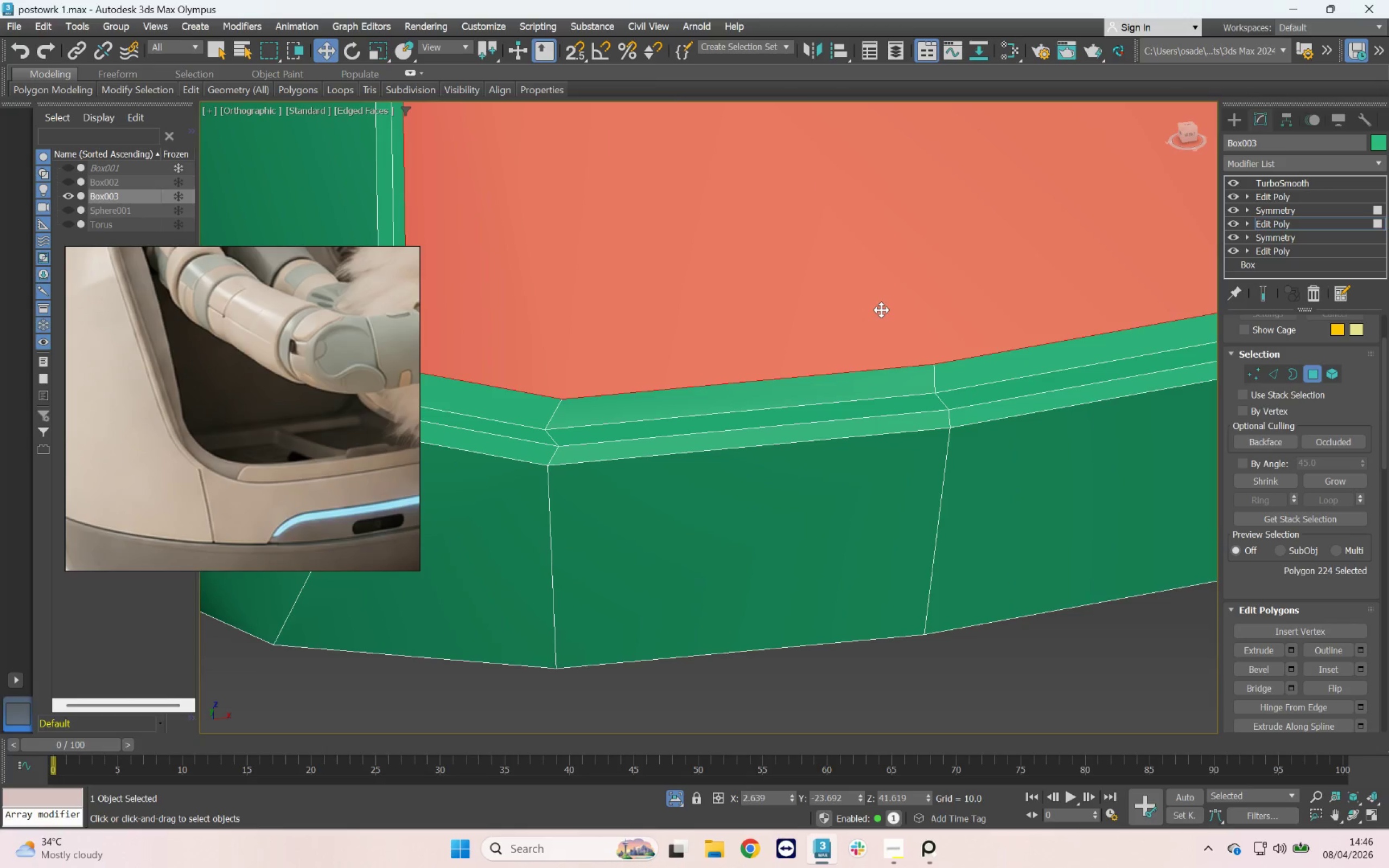 
key(Delete)
 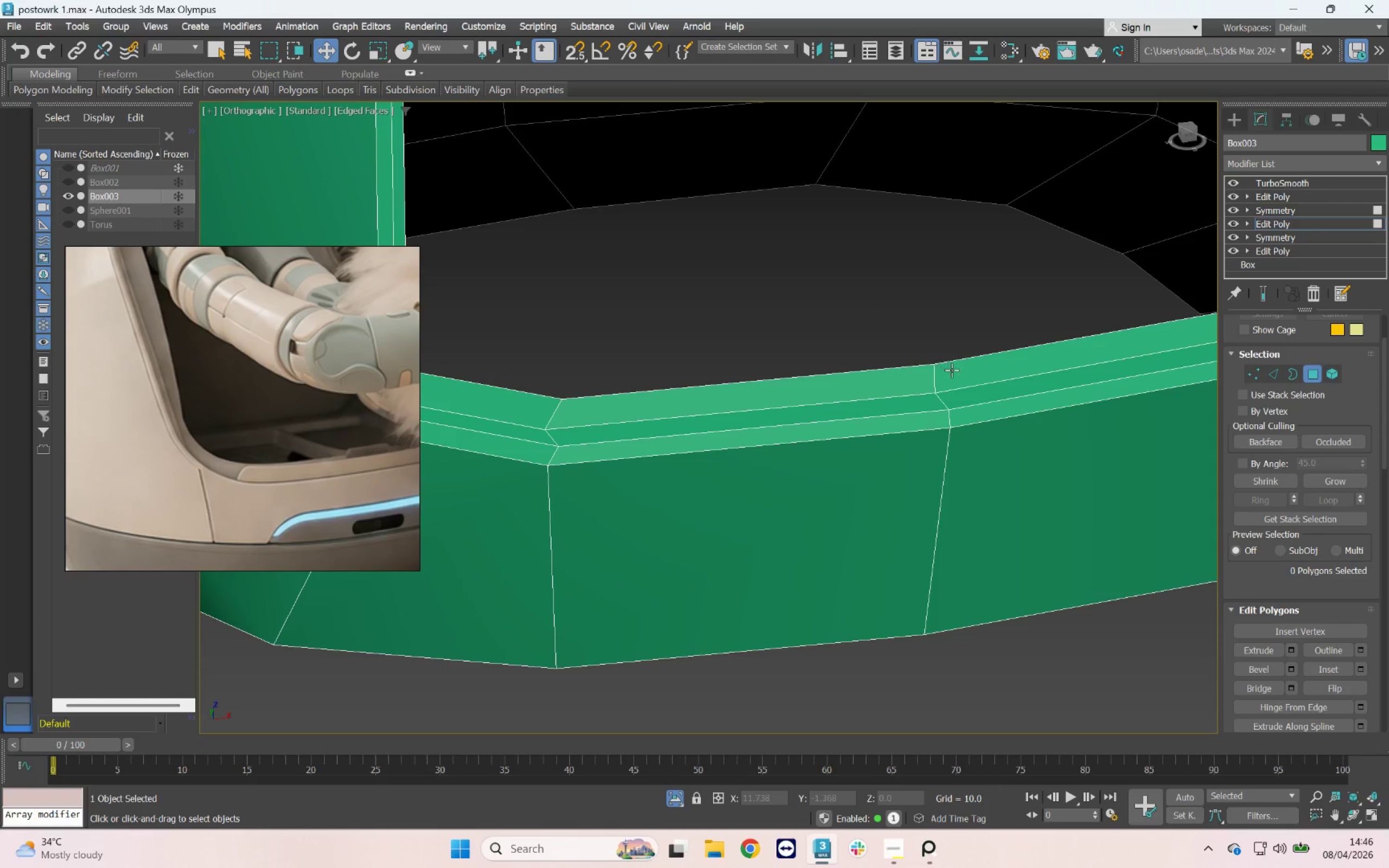 
left_click([953, 371])
 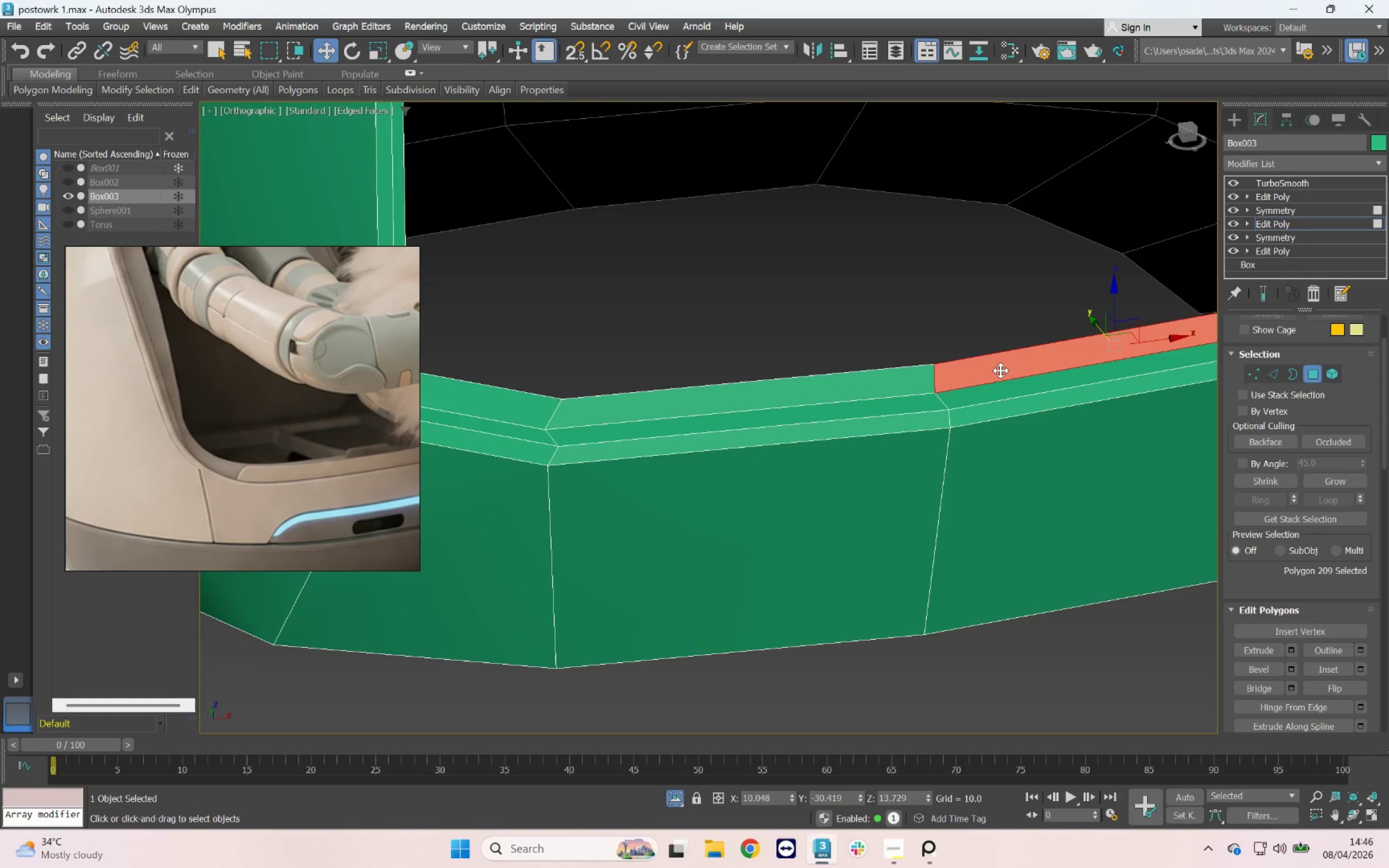 
key(Delete)
 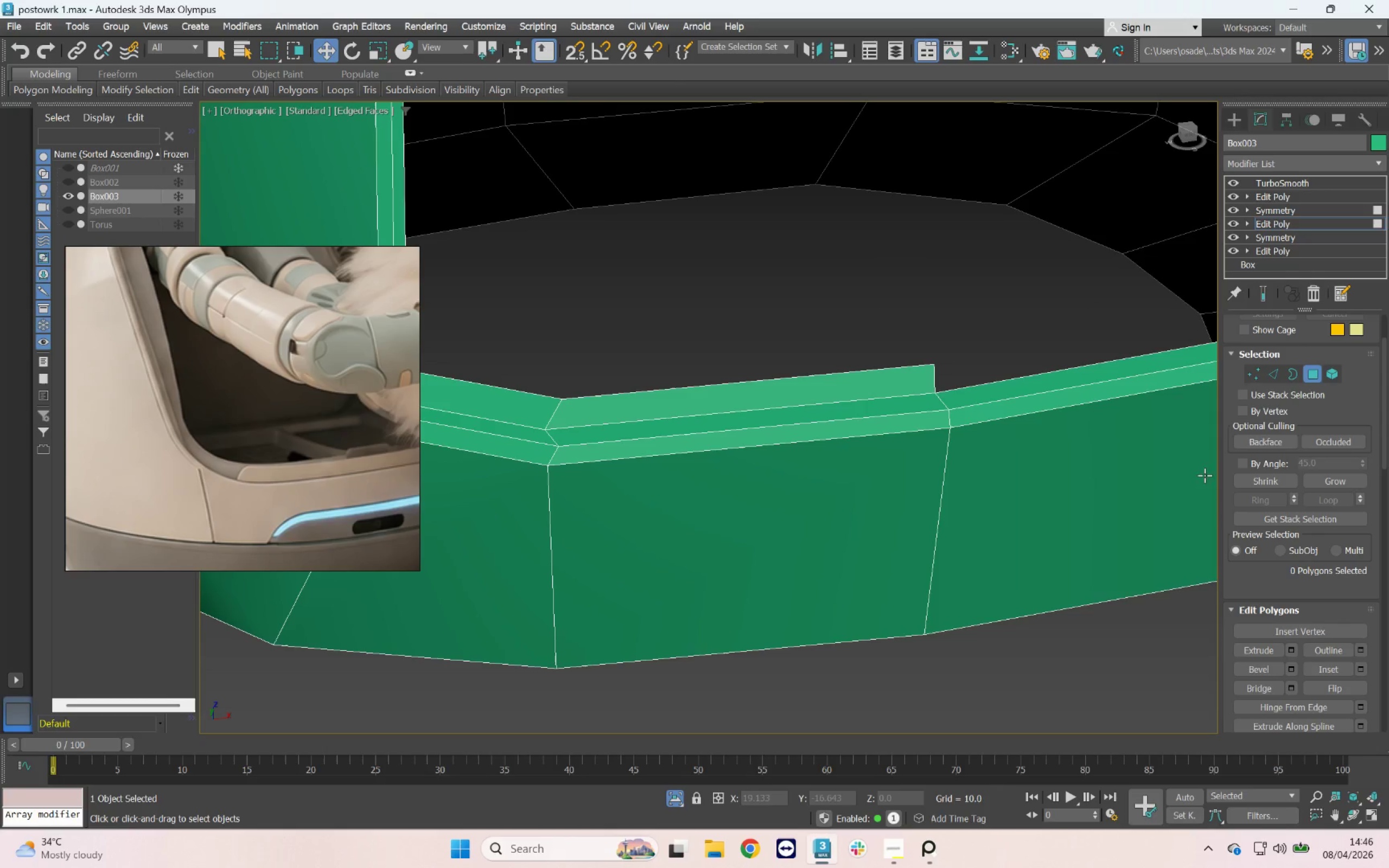 
key(3)
 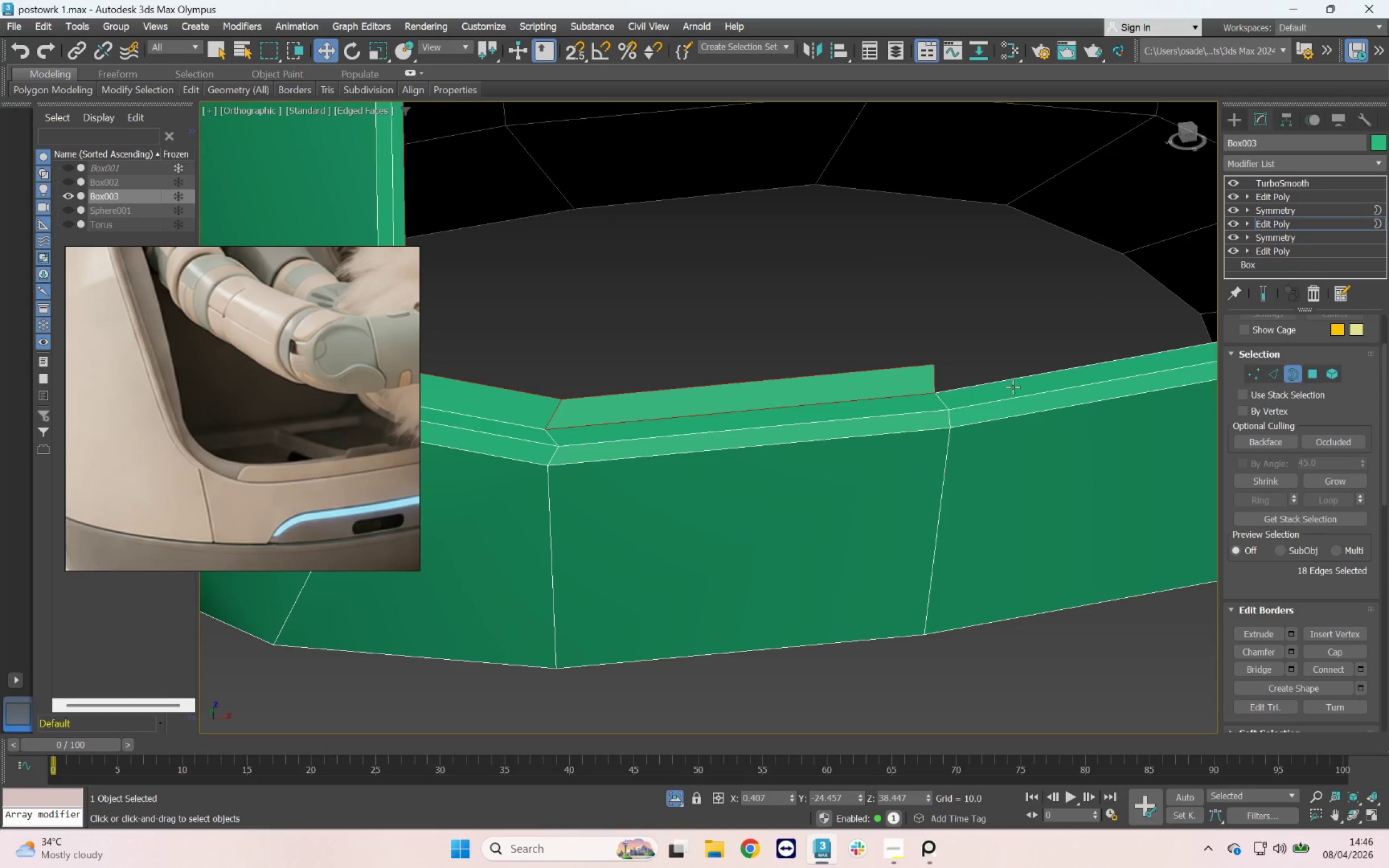 
left_click([1005, 374])
 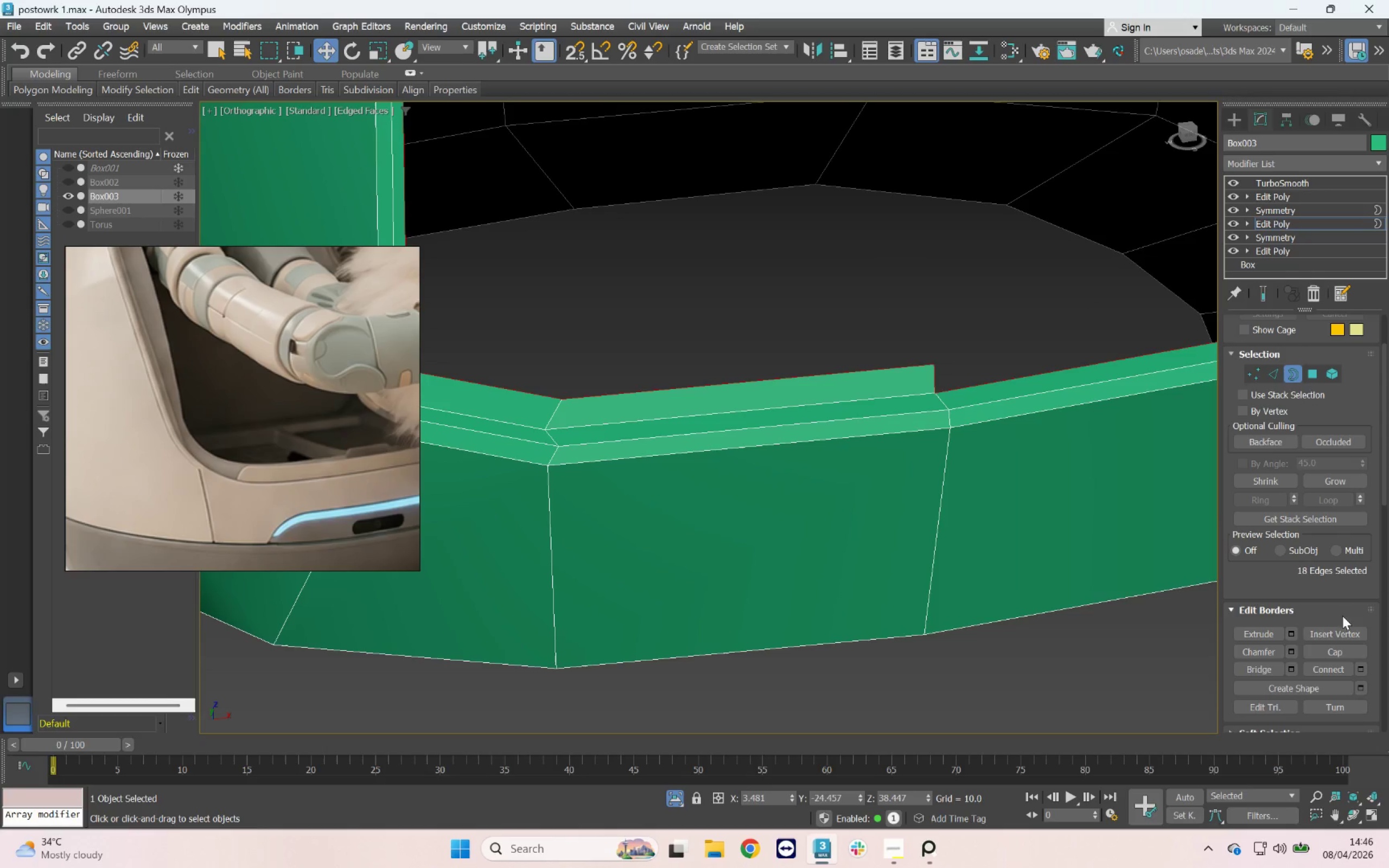 
left_click([1345, 656])
 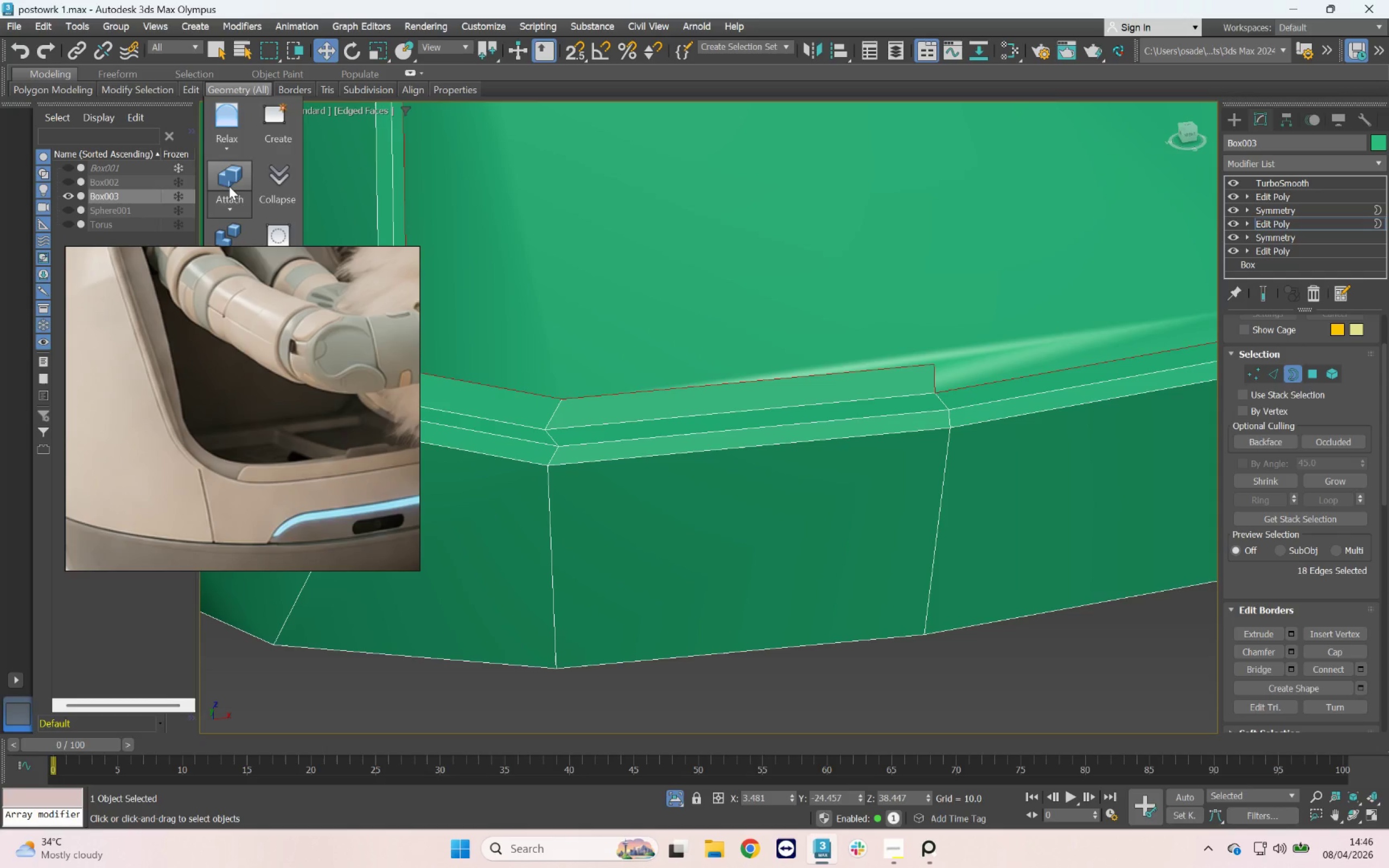 
left_click([190, 89])
 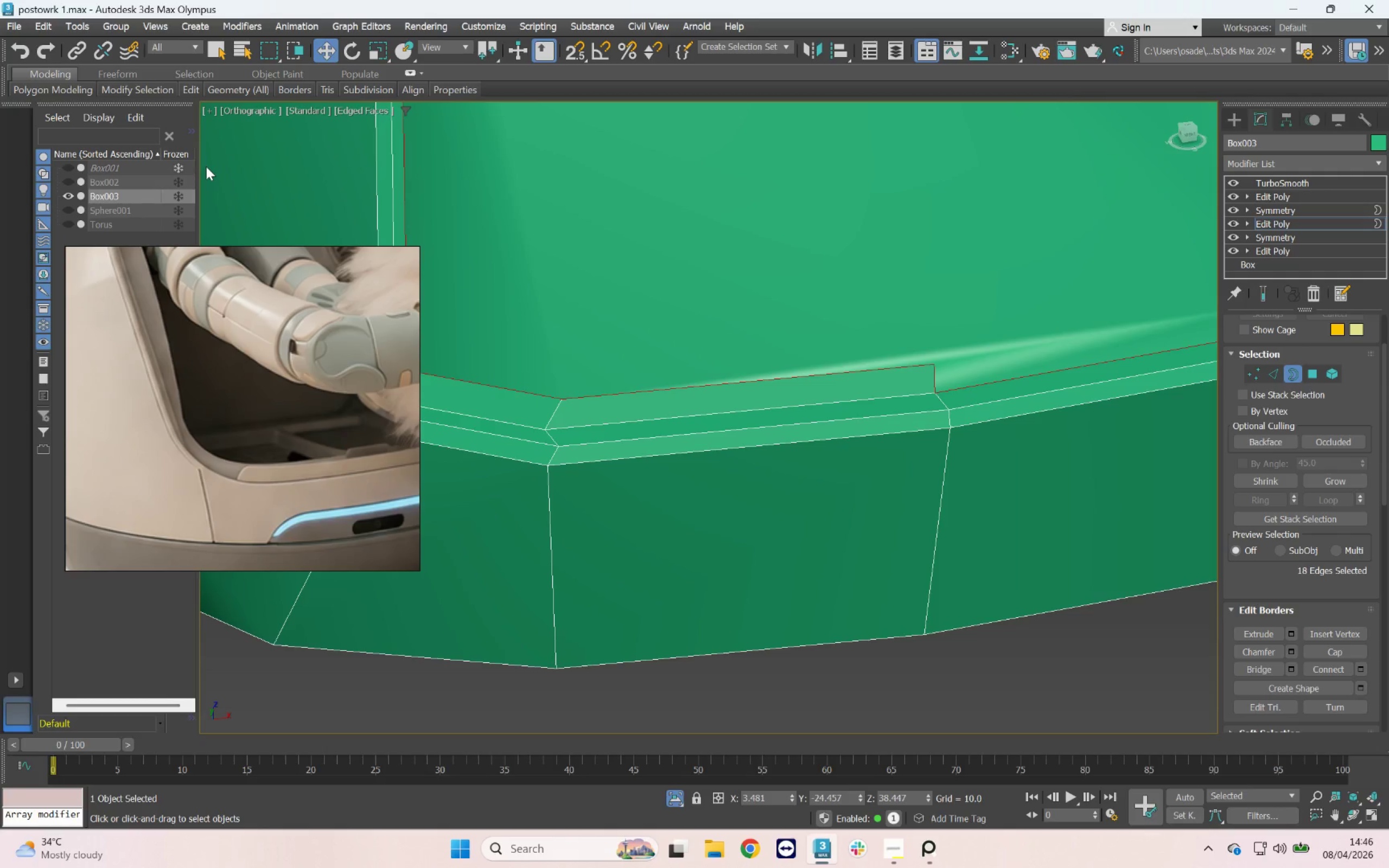 
left_click([188, 93])
 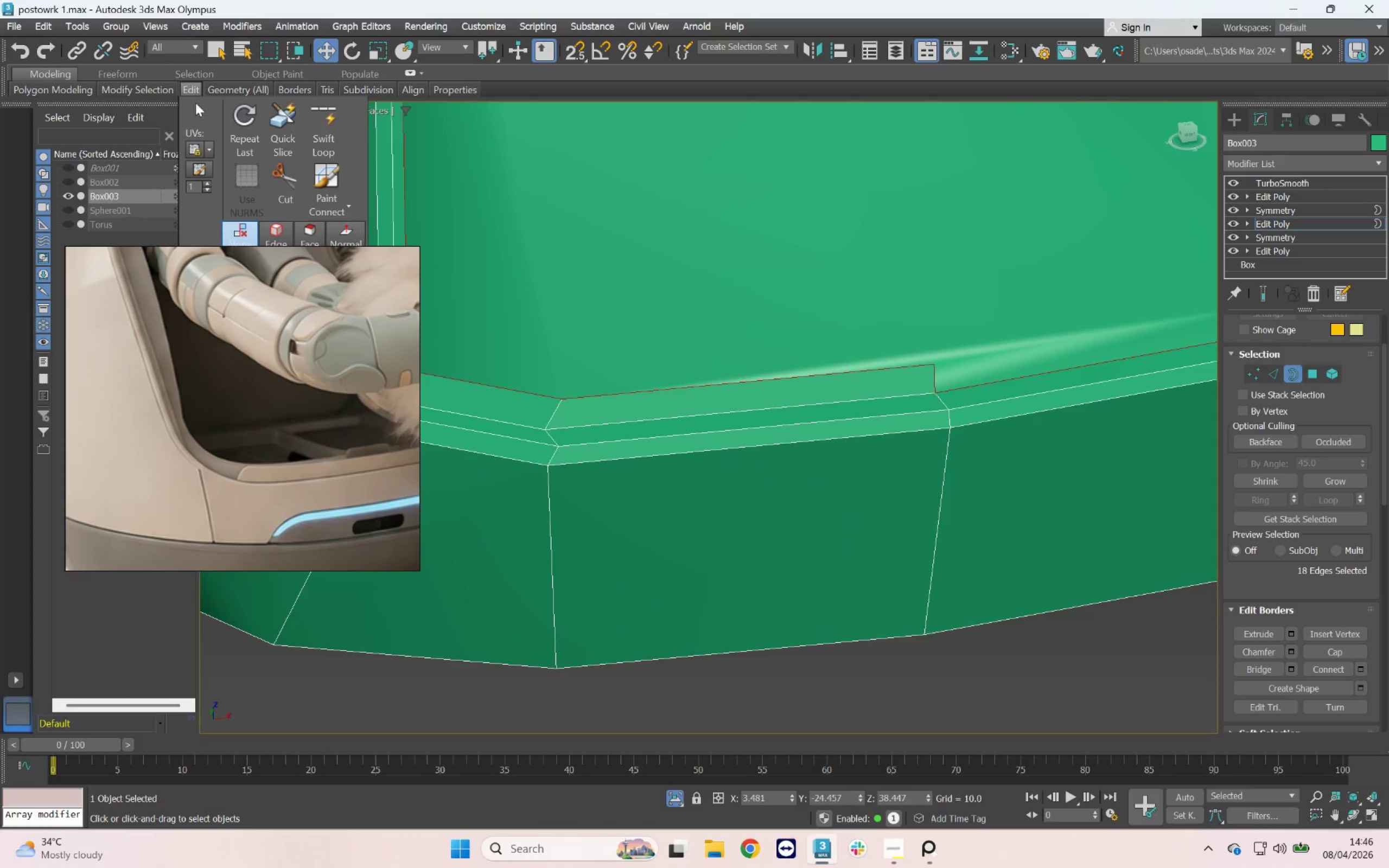 
left_click([269, 170])
 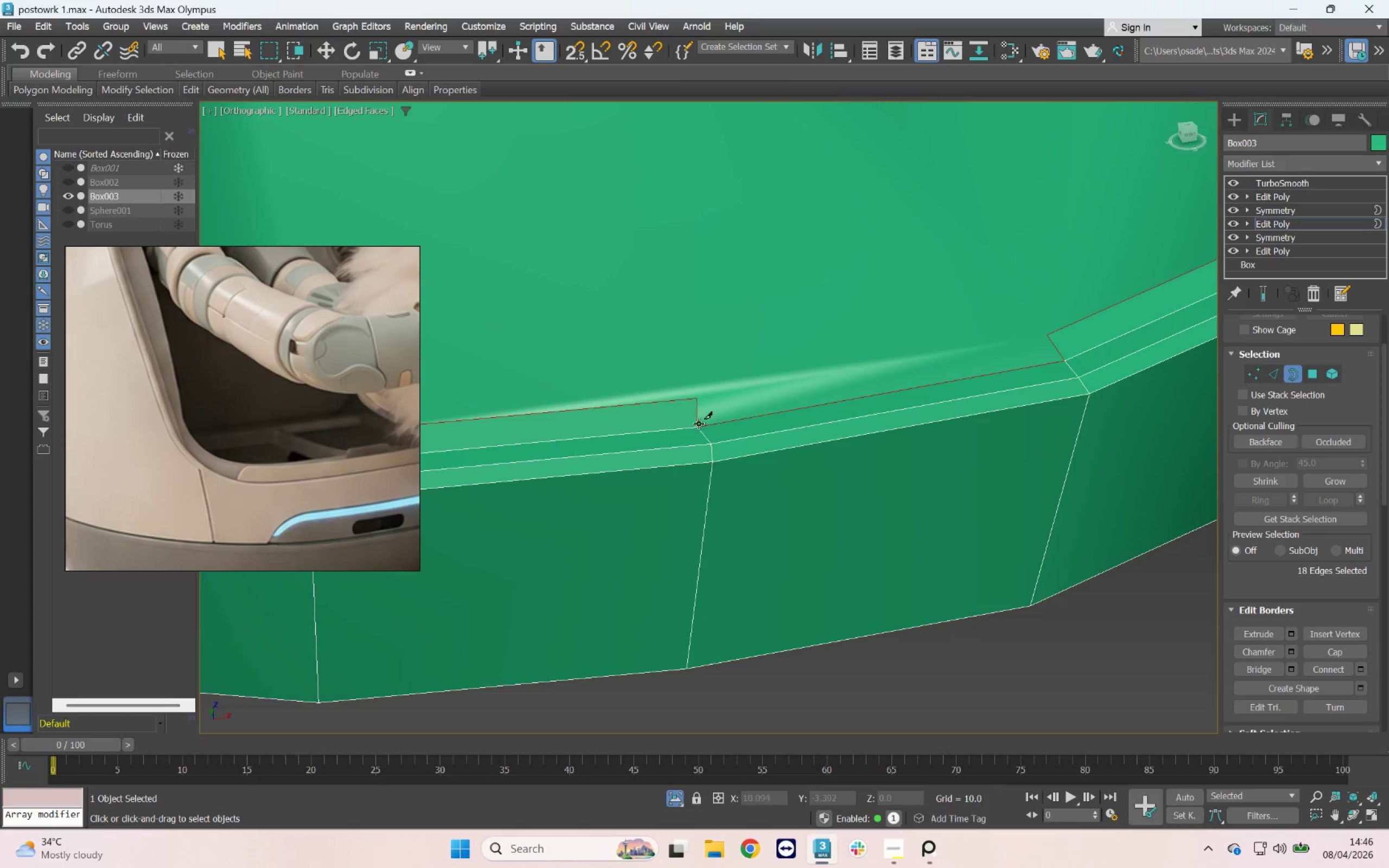 
left_click([704, 401])
 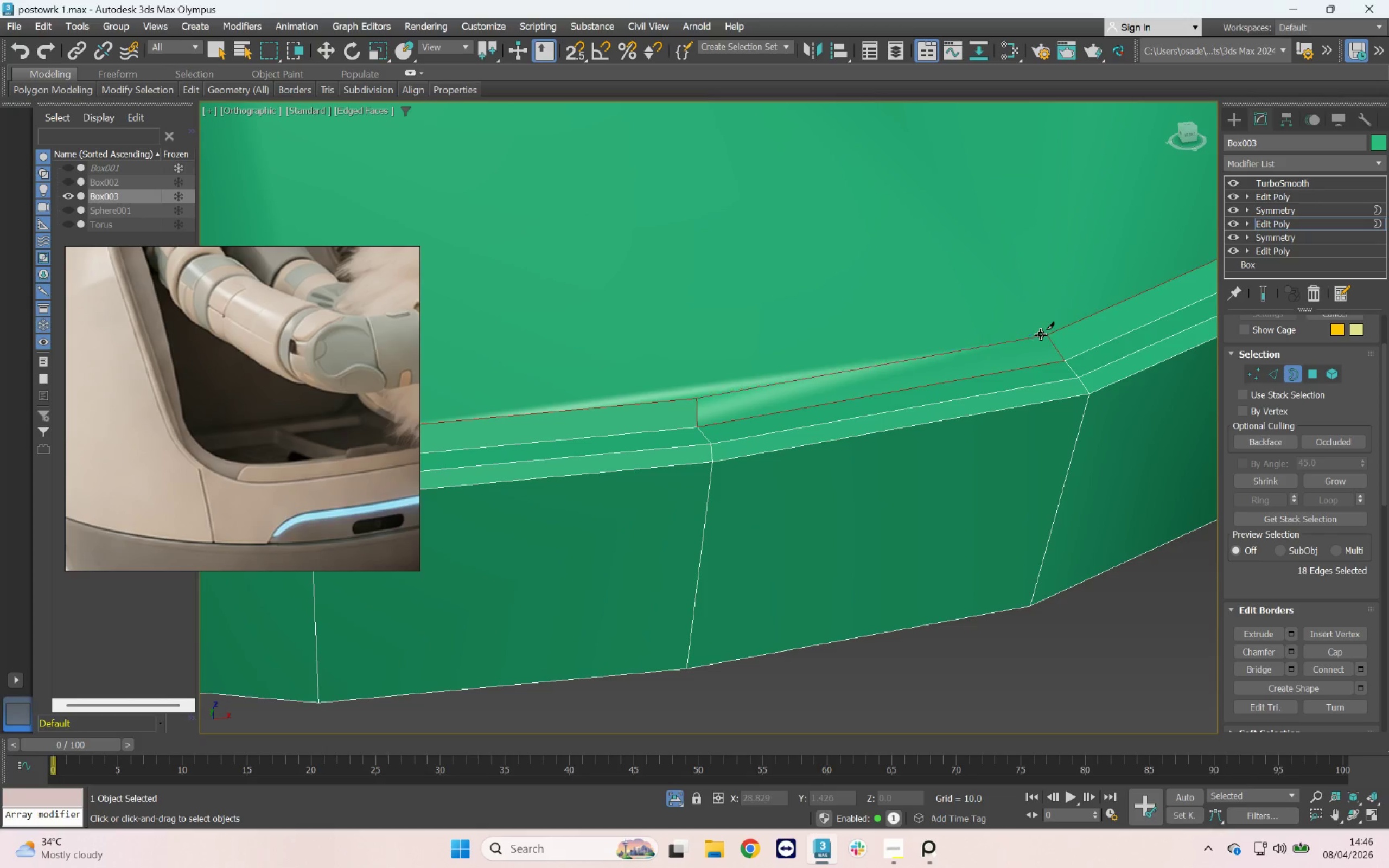 
right_click([991, 298])
 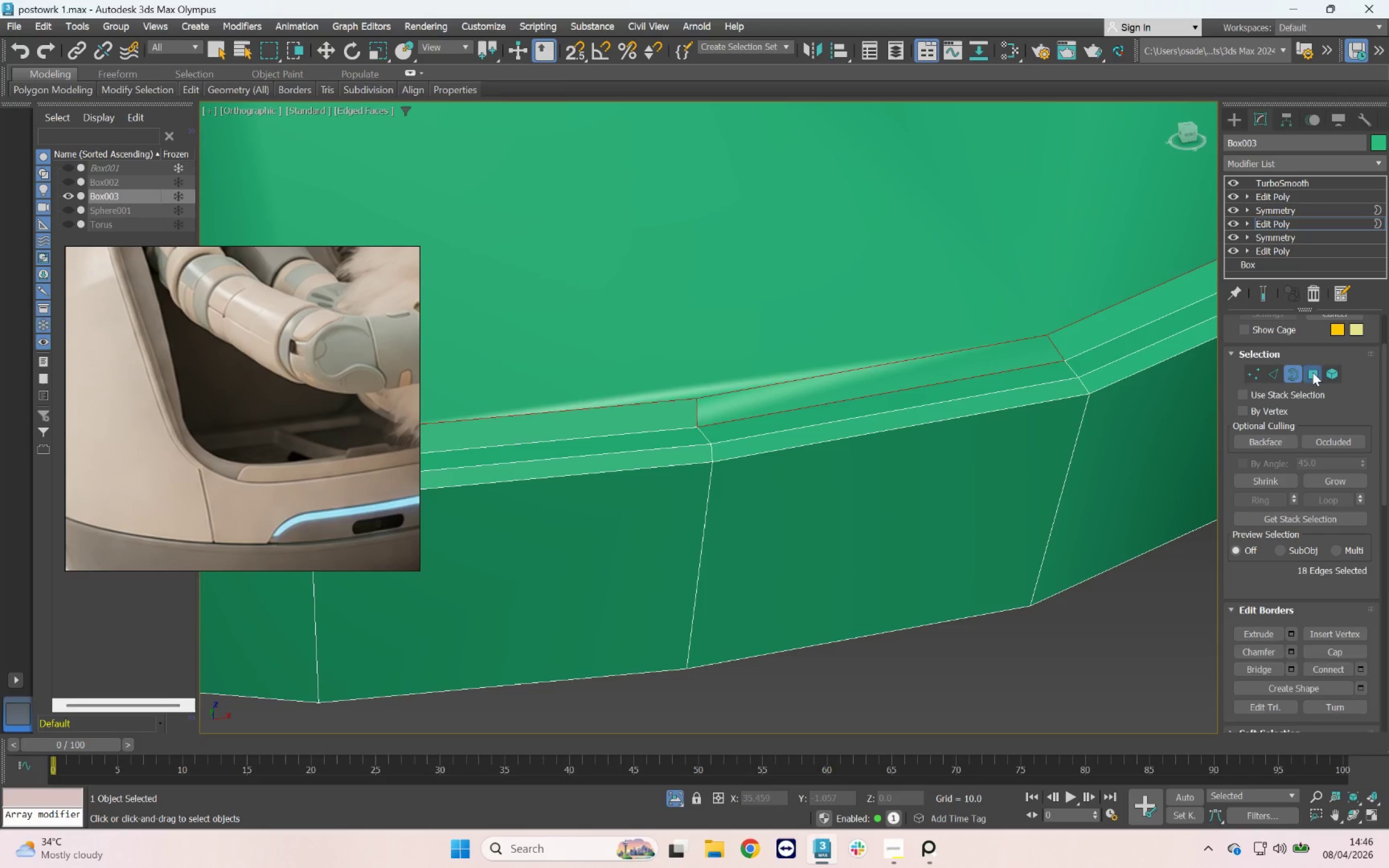 
double_click([1019, 296])
 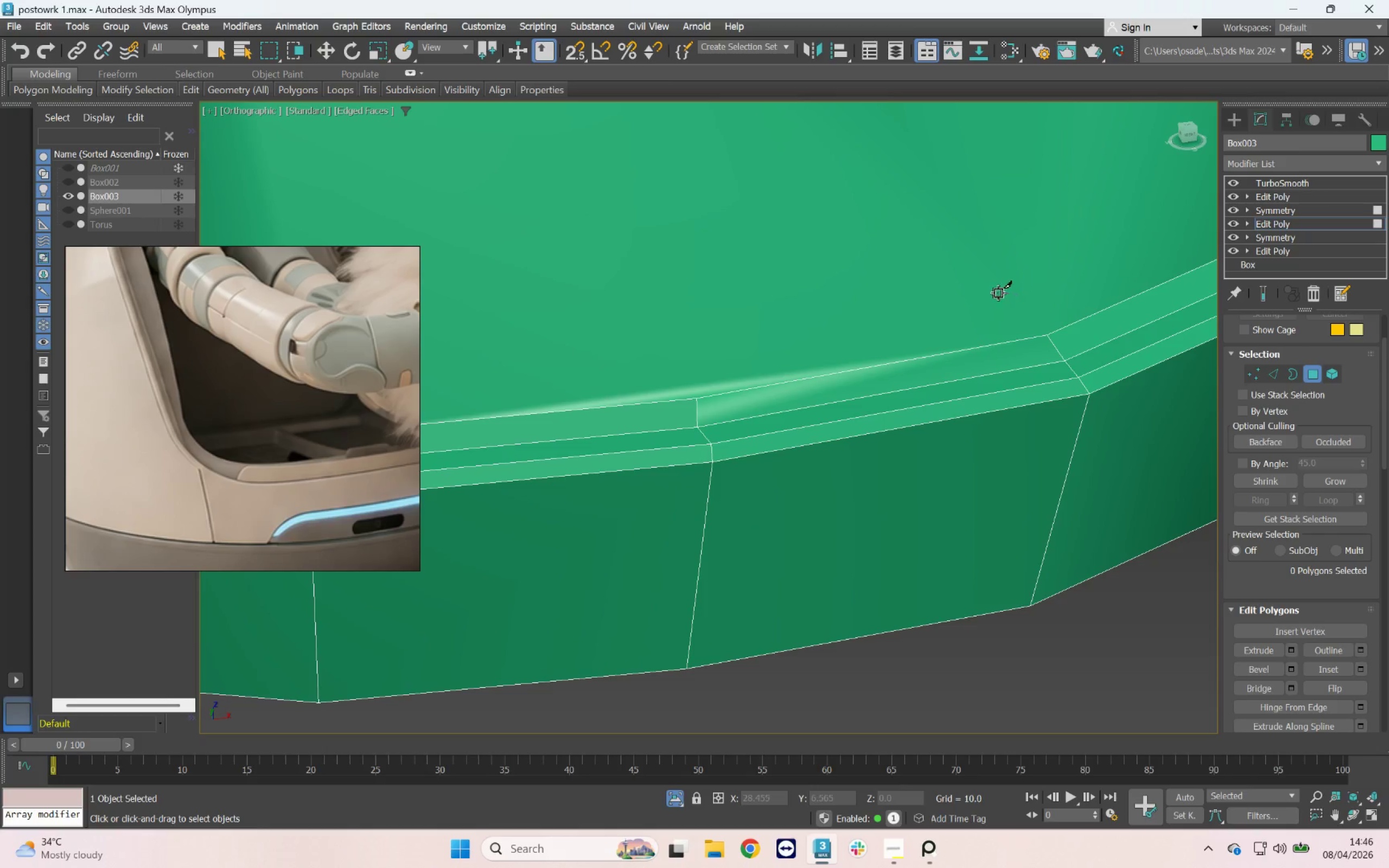 
double_click([998, 293])
 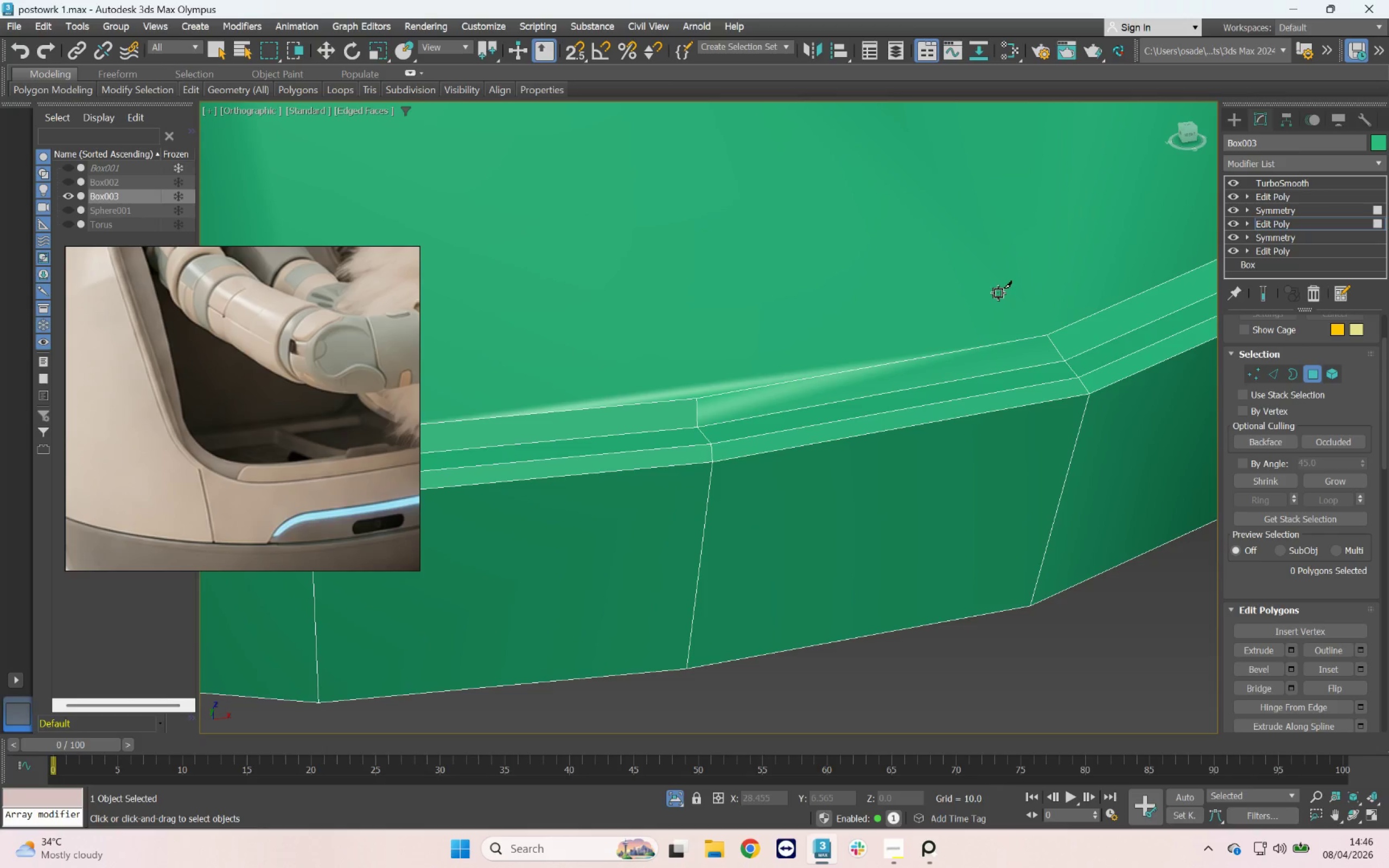 
triple_click([998, 293])
 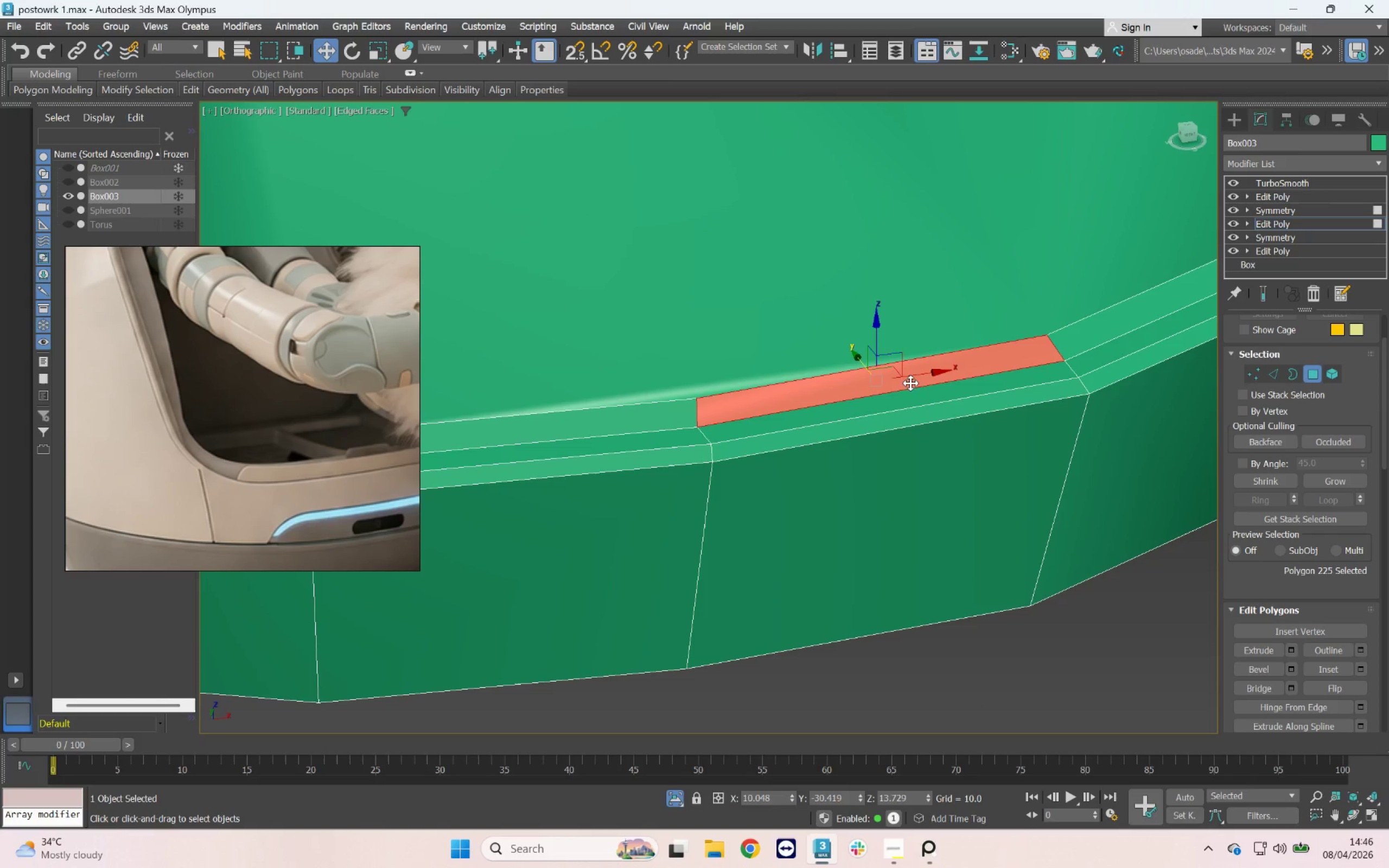 
key(Delete)
 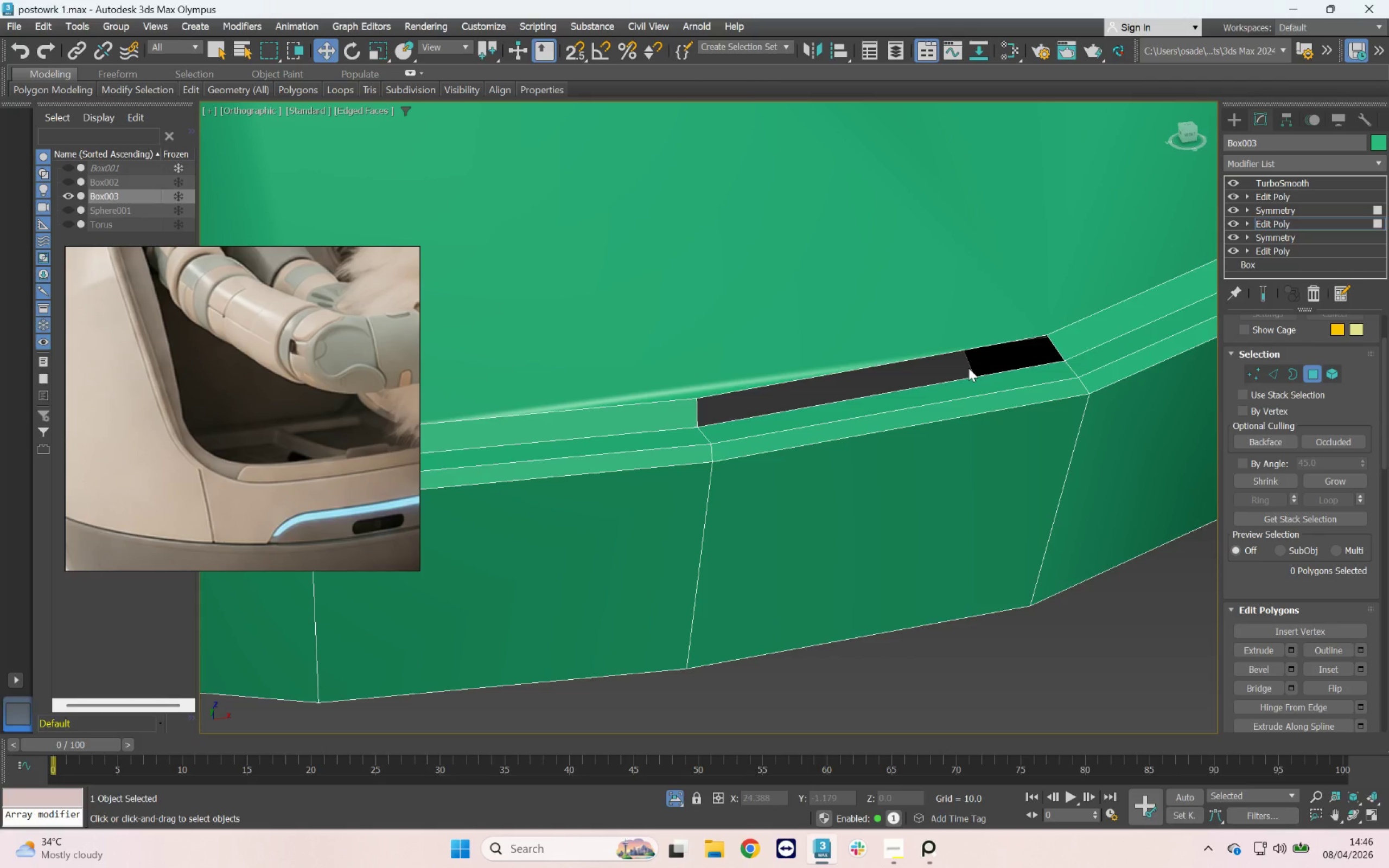 
key(3)
 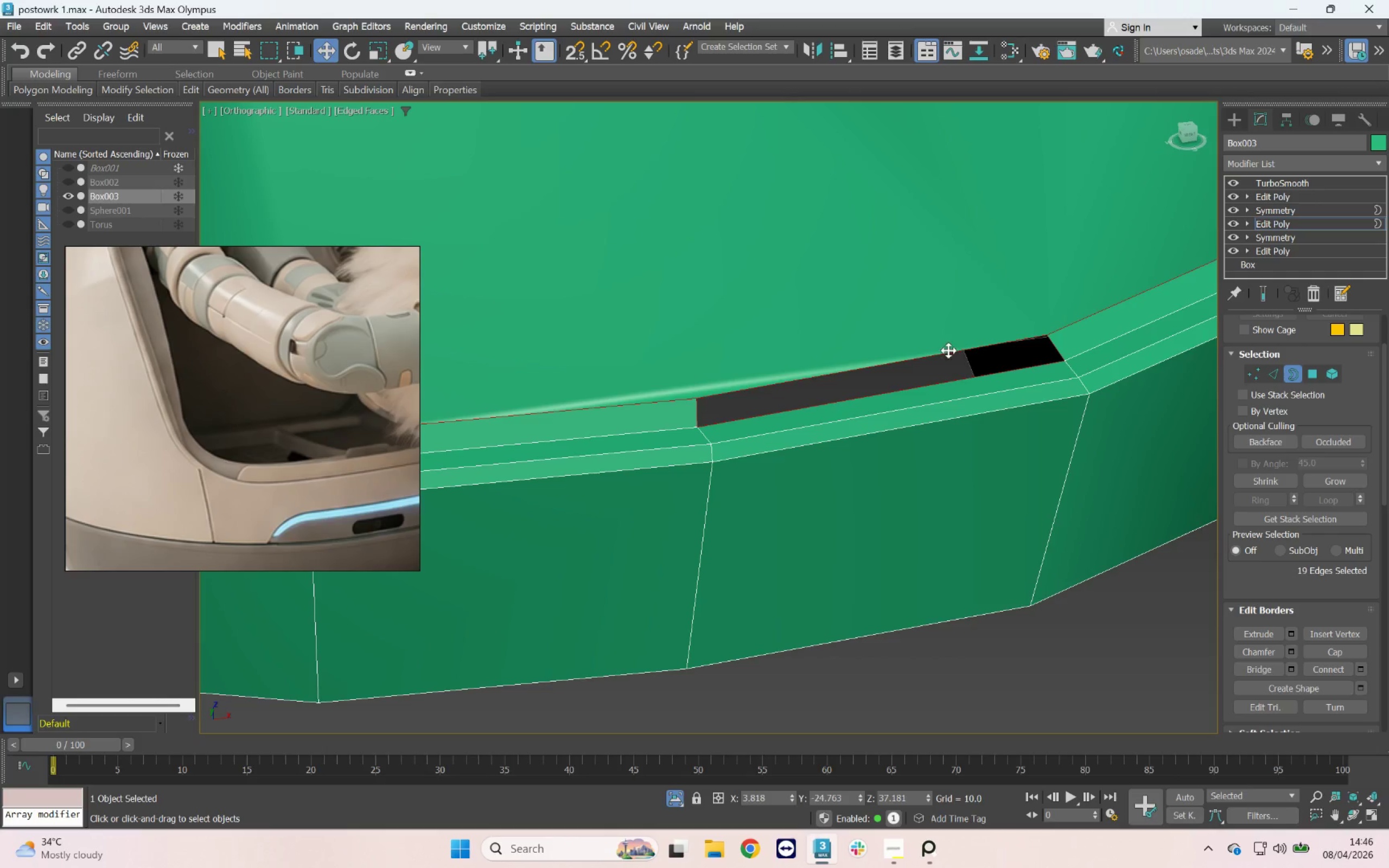 
left_click([948, 352])
 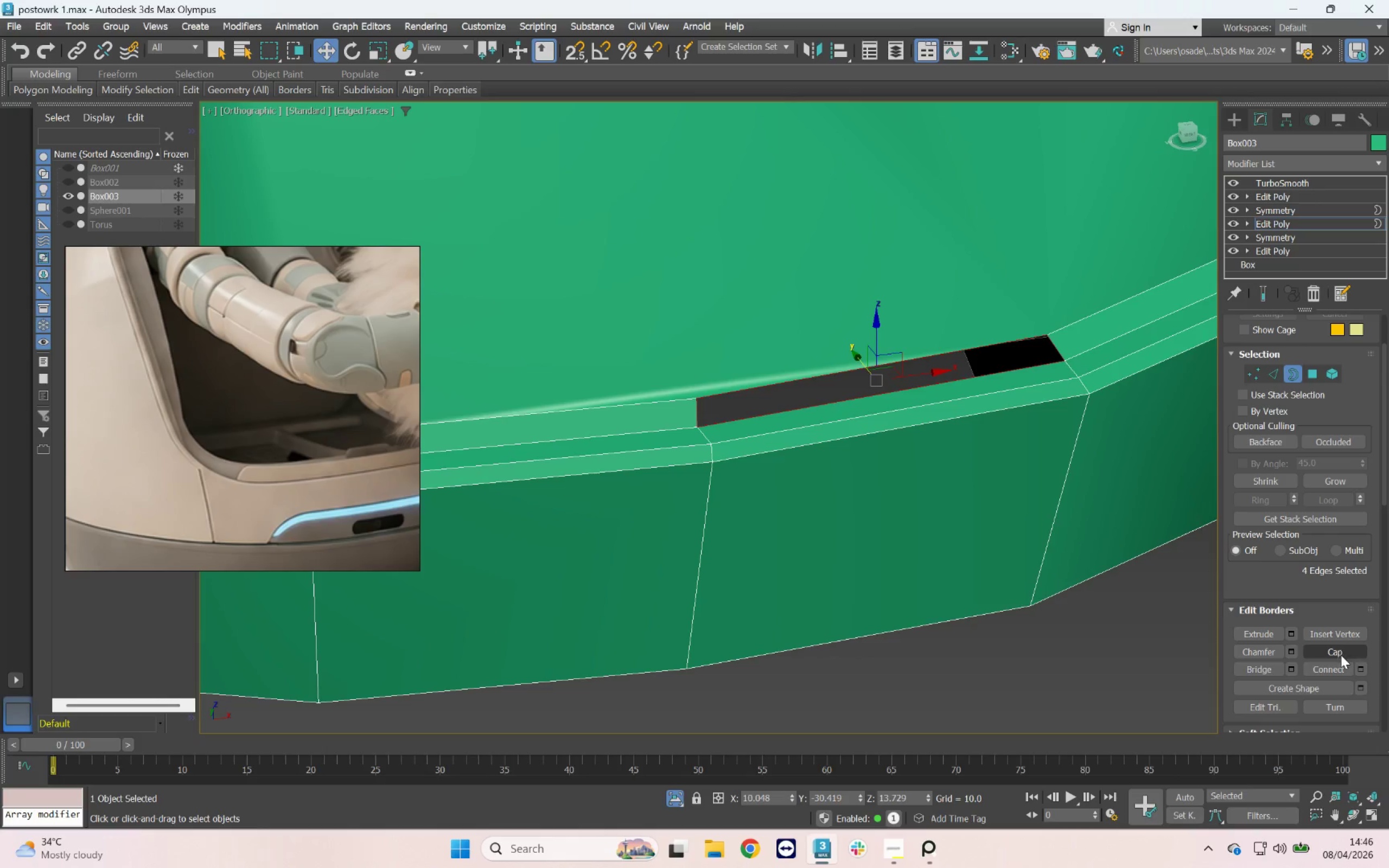 
left_click([1339, 656])
 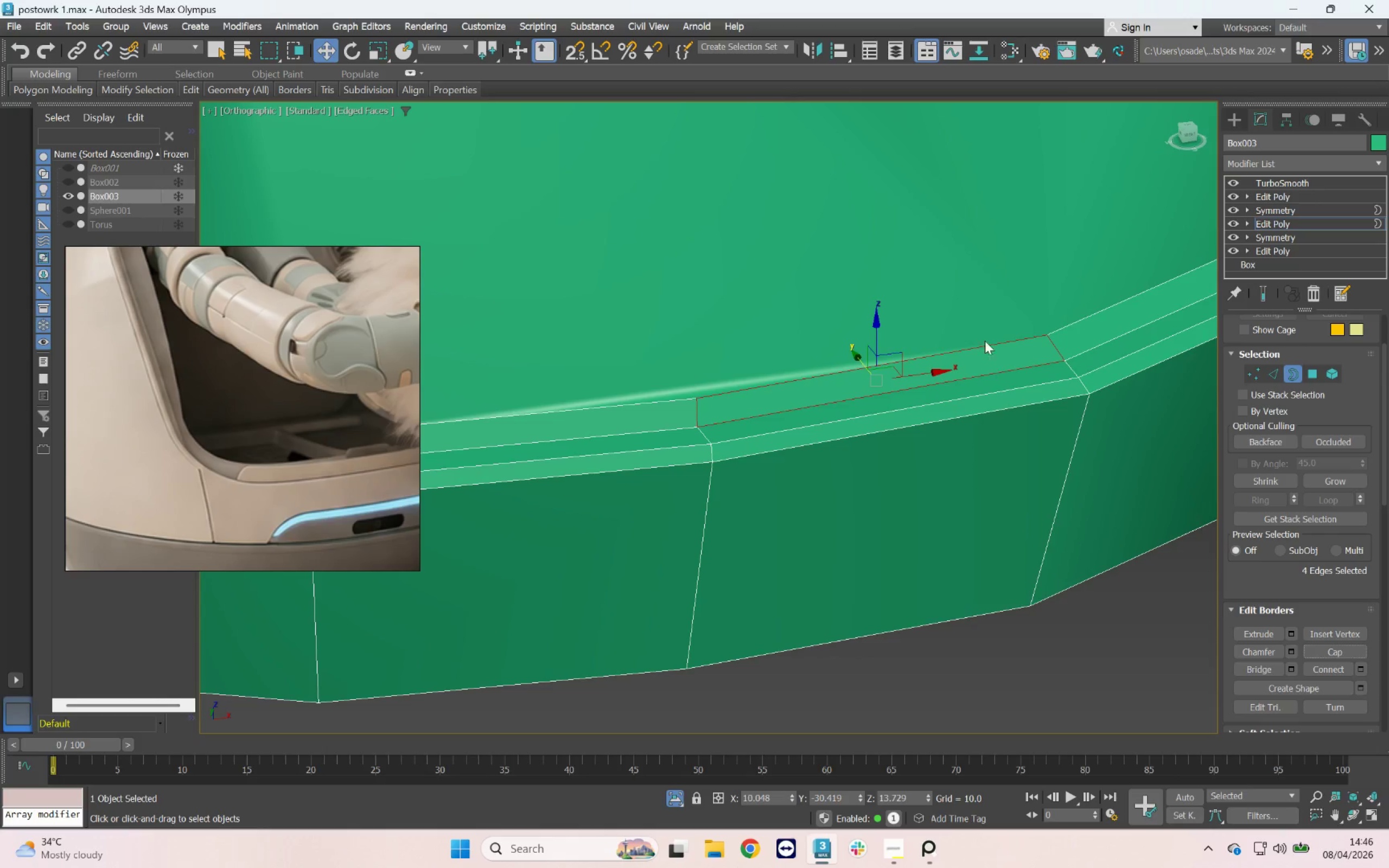 
left_click([971, 314])
 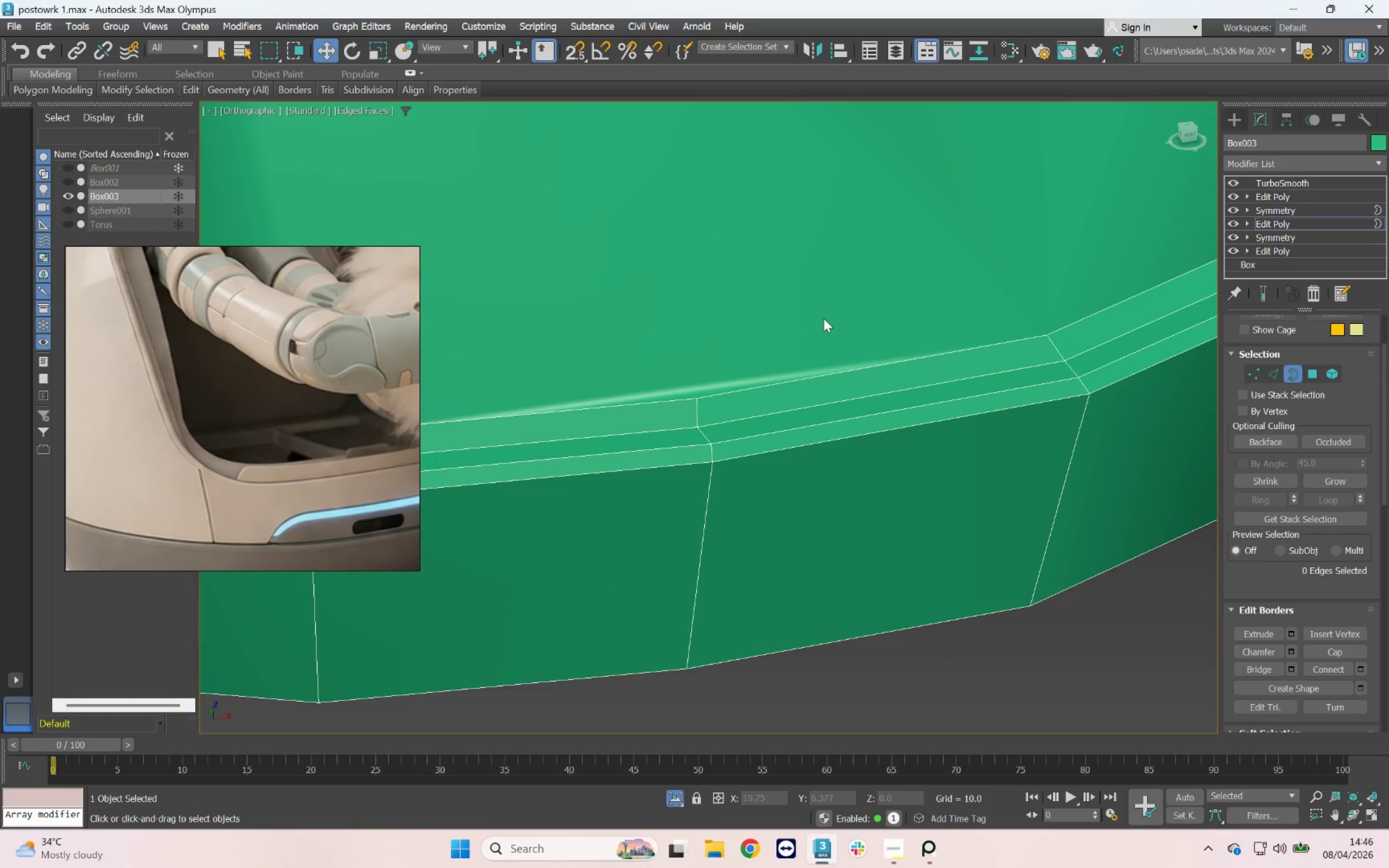 
key(4)
 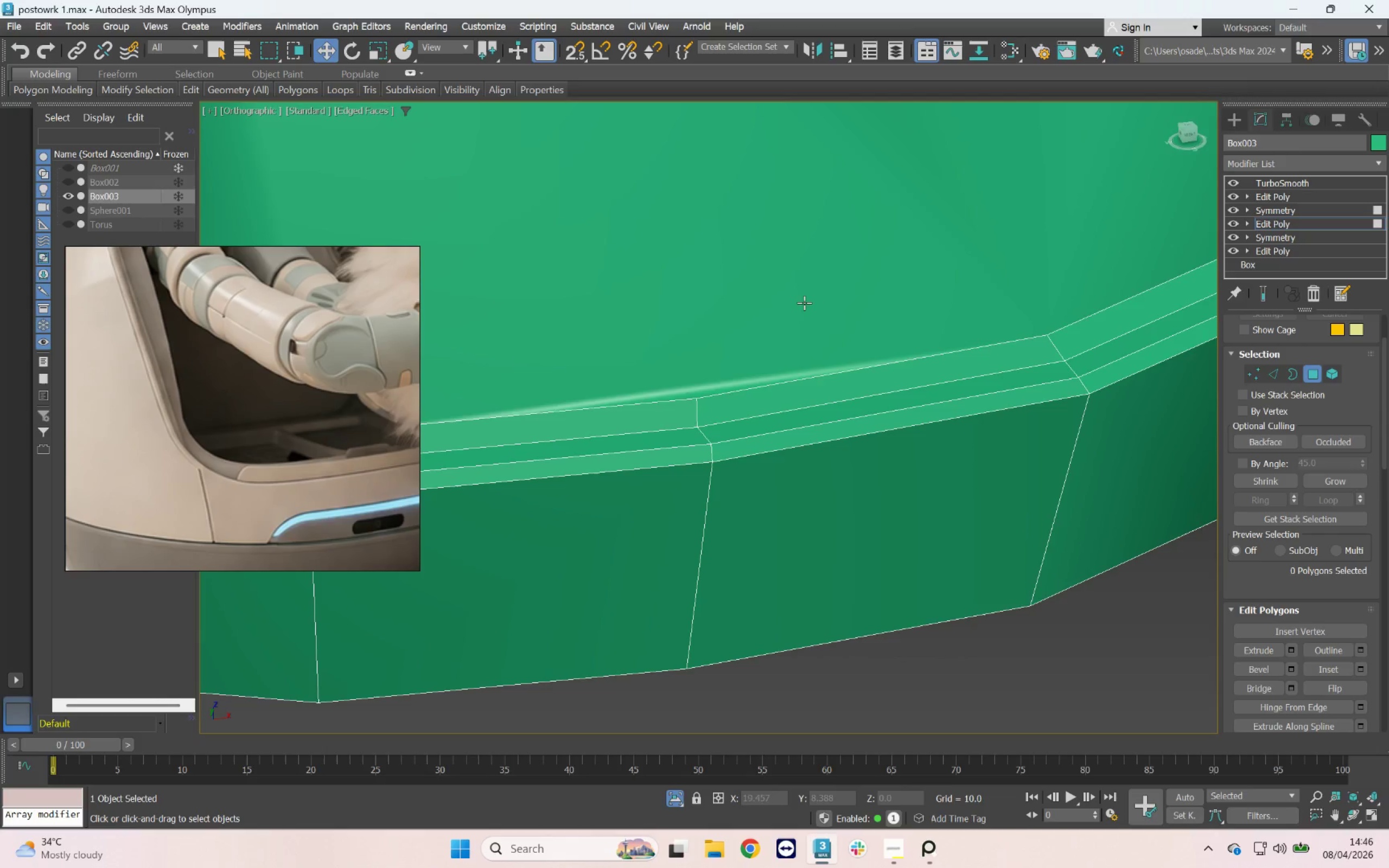 
left_click([804, 303])
 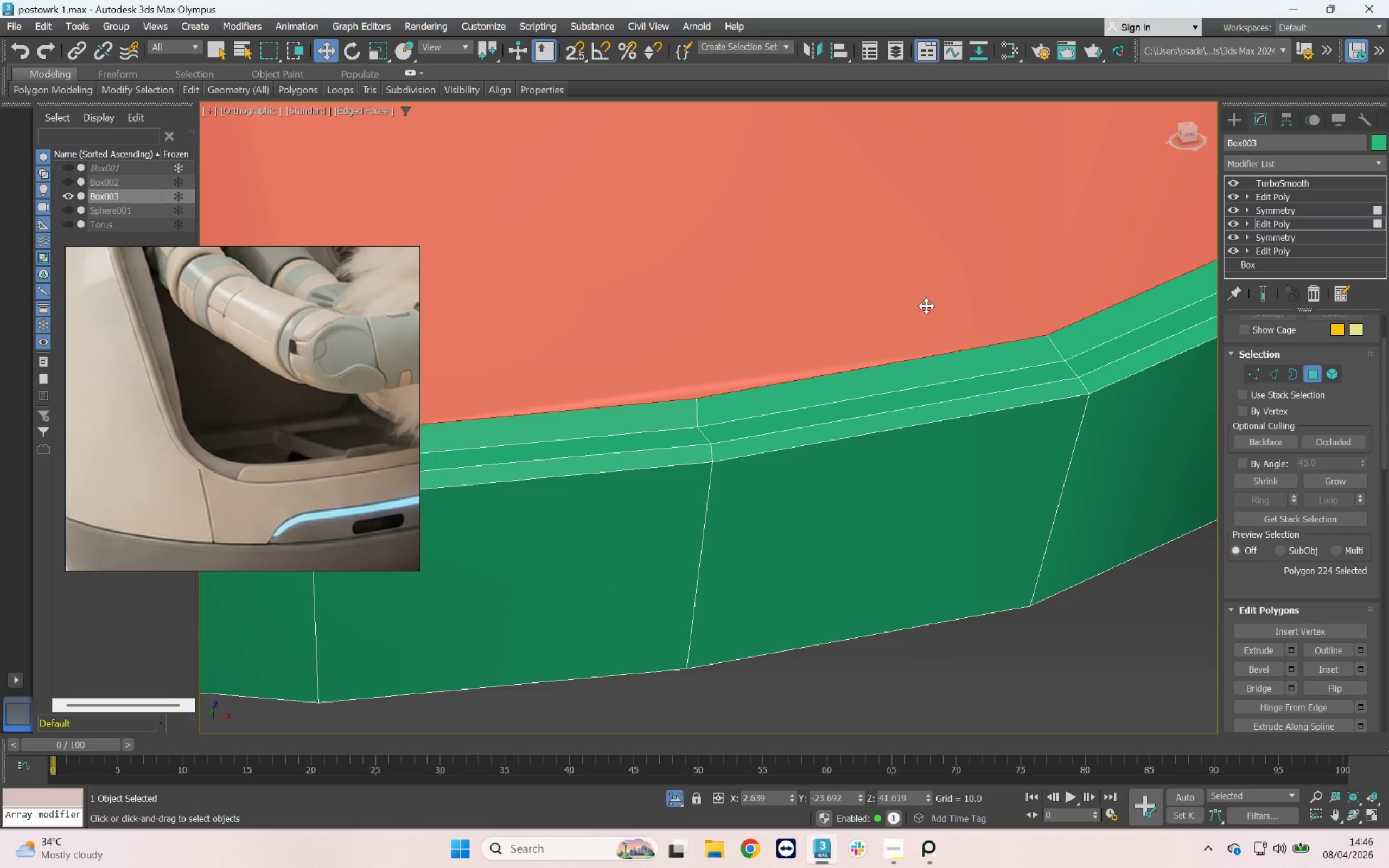 
key(Delete)
 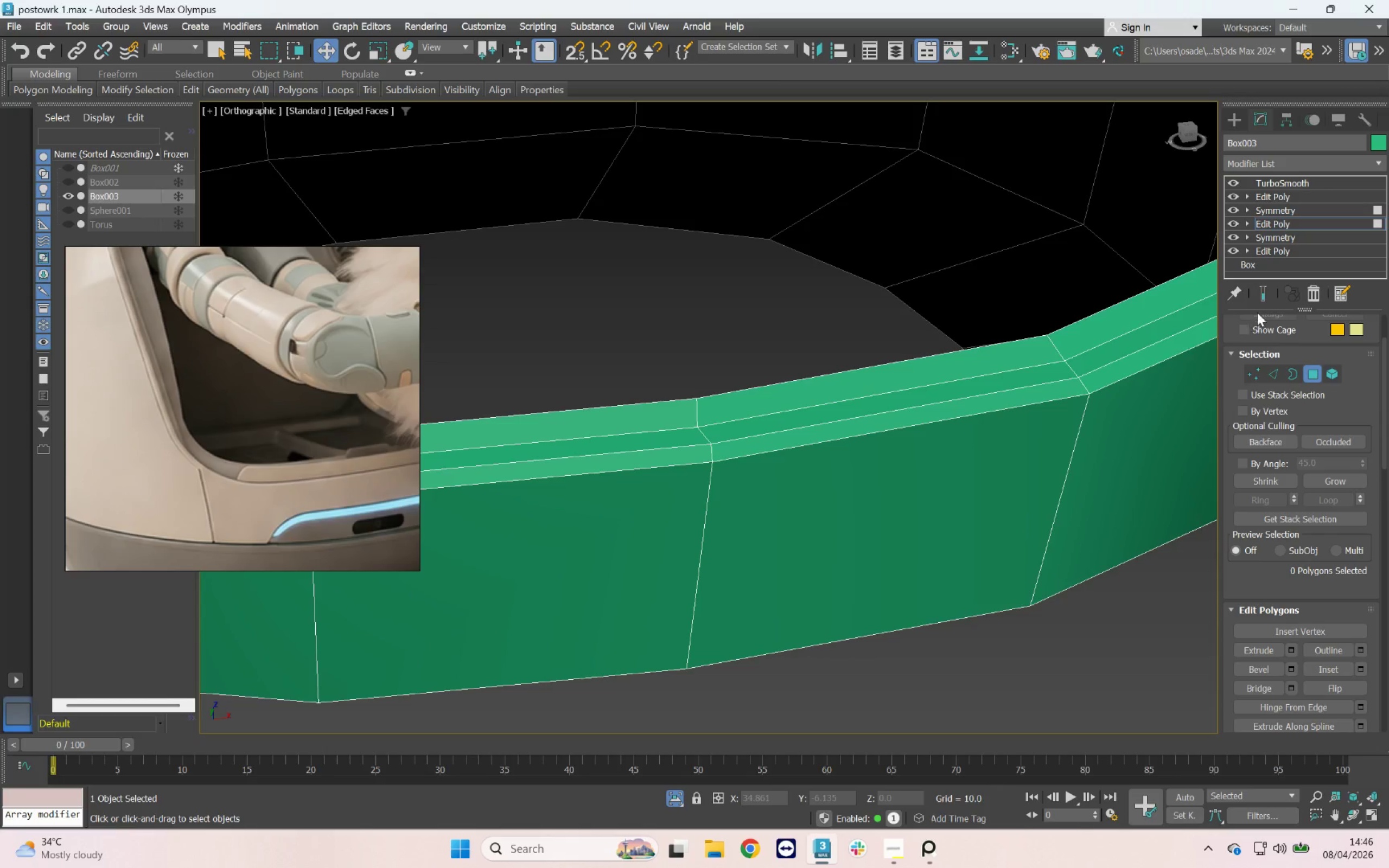 
left_click([1260, 298])
 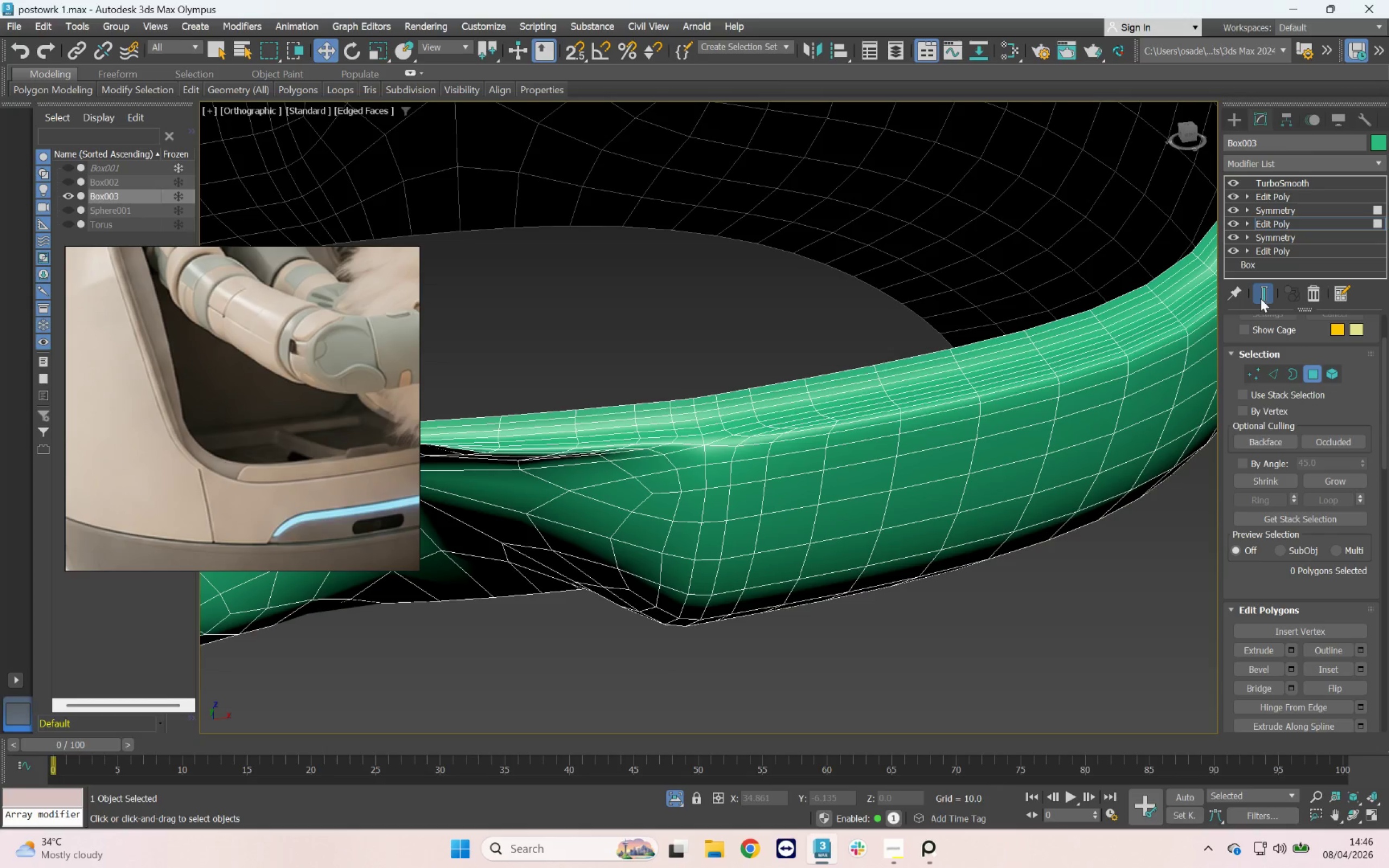 
scroll: coordinate [834, 373], scroll_direction: down, amount: 4.0
 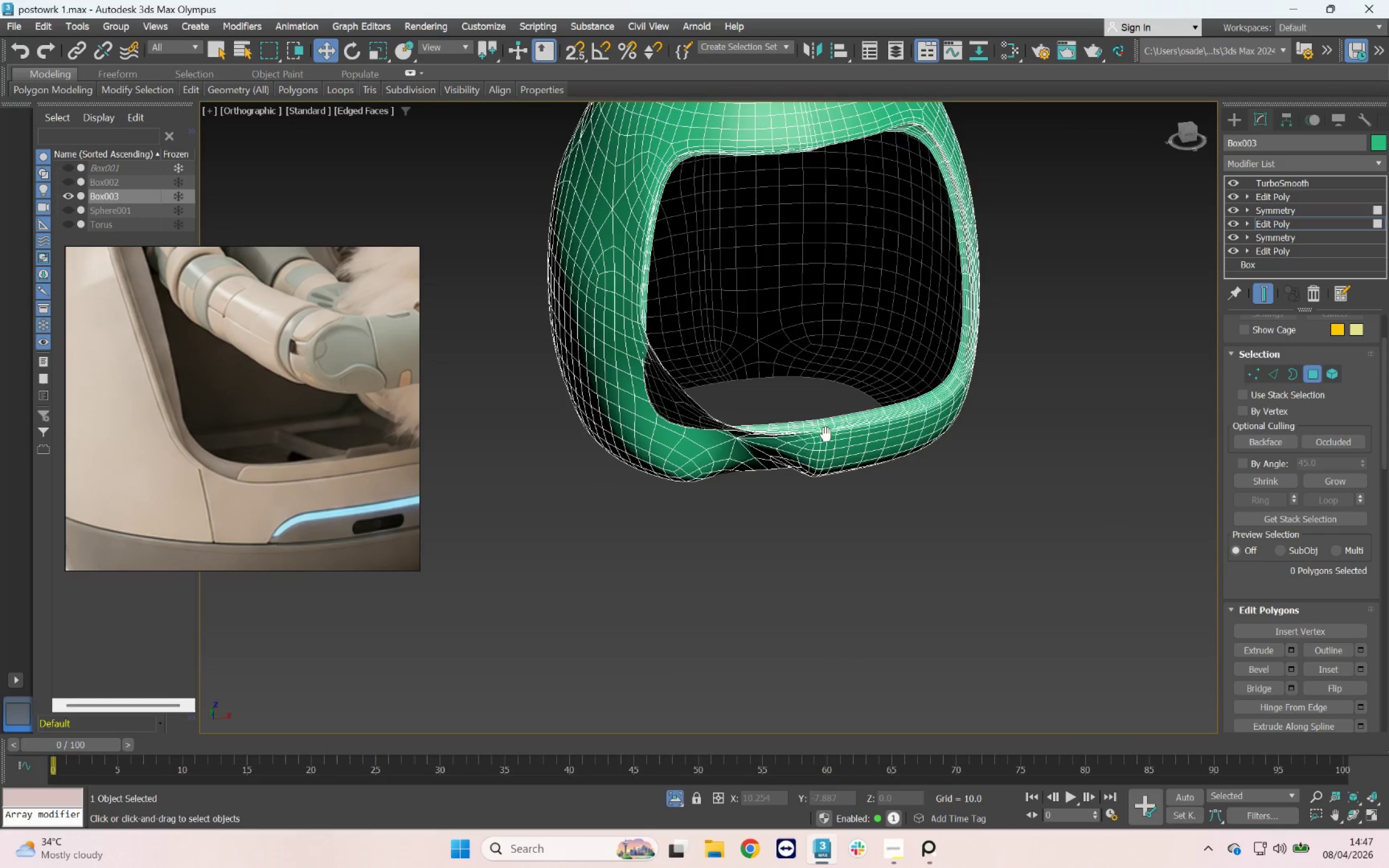 
scroll: coordinate [711, 446], scroll_direction: up, amount: 2.0
 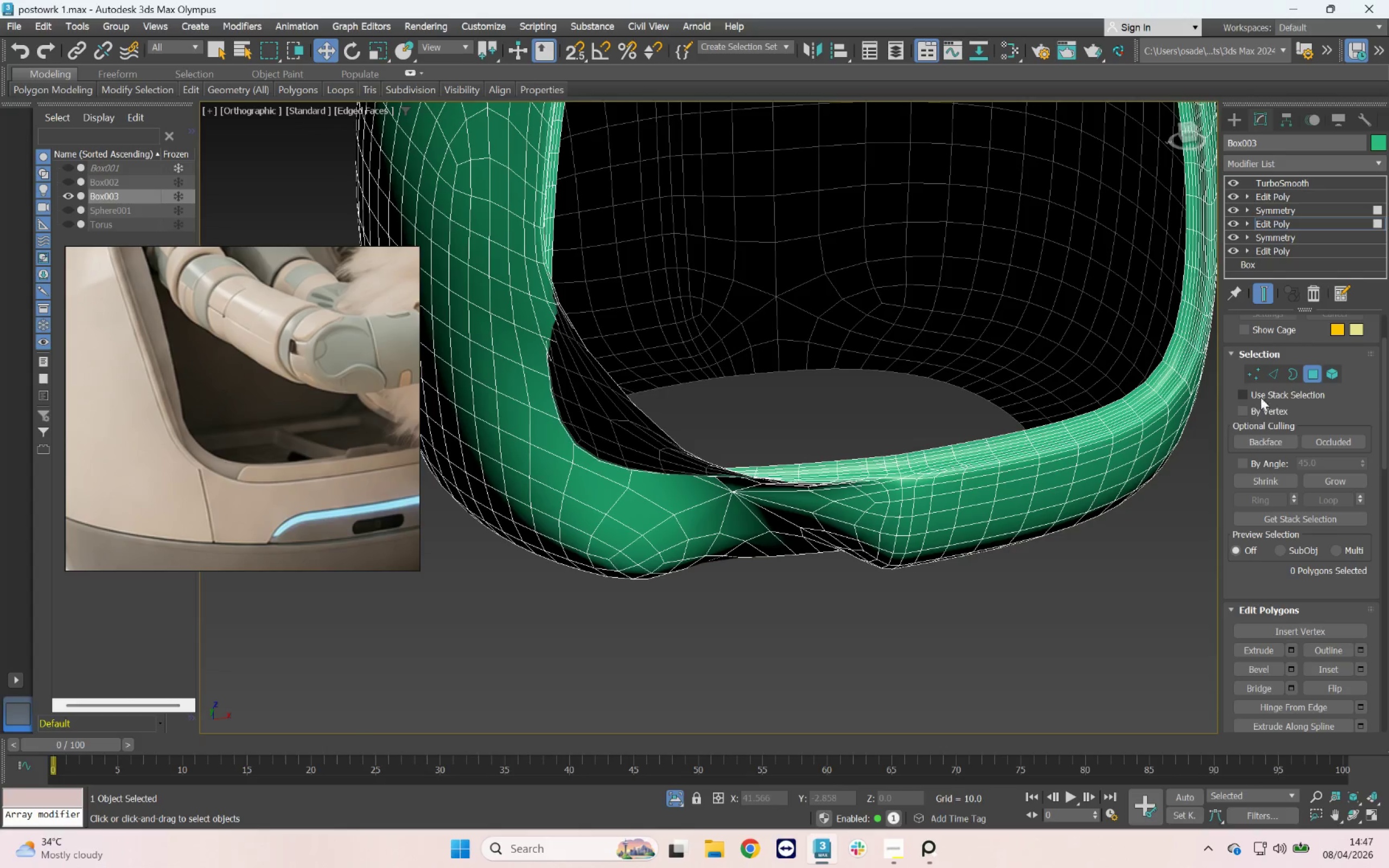 
left_click([1311, 370])
 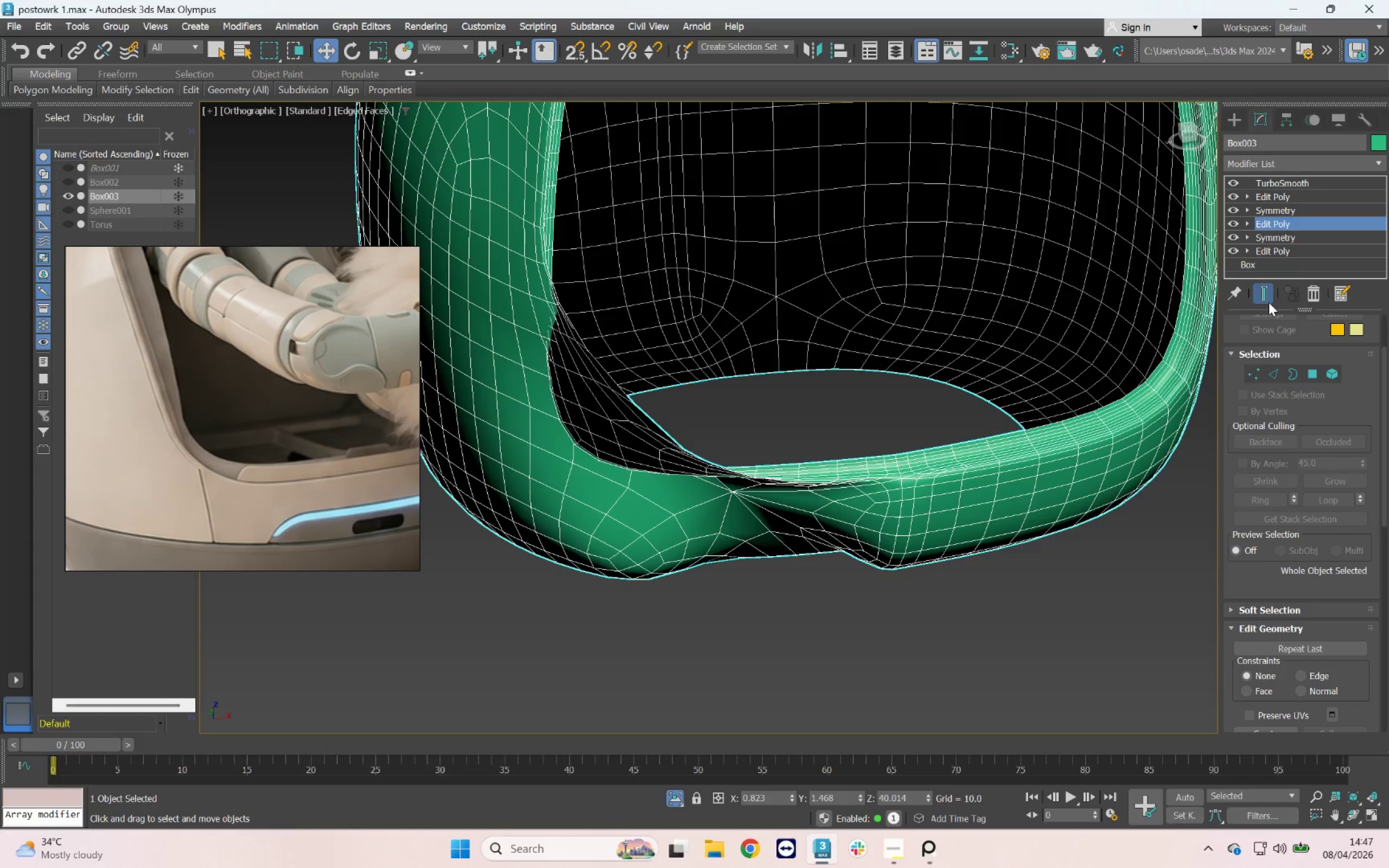 
left_click([1269, 301])
 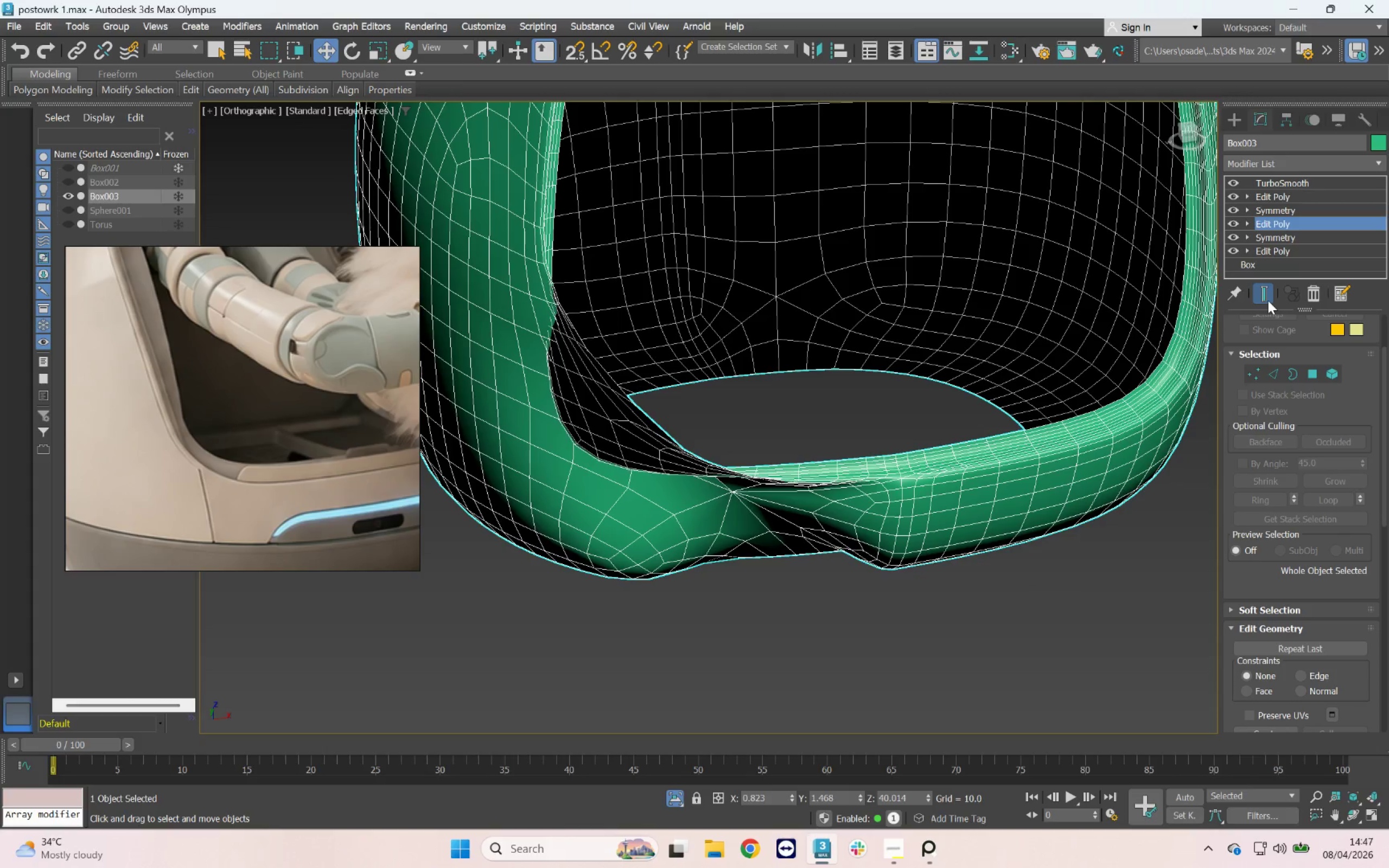 
scroll: coordinate [884, 513], scroll_direction: down, amount: 2.0
 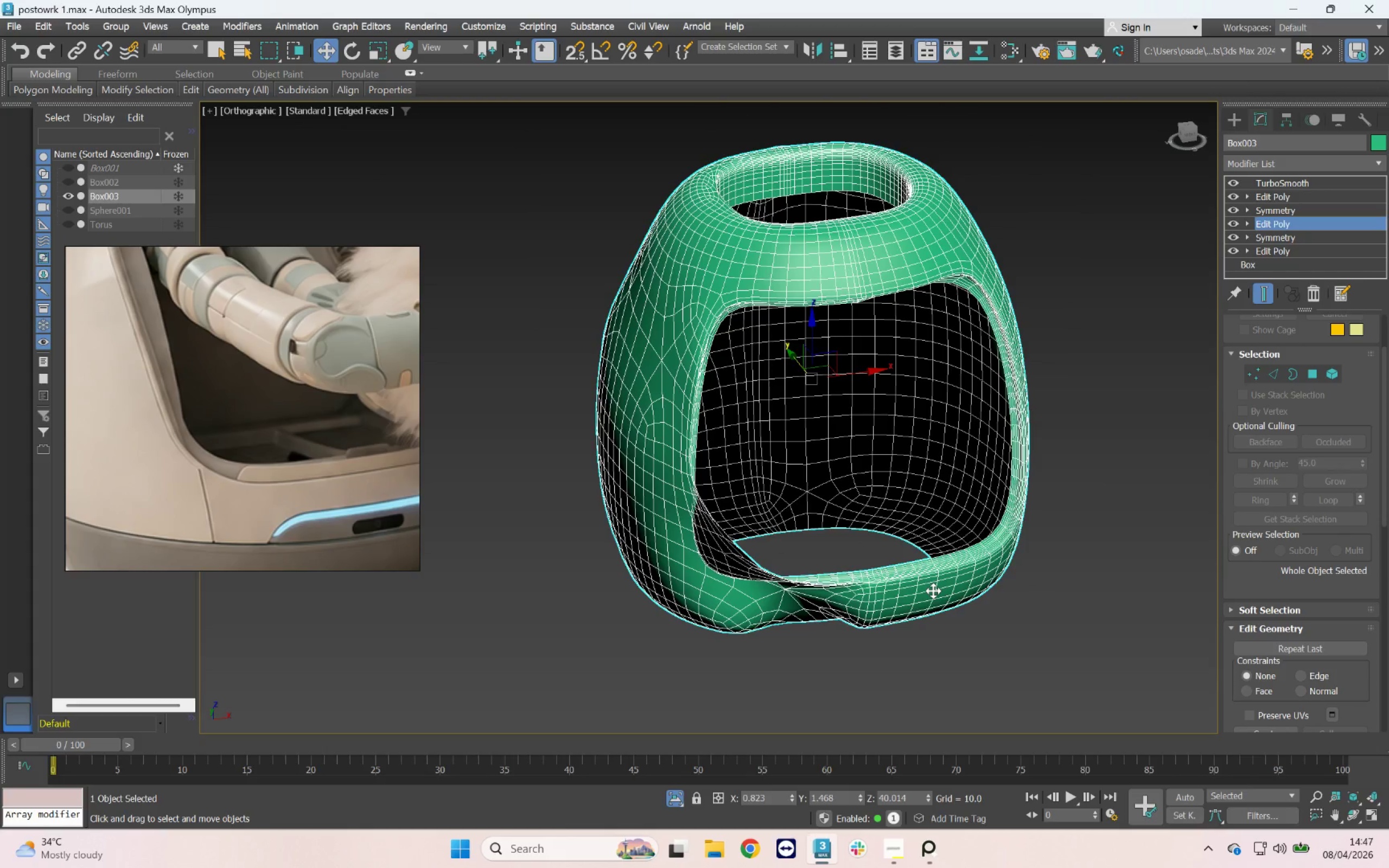 
hold_key(key=AltLeft, duration=1.43)
 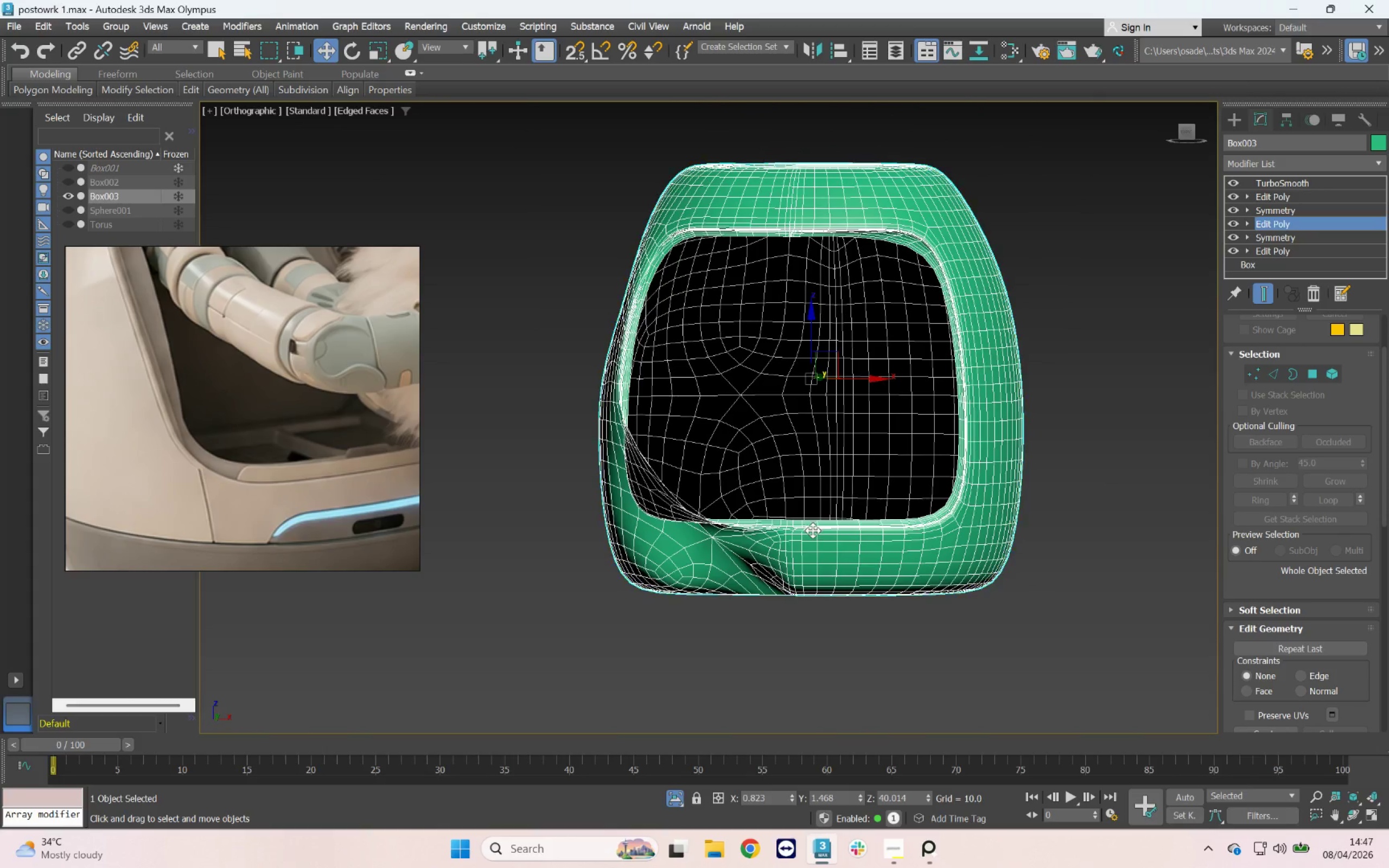 
hold_key(key=AltLeft, duration=0.43)
 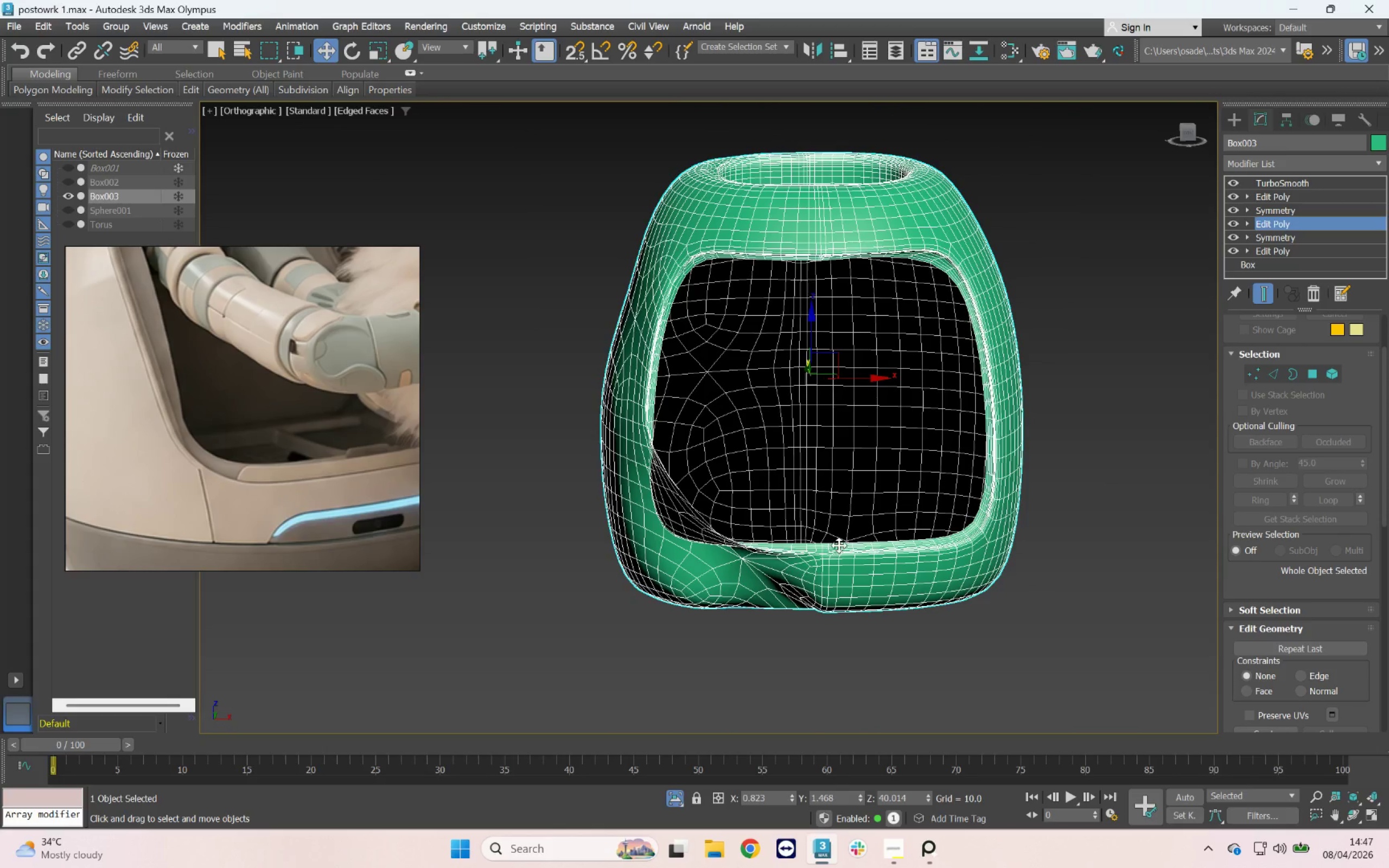 
key(F3)
 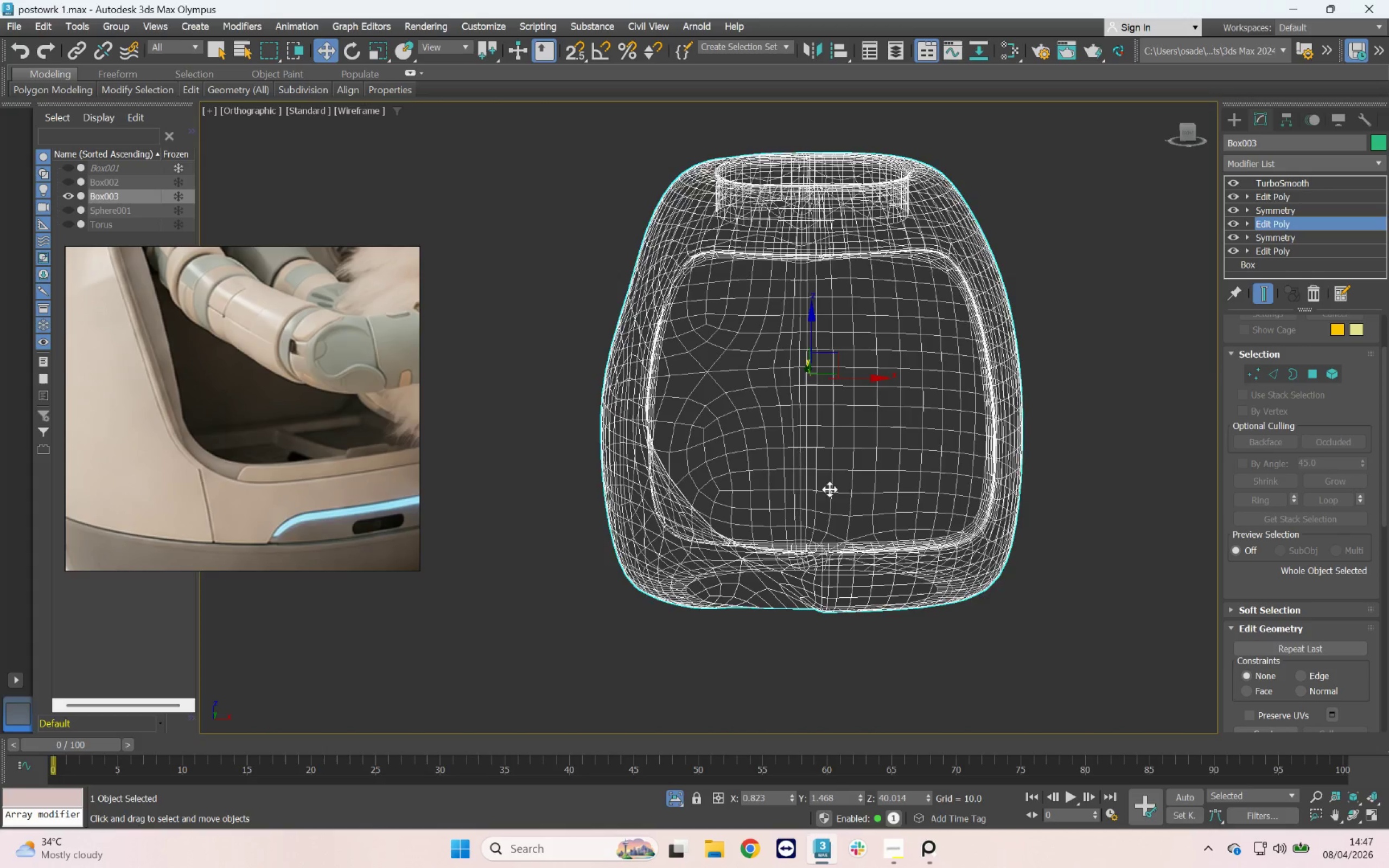 
key(F3)
 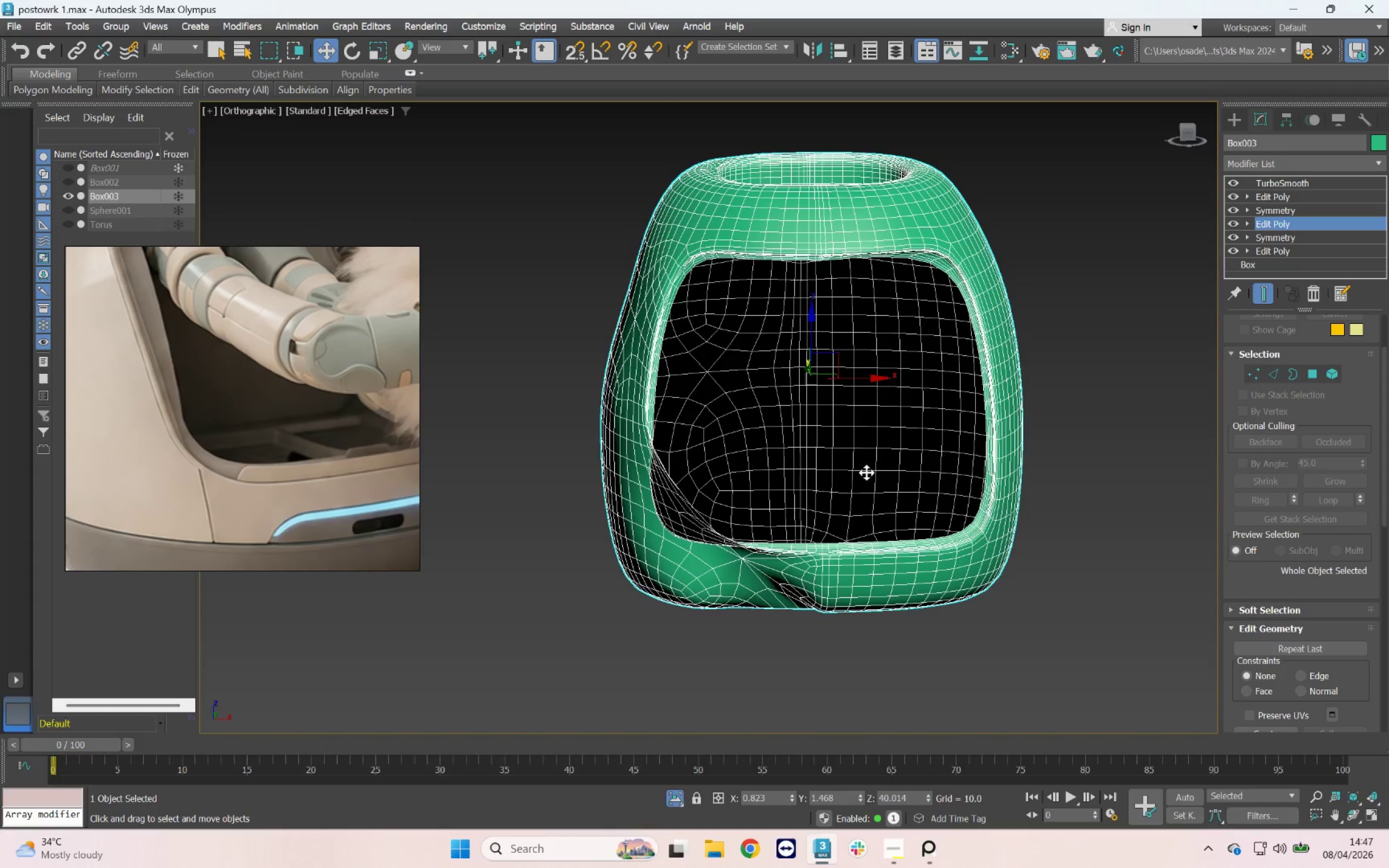 
key(F4)
 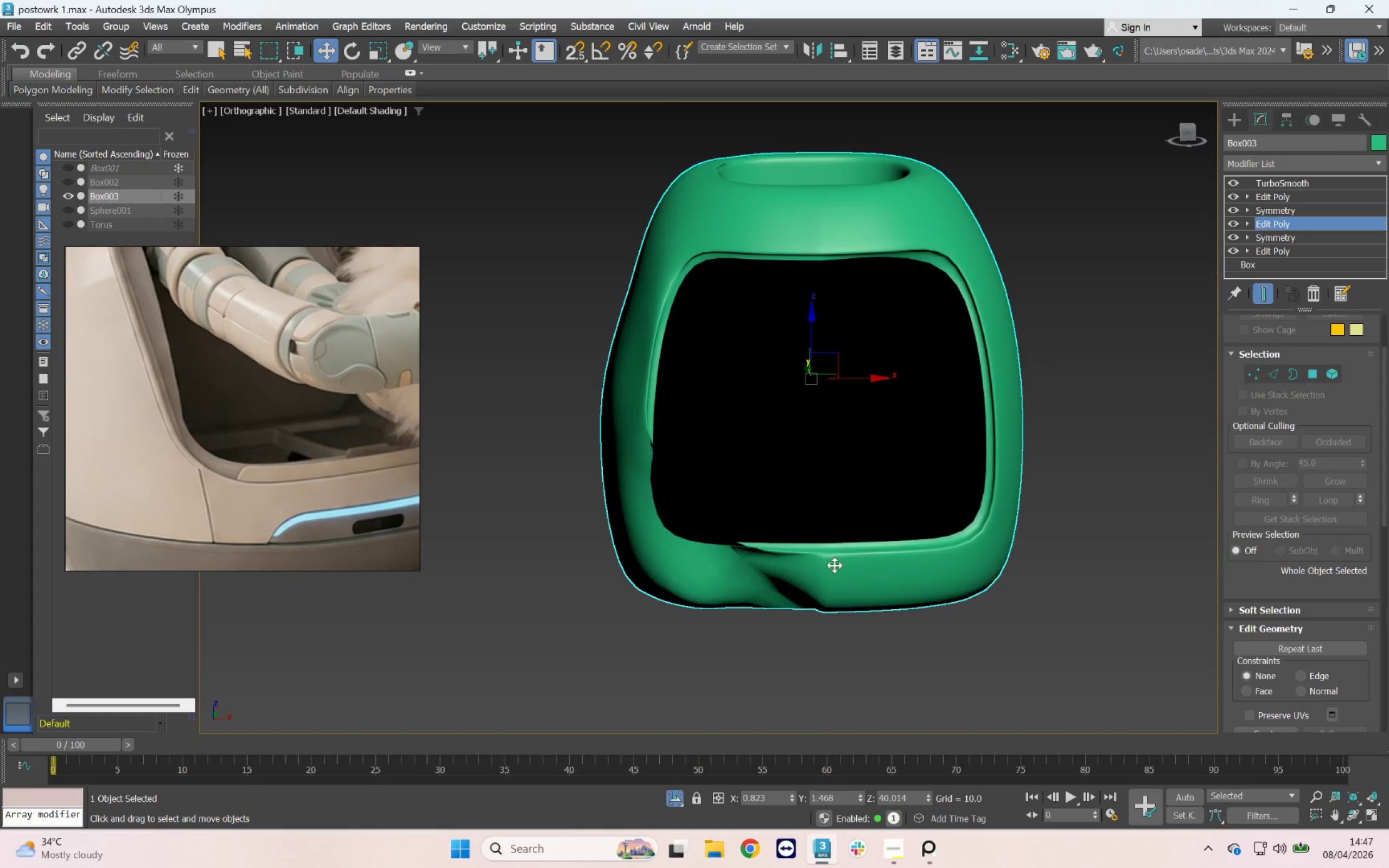 
scroll: coordinate [834, 565], scroll_direction: up, amount: 1.0
 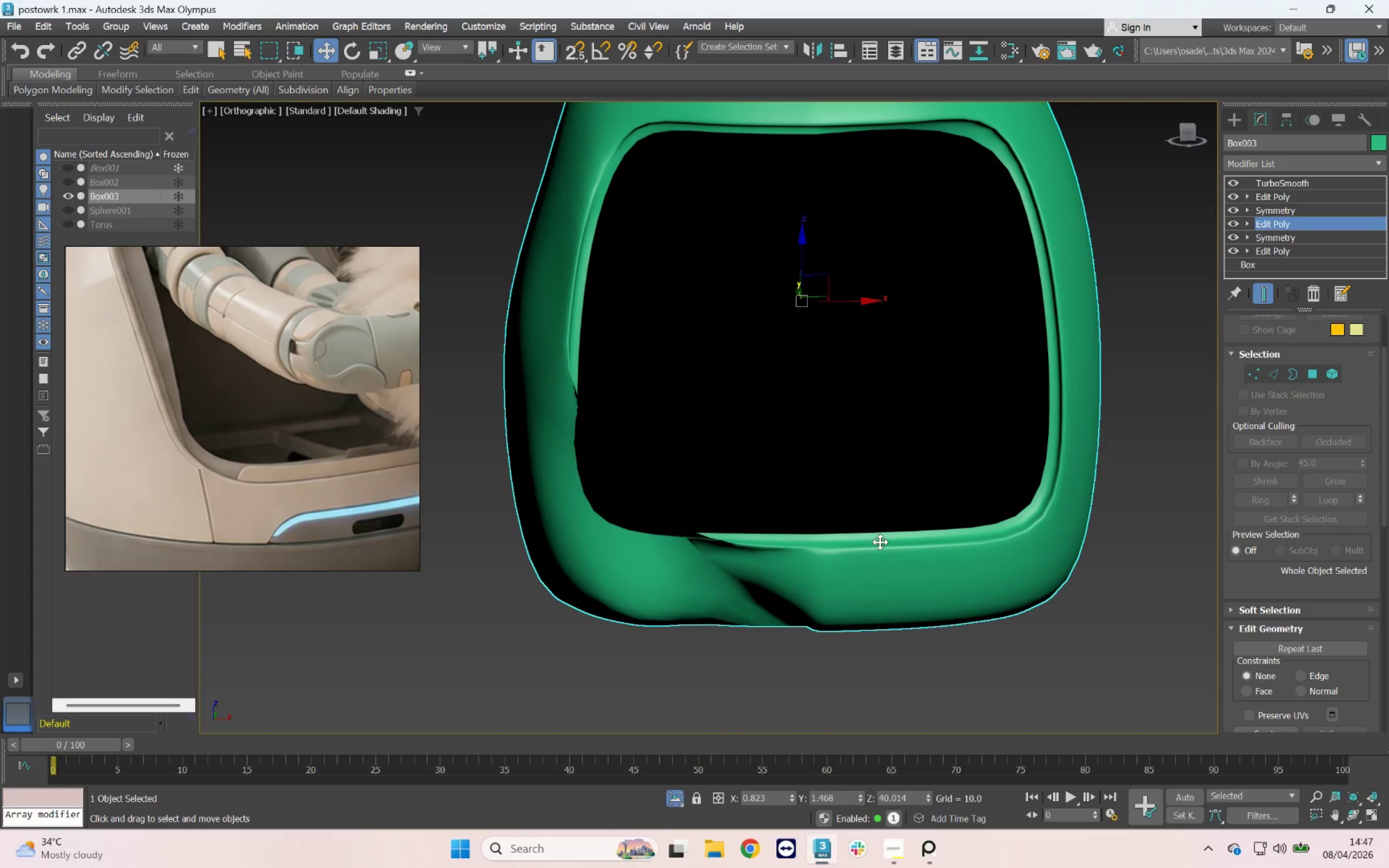 
key(Control+Z)
 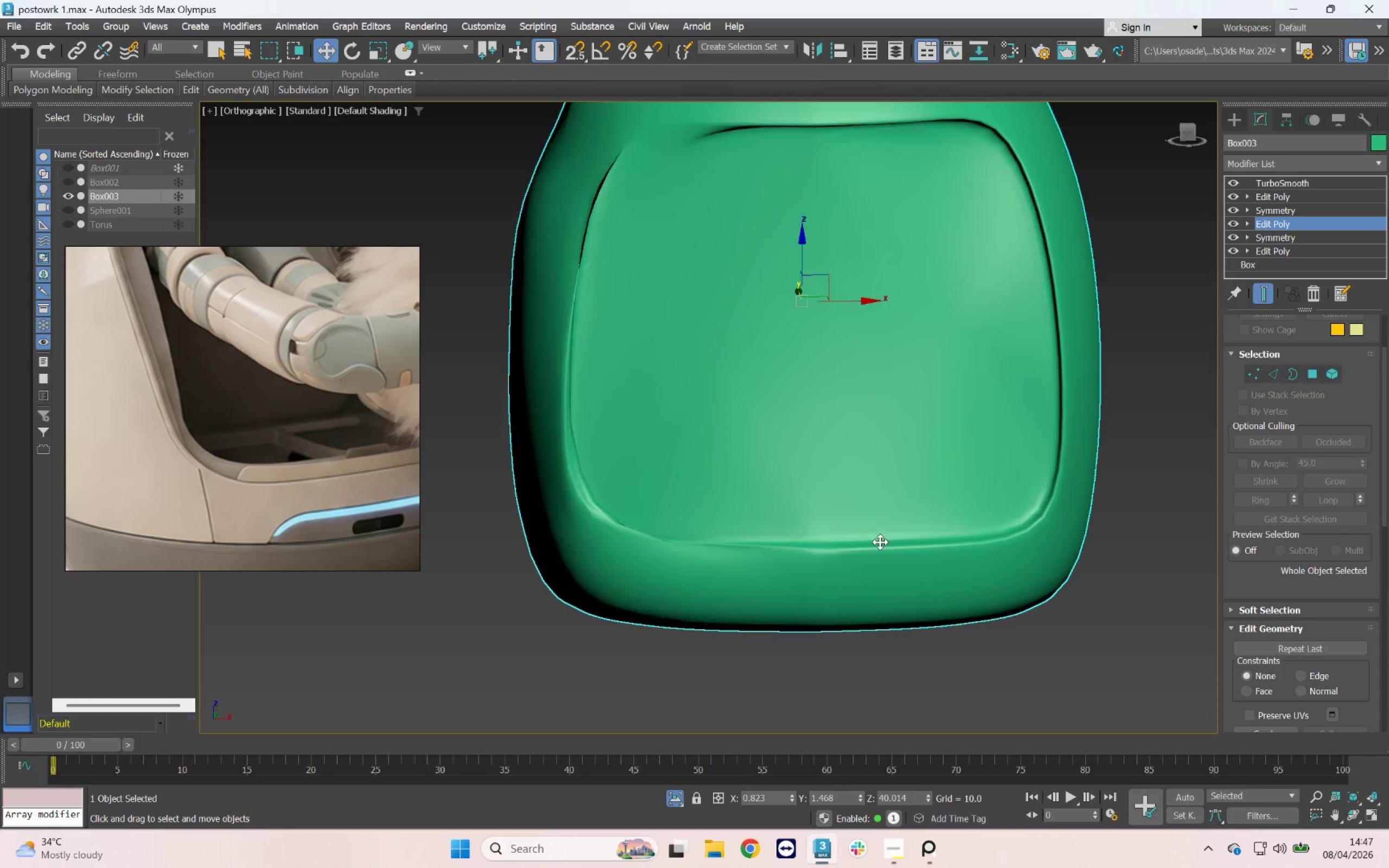 
key(Control+Z)
 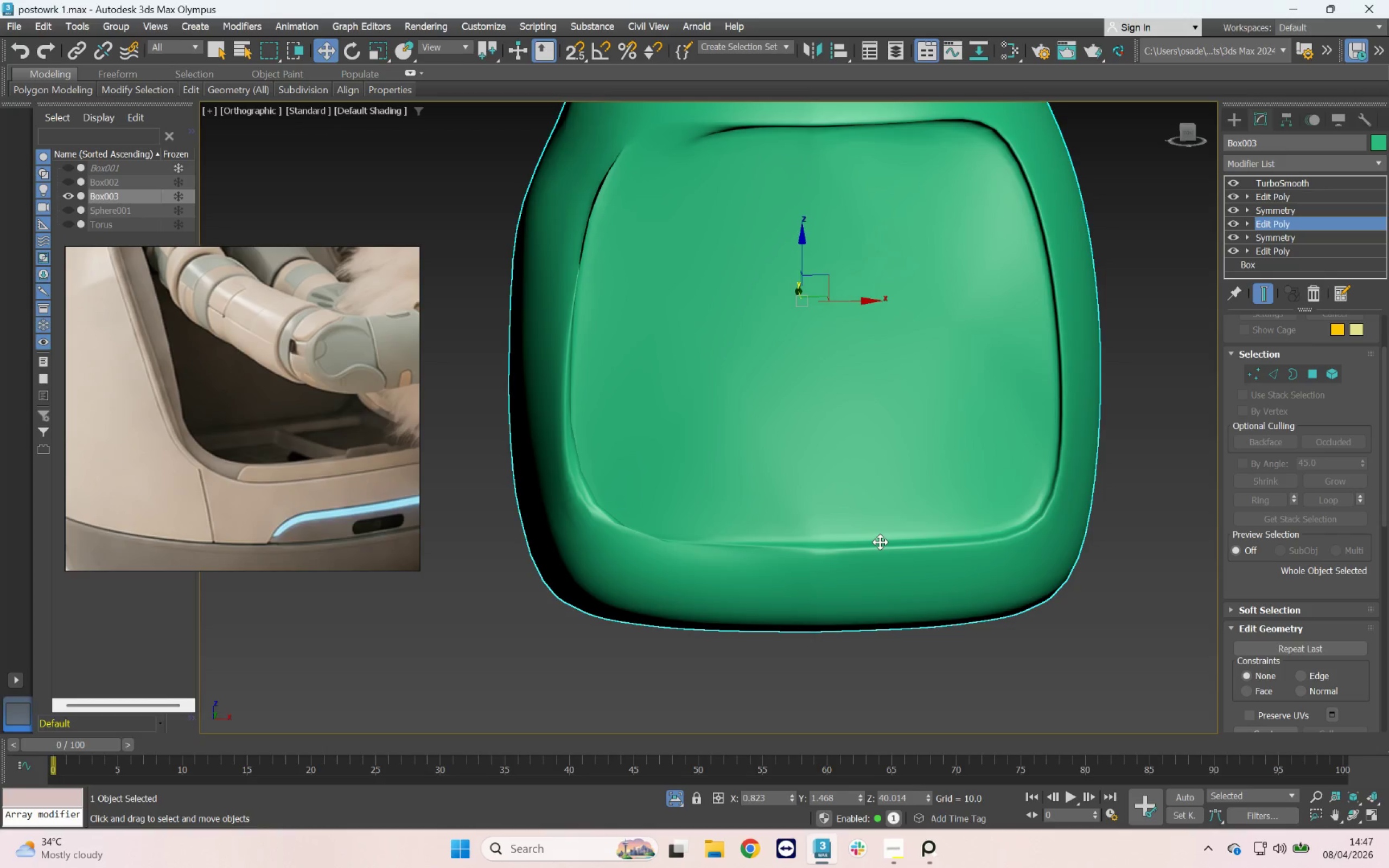 
key(Control+Z)
 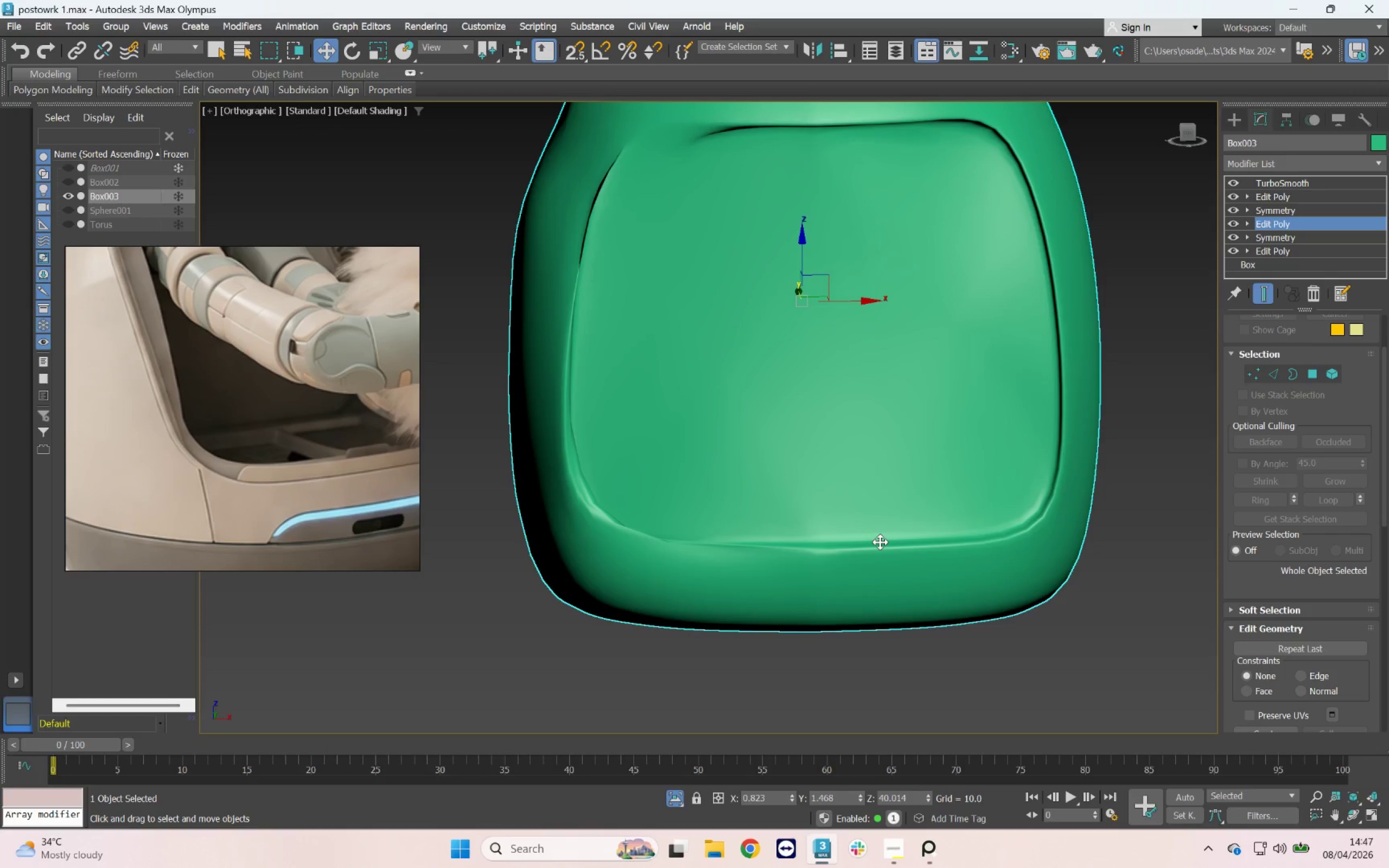 
key(Control+Z)
 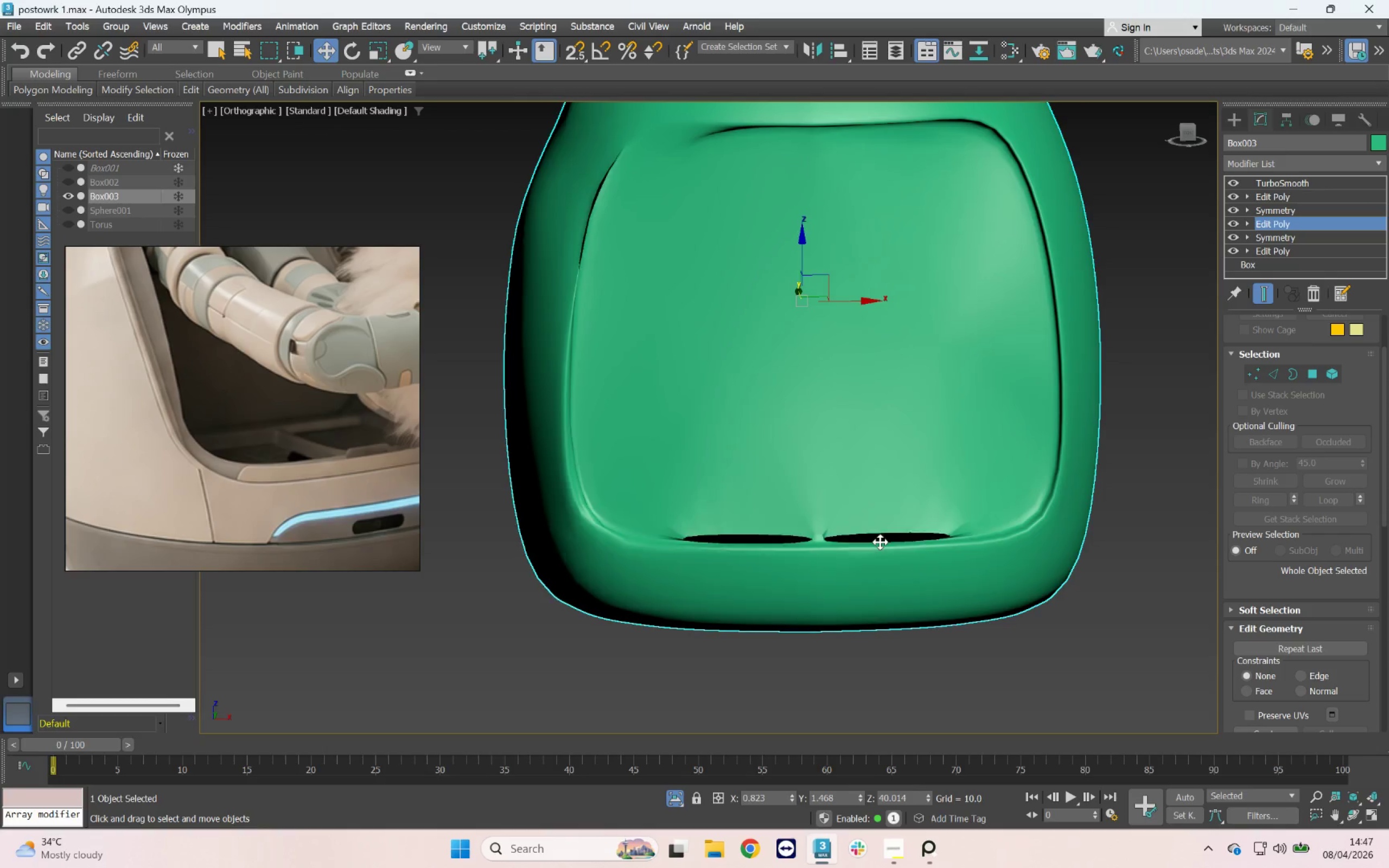 
key(Control+Z)
 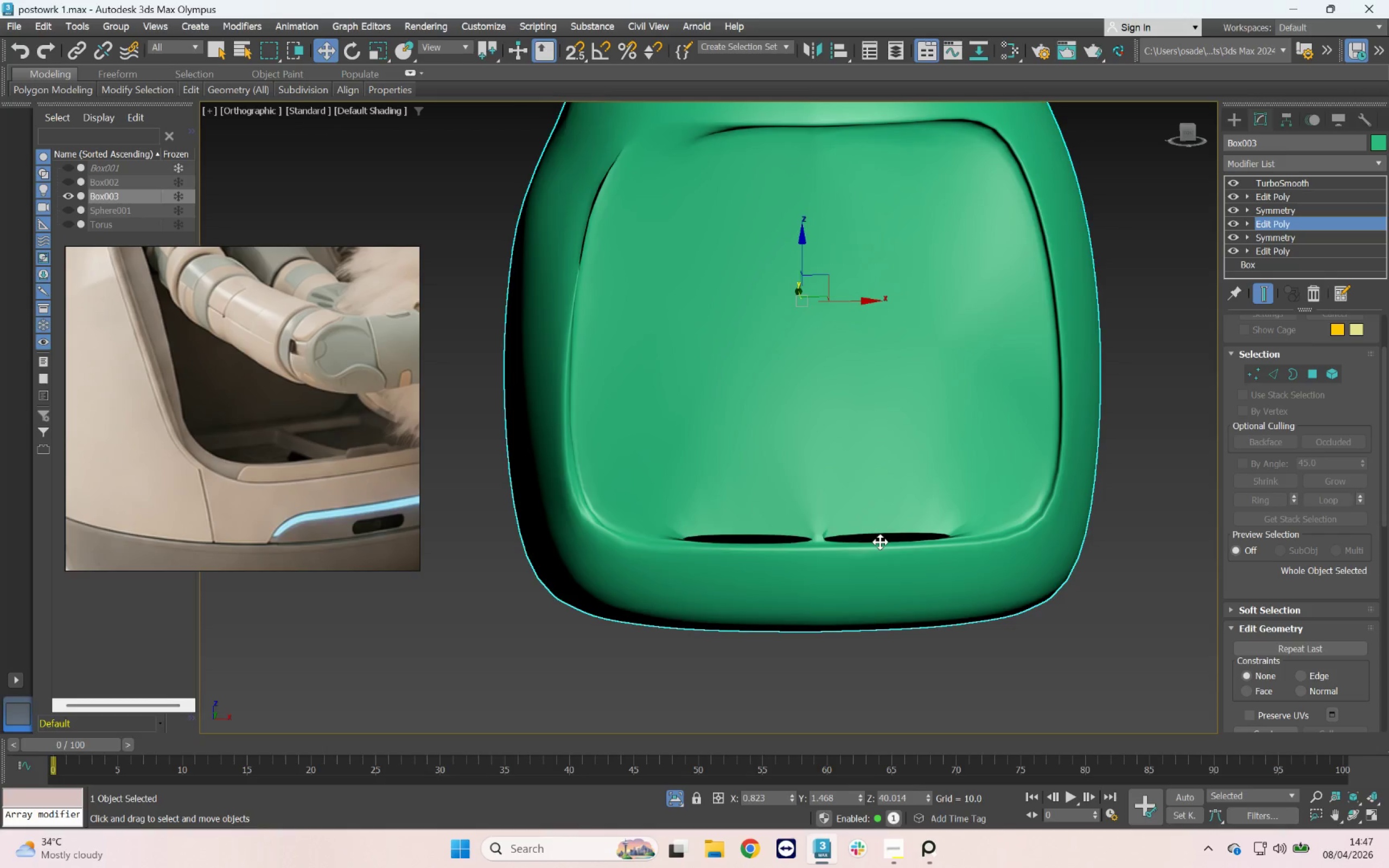 
key(Control+Z)
 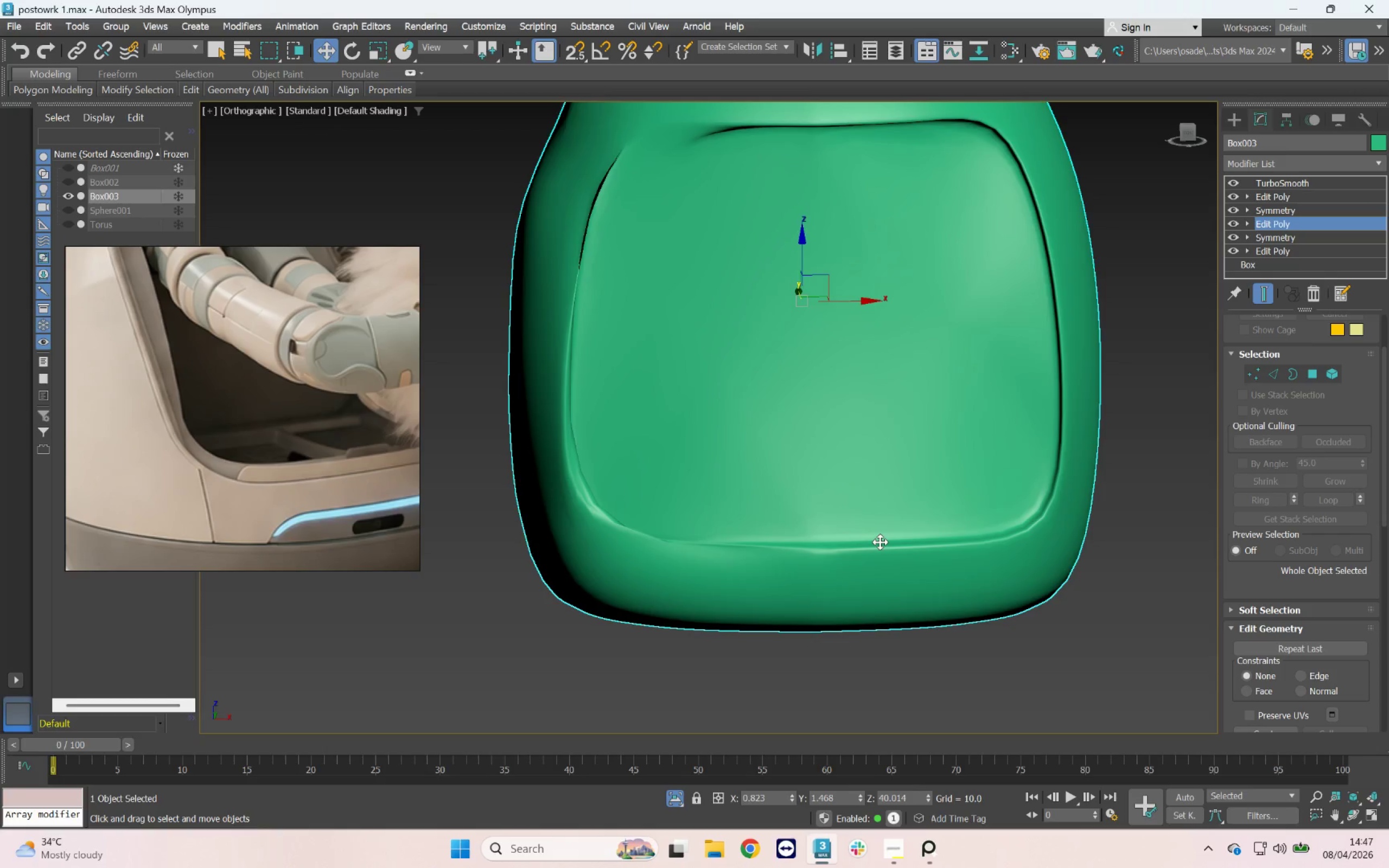 
key(Control+Z)
 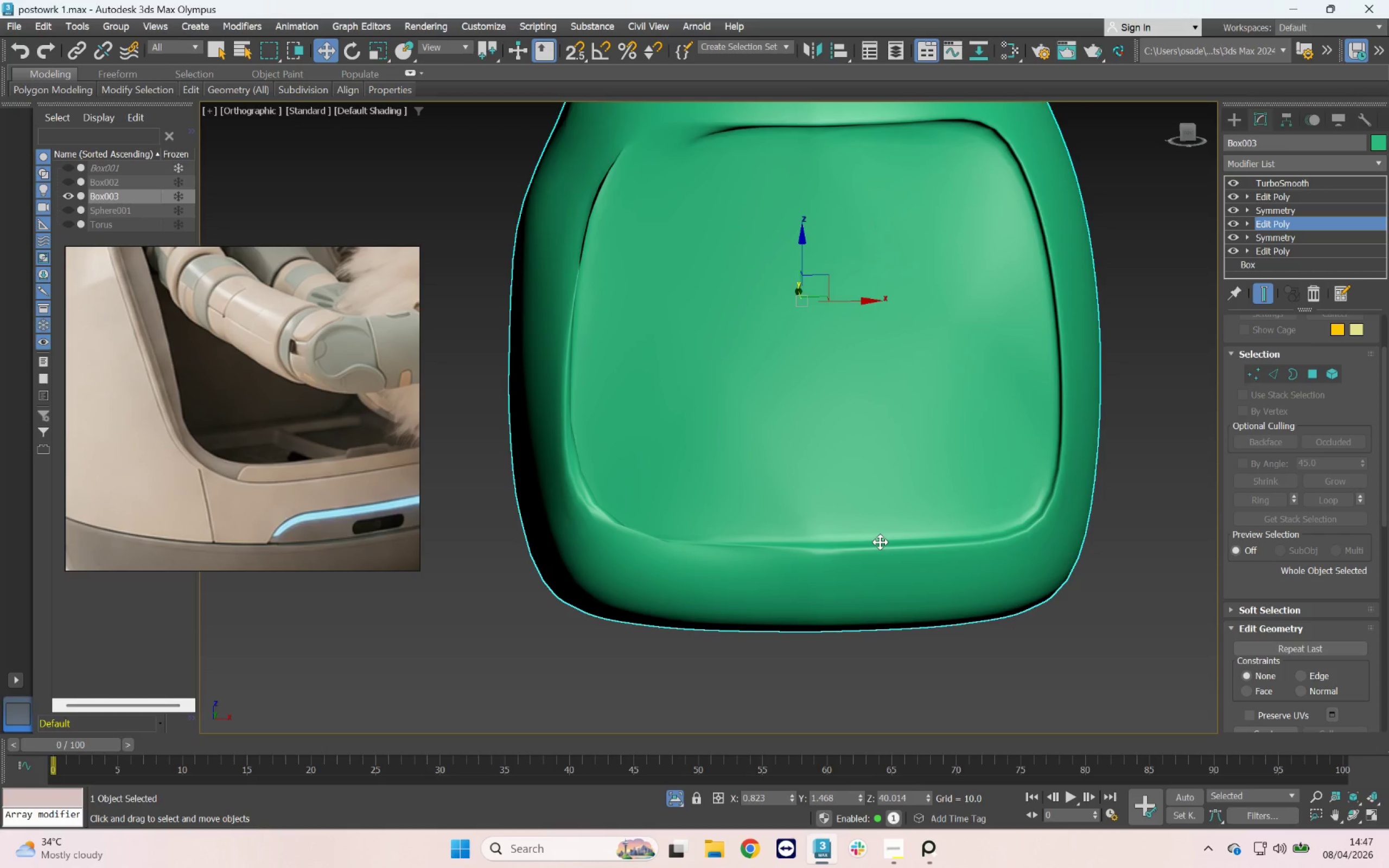 
key(Control+Z)
 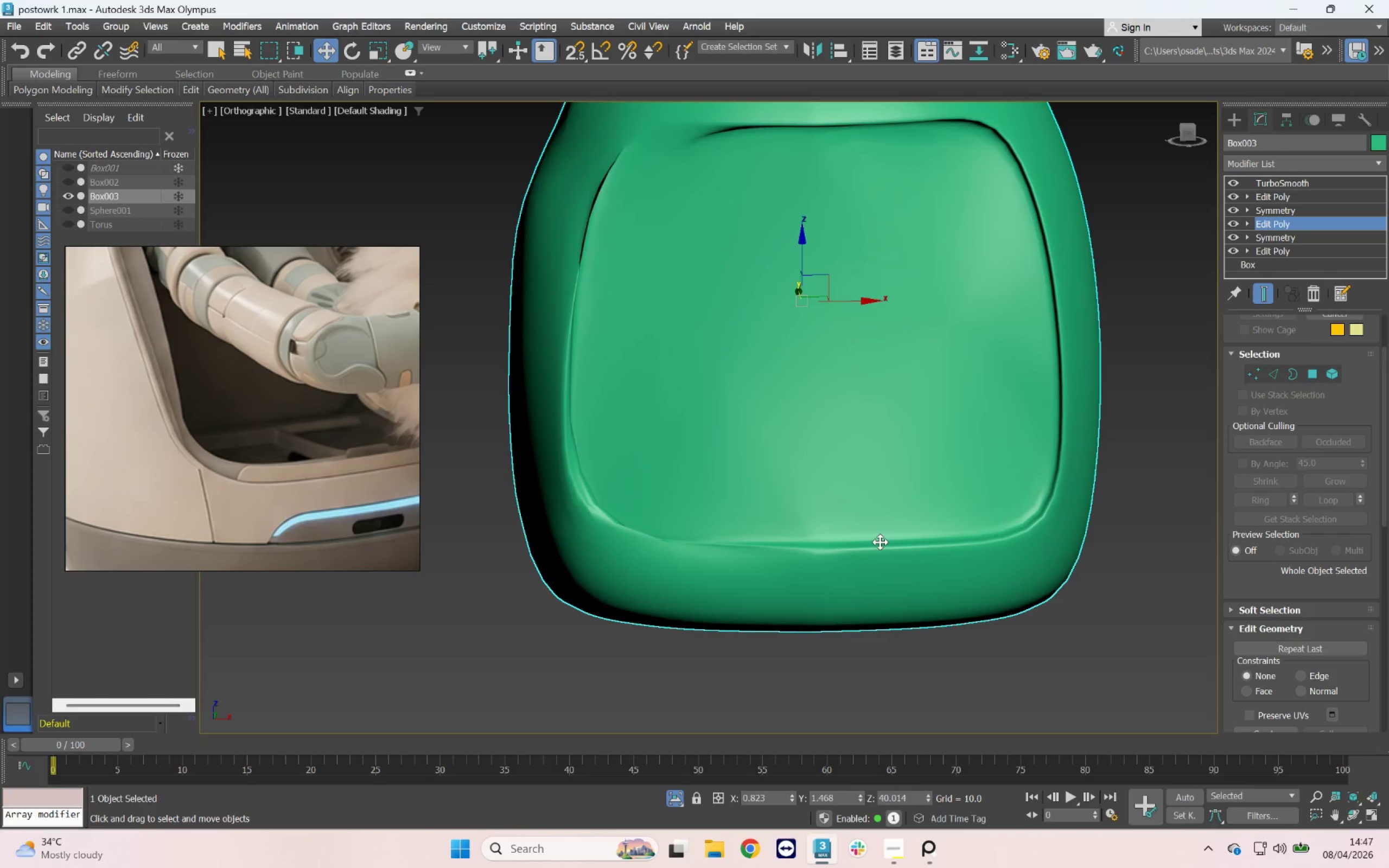 
key(Control+Z)
 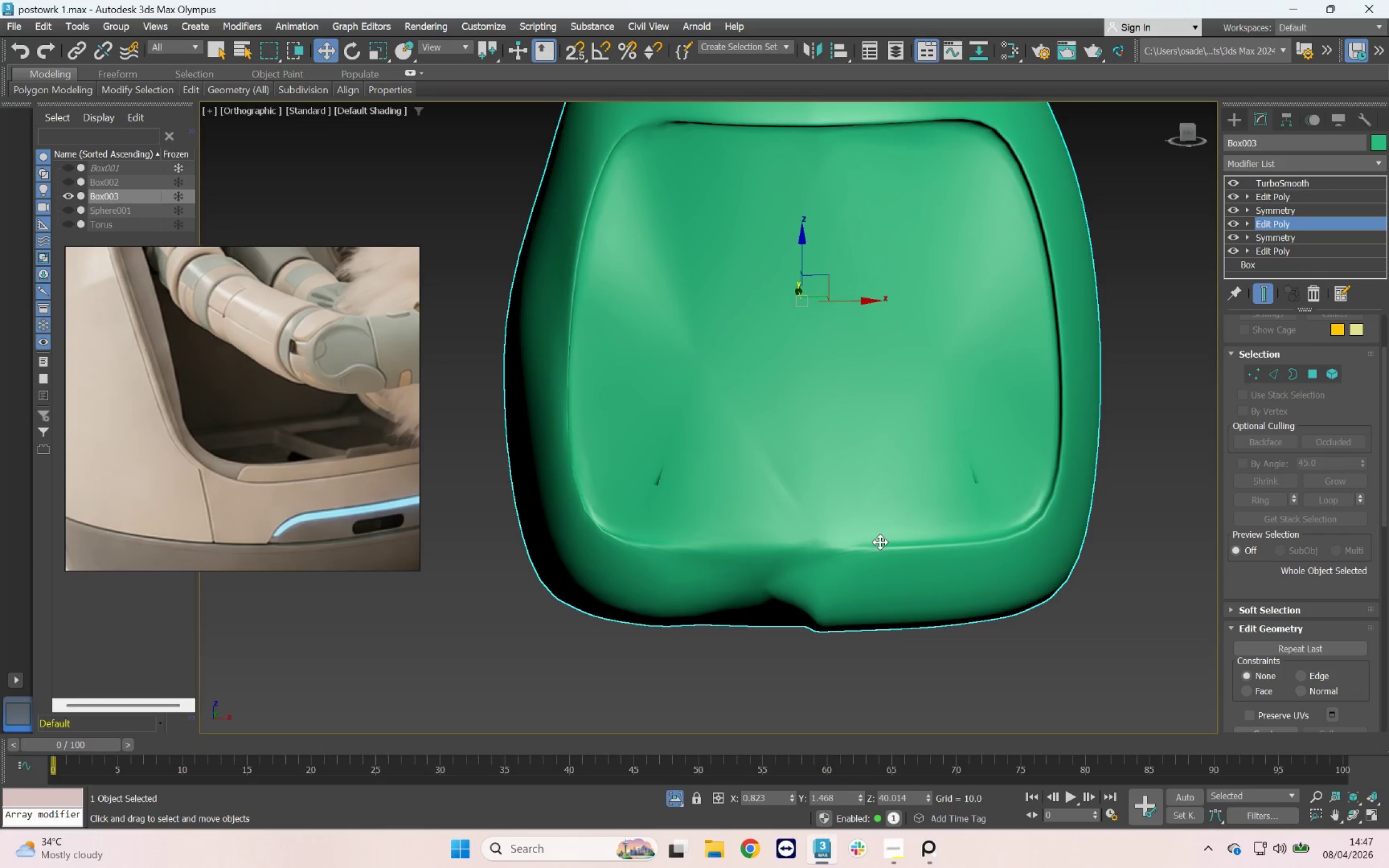 
key(Control+Z)
 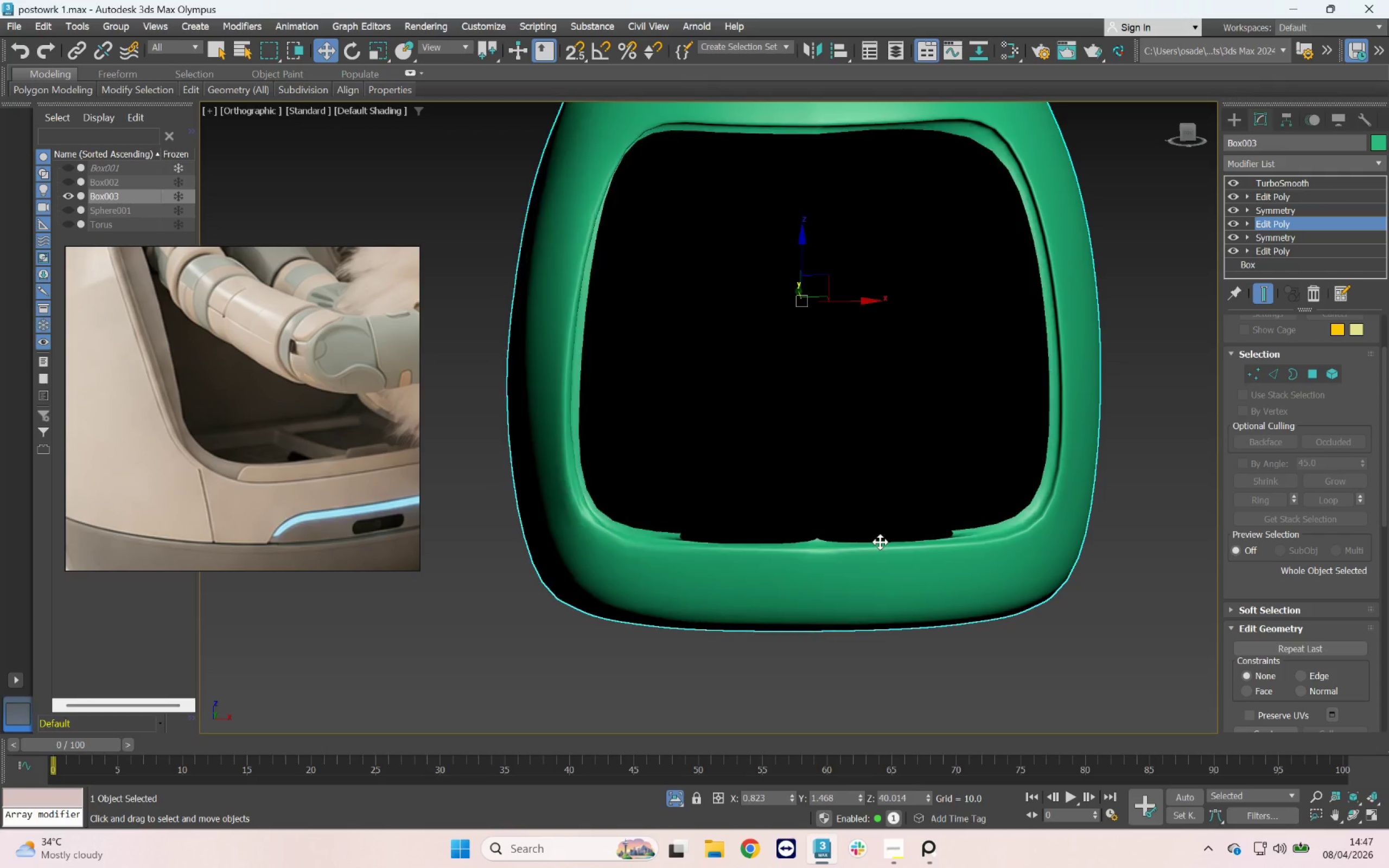 
key(Control+Z)
 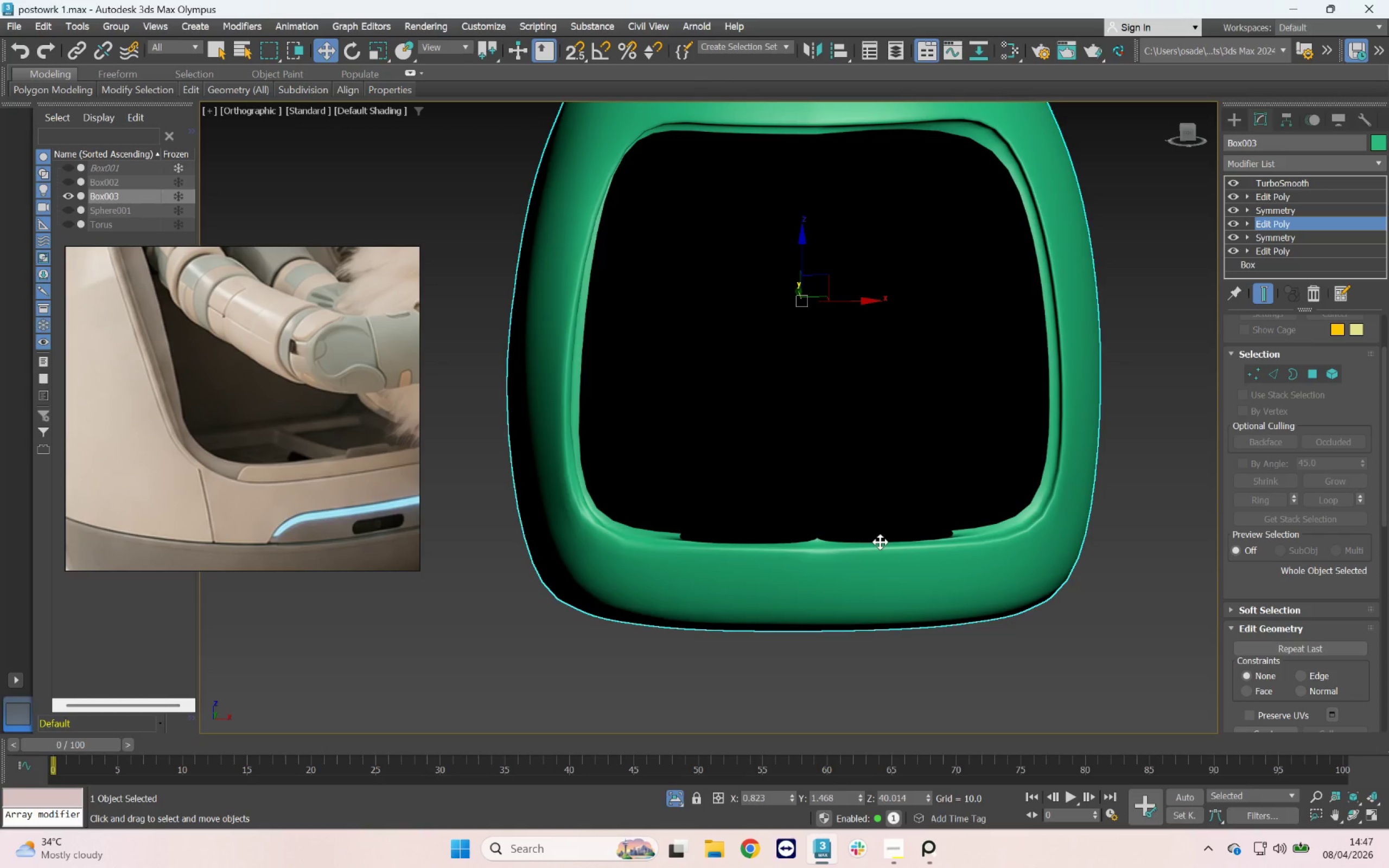 
key(Control+Z)
 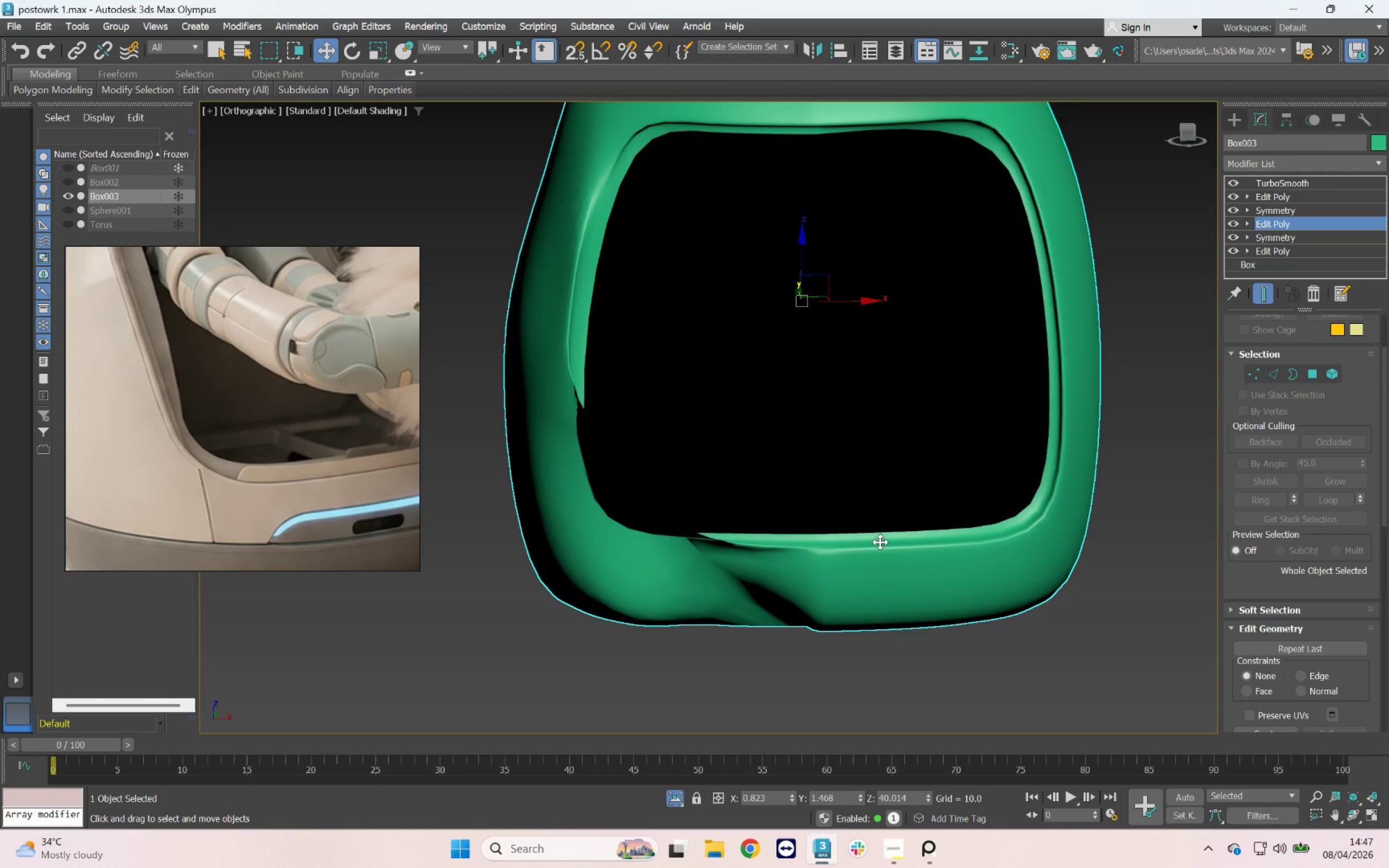 
key(Control+Z)
 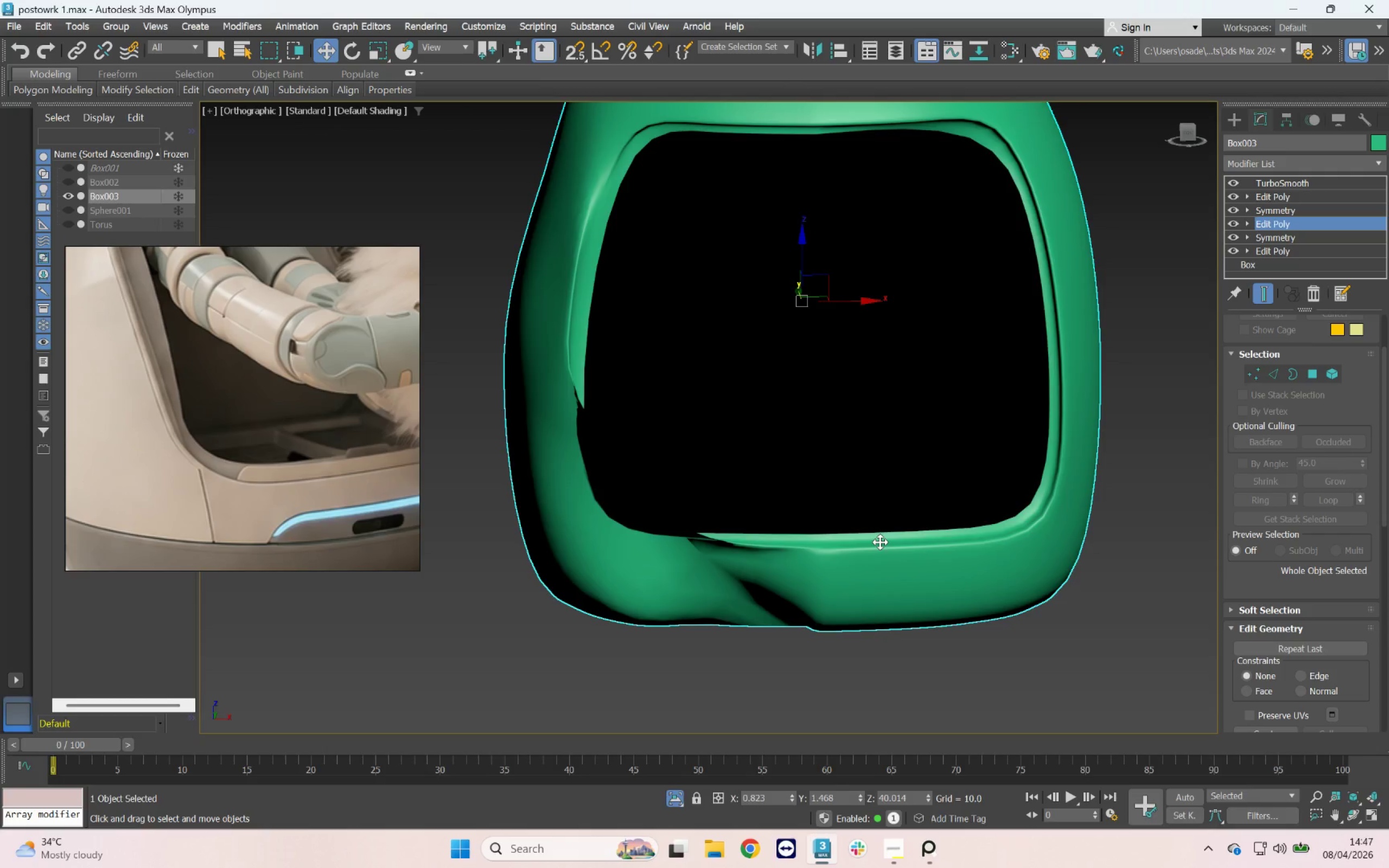 
key(Control+Z)
 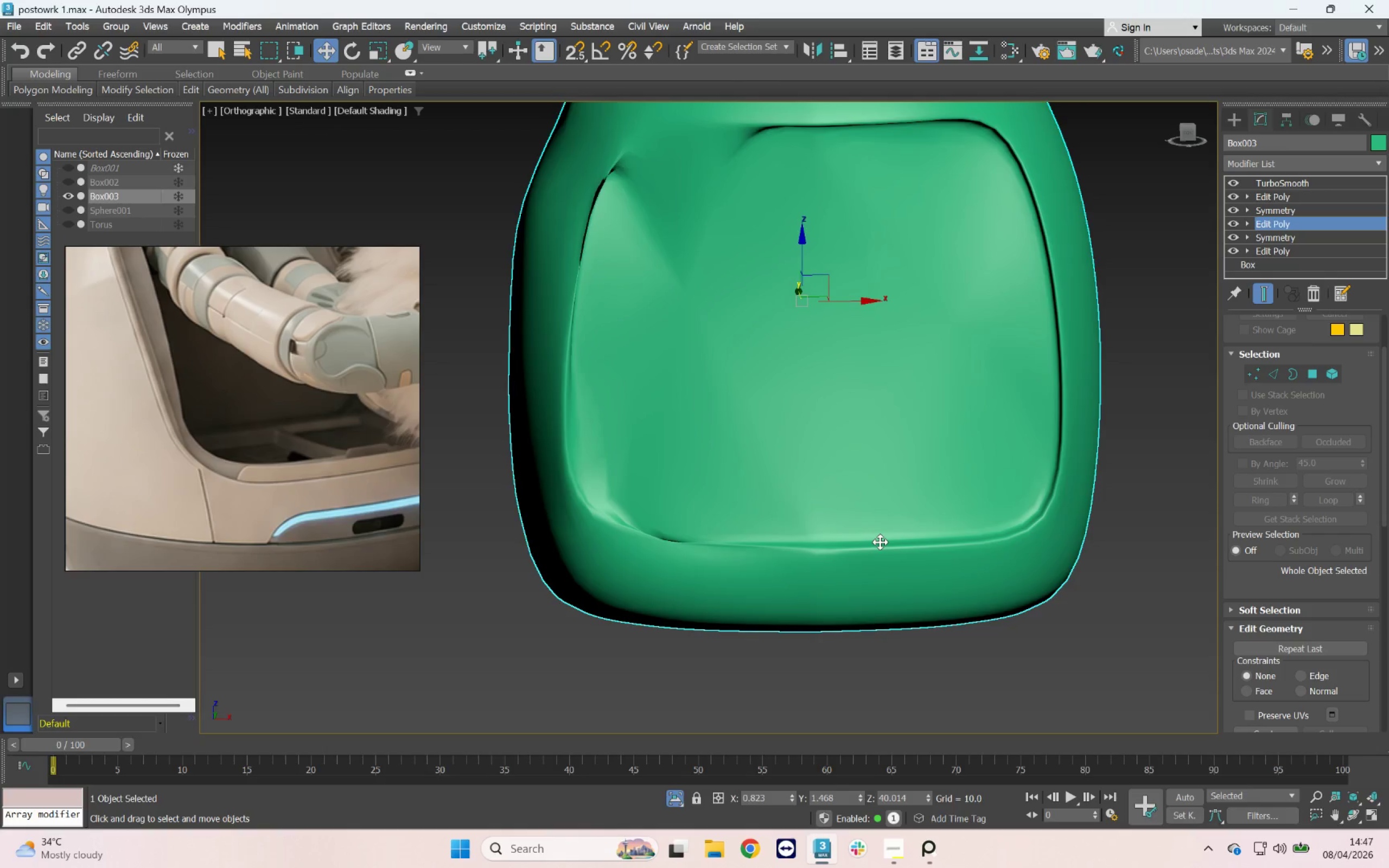 
key(Control+Z)
 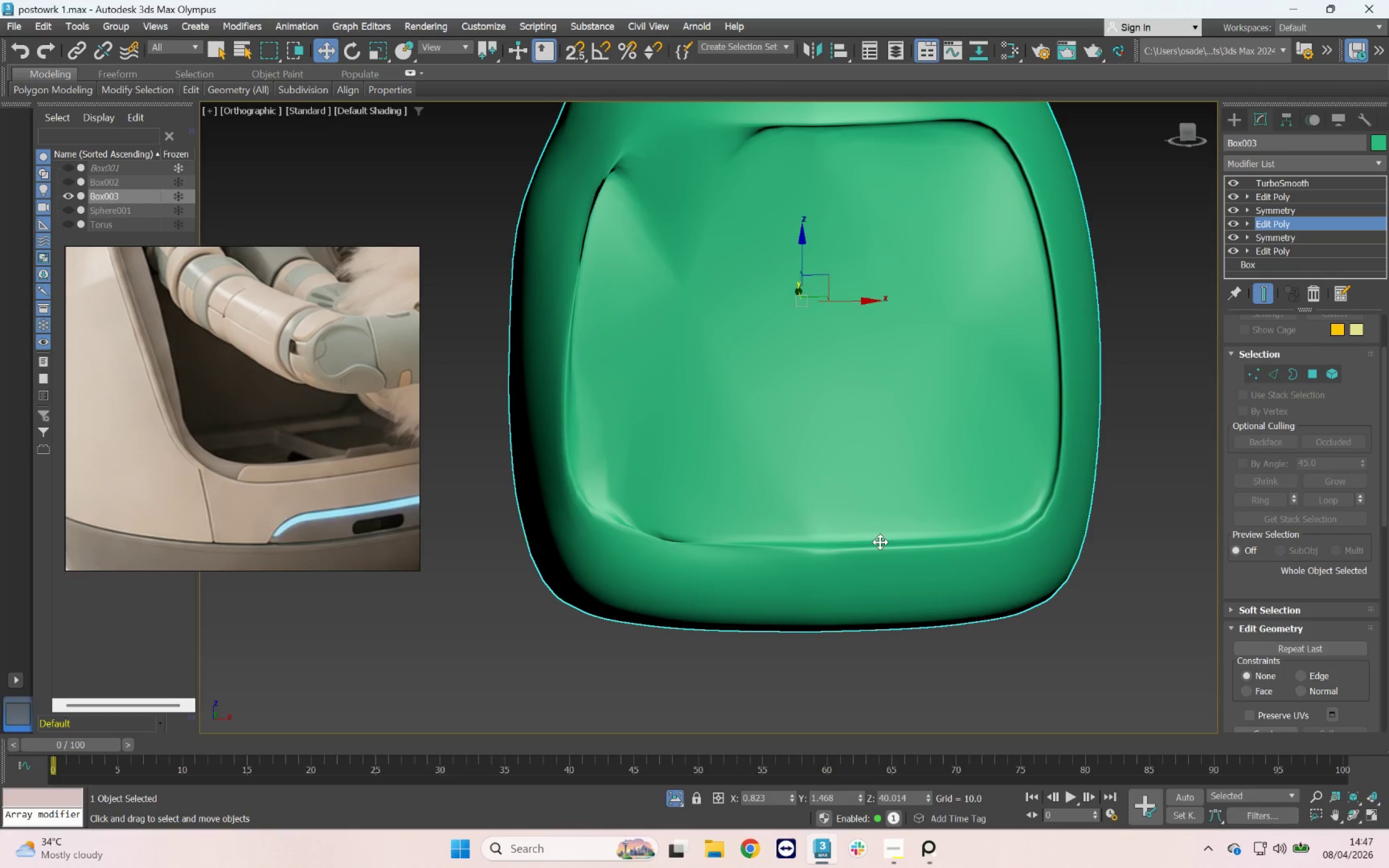 
key(Control+Z)
 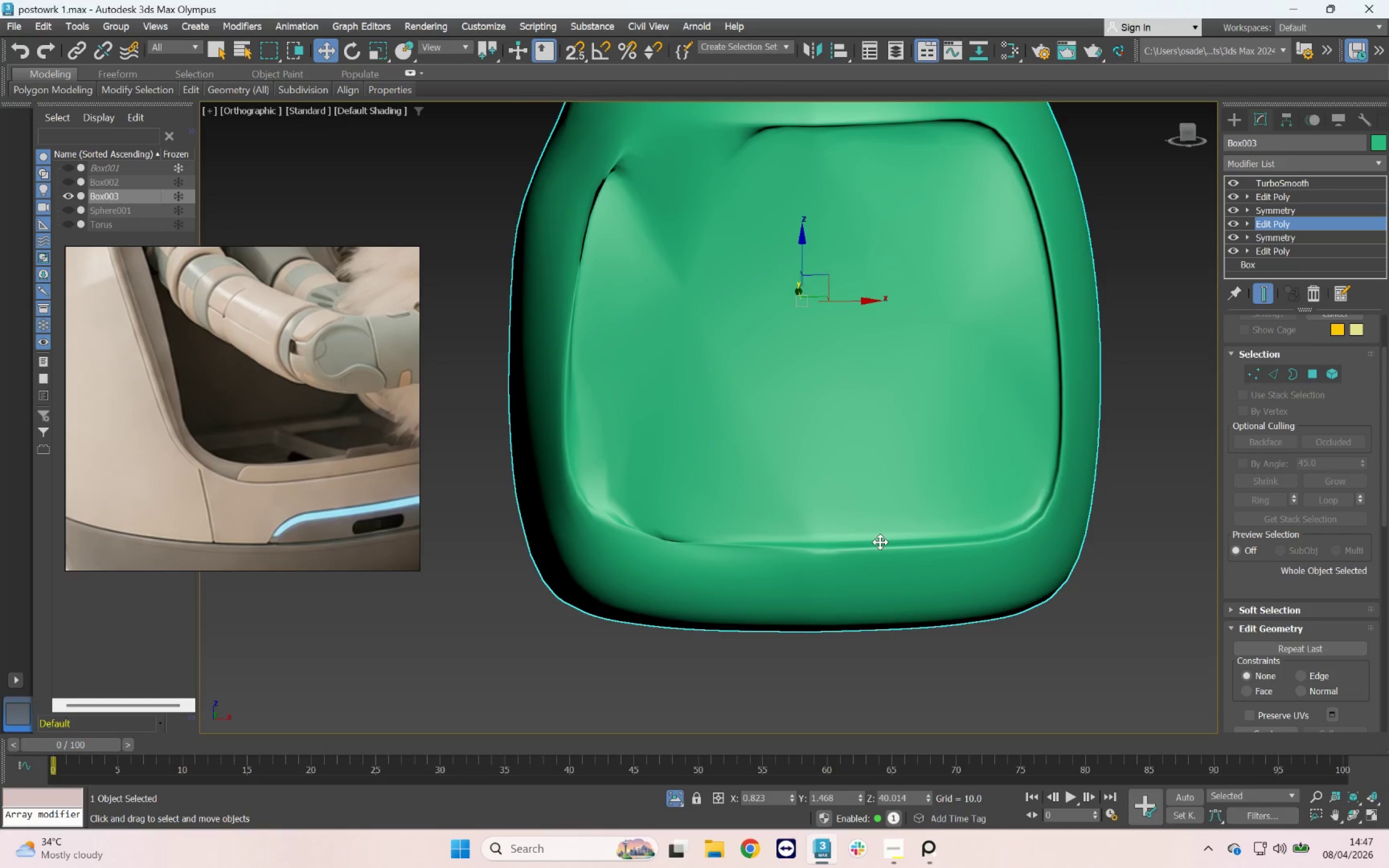 
key(Control+Z)
 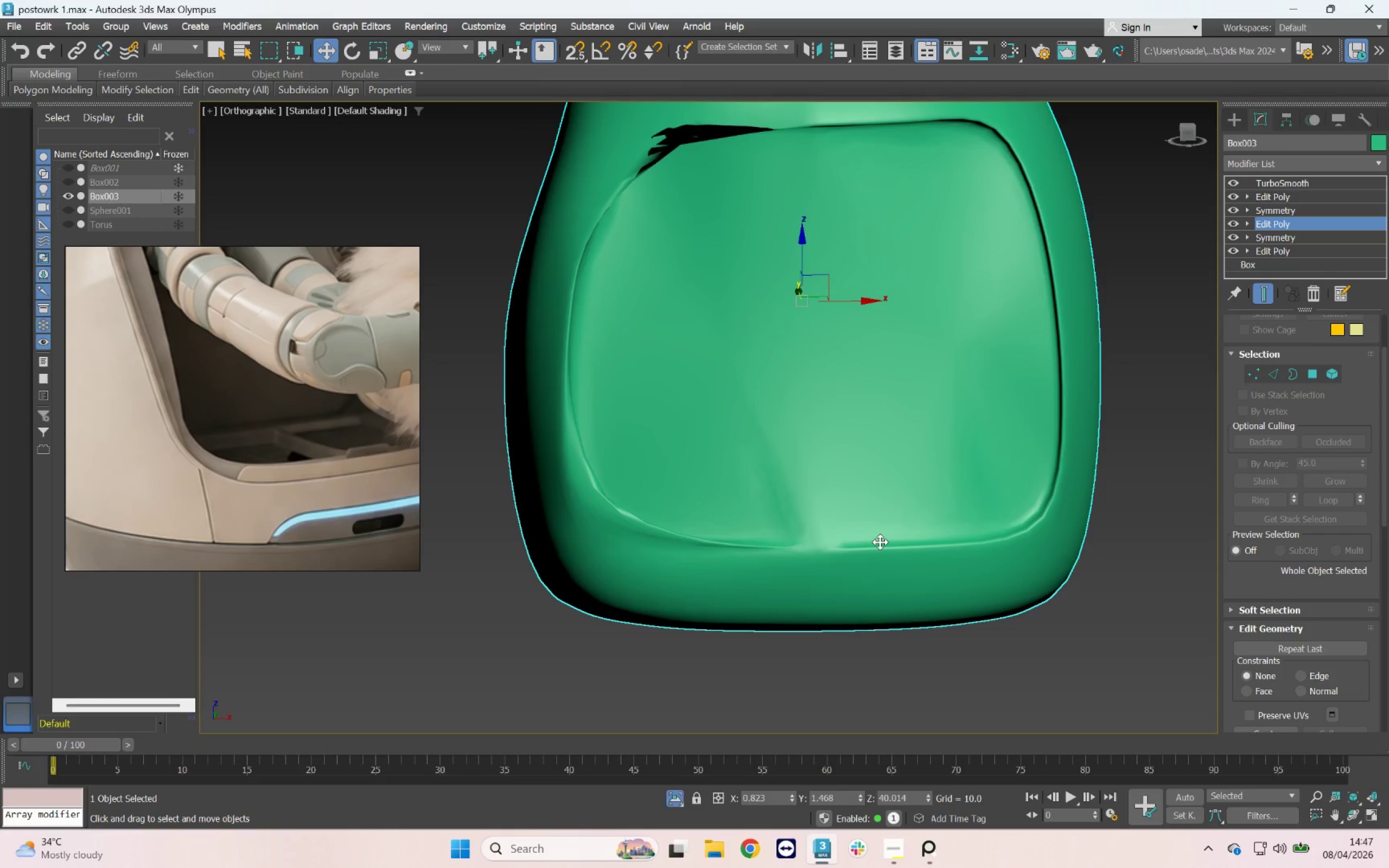 
key(Control+Z)
 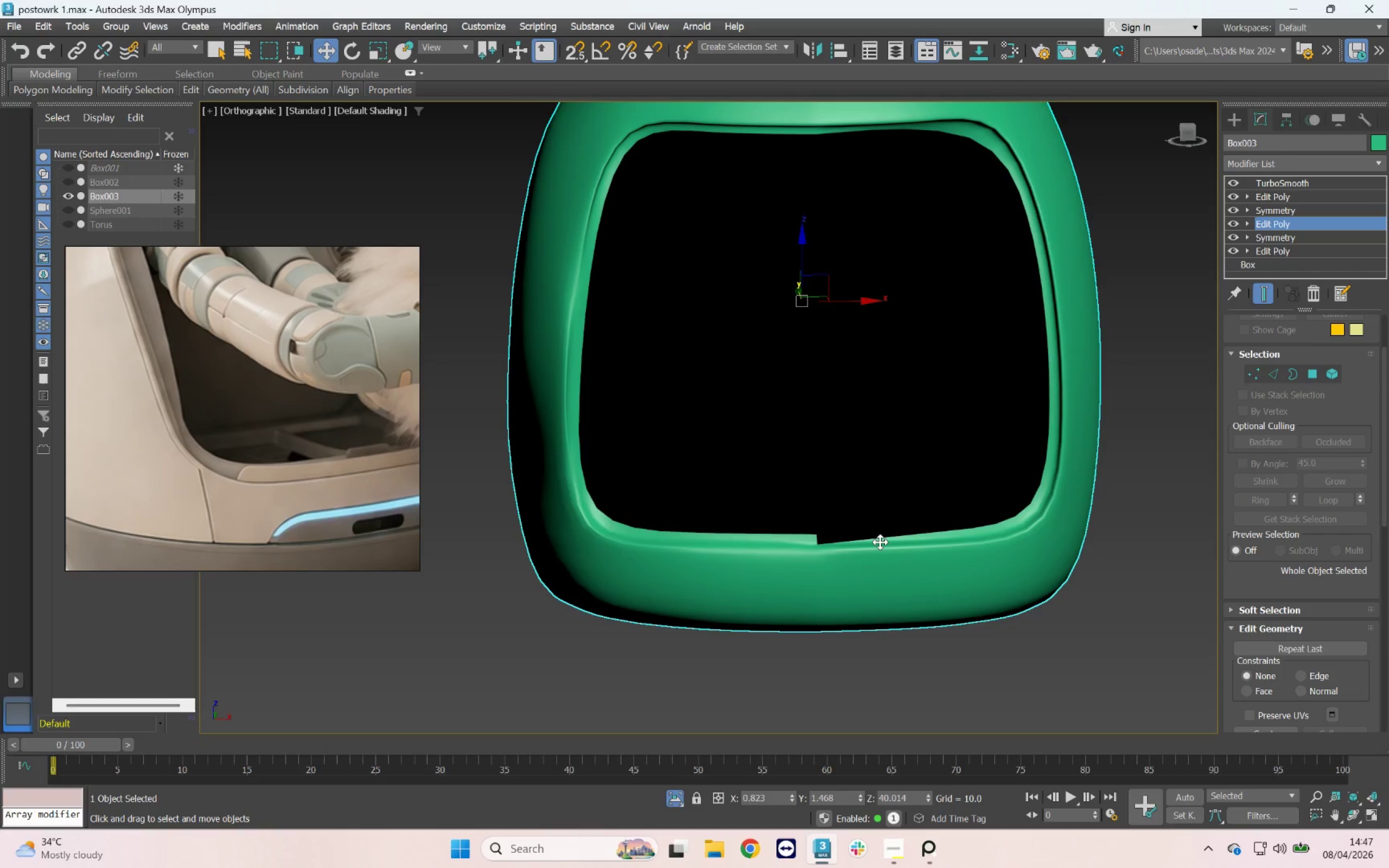 
key(Control+Z)
 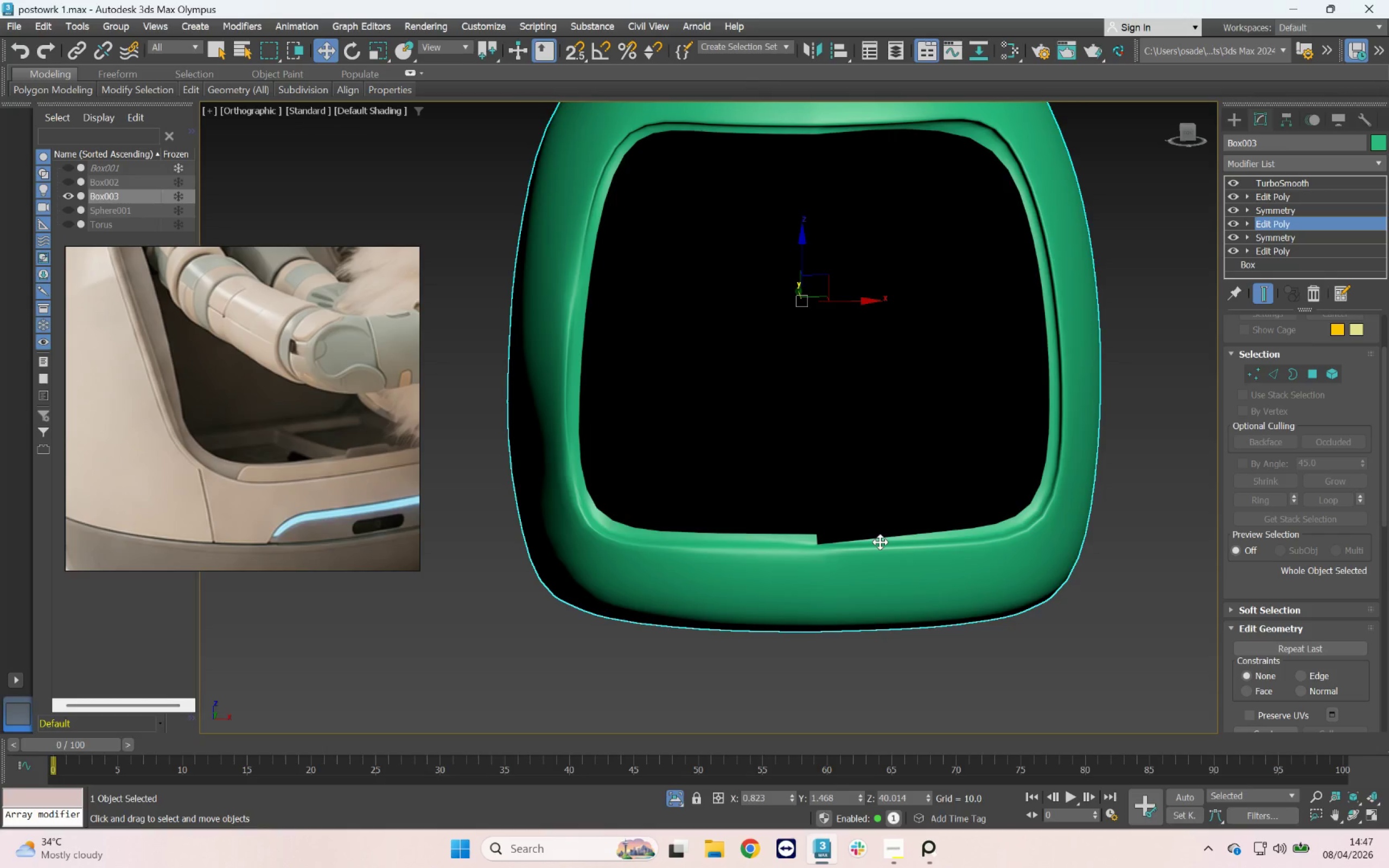 
key(Control+Z)
 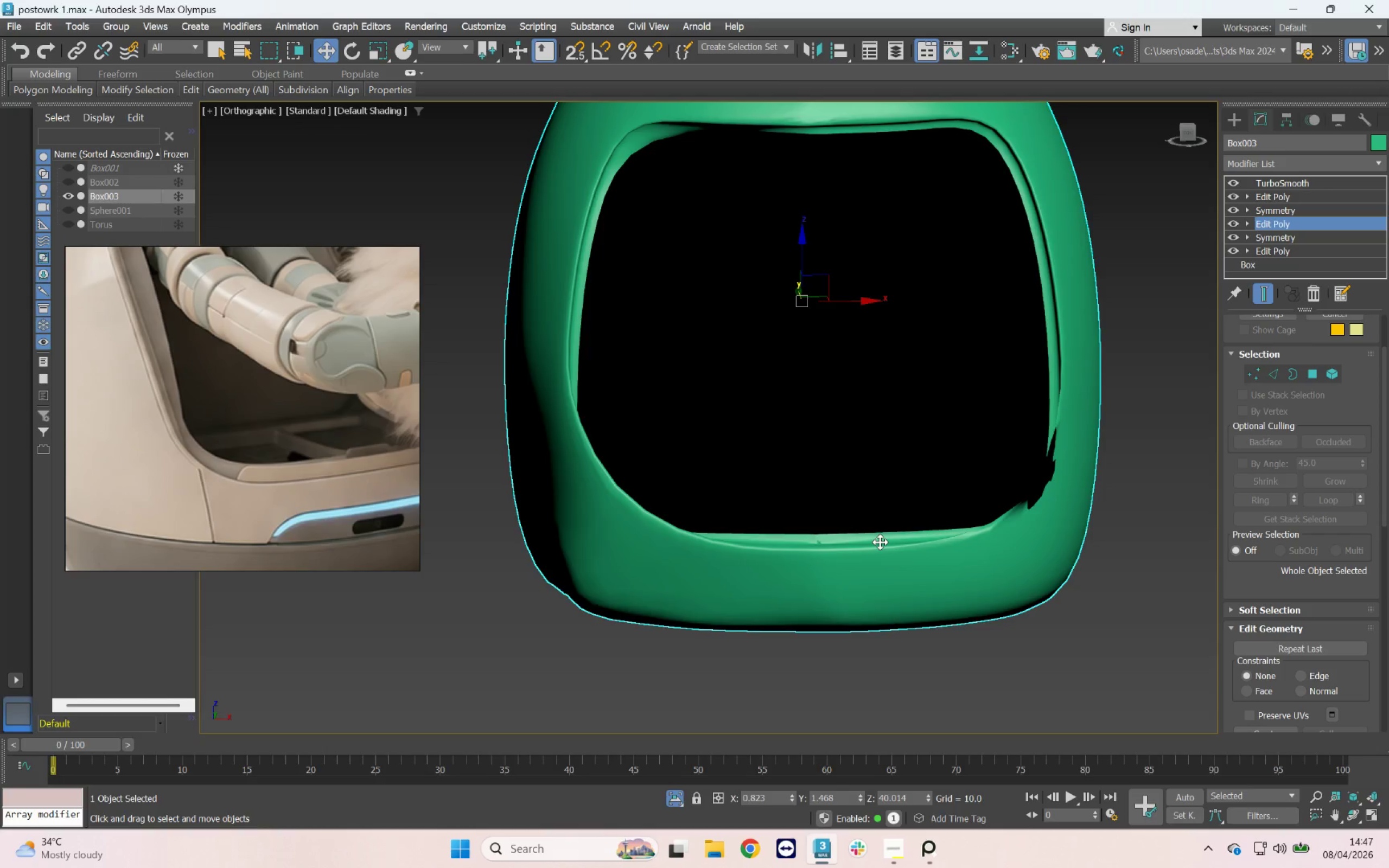 
key(Control+Z)
 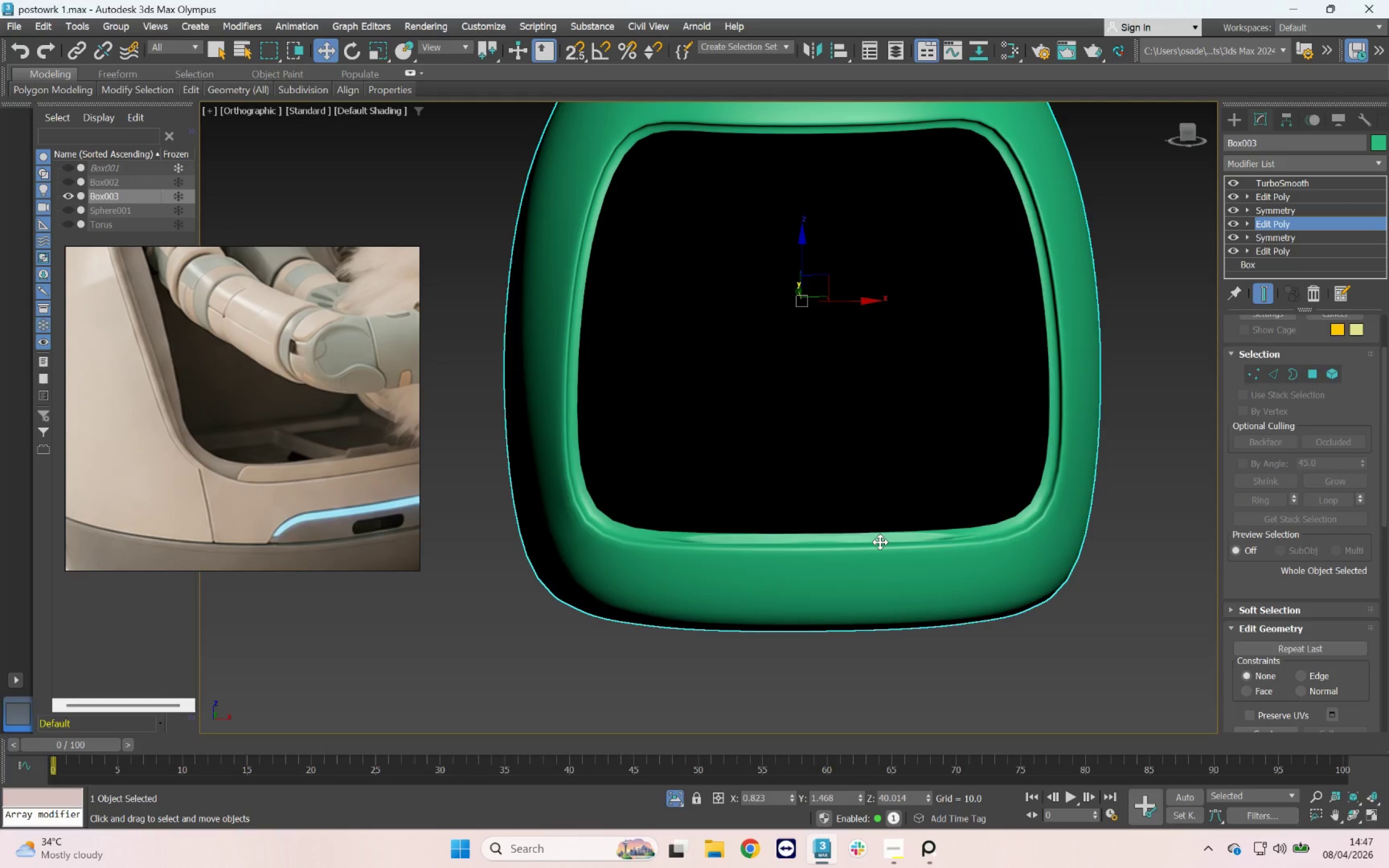 
key(Control+Z)
 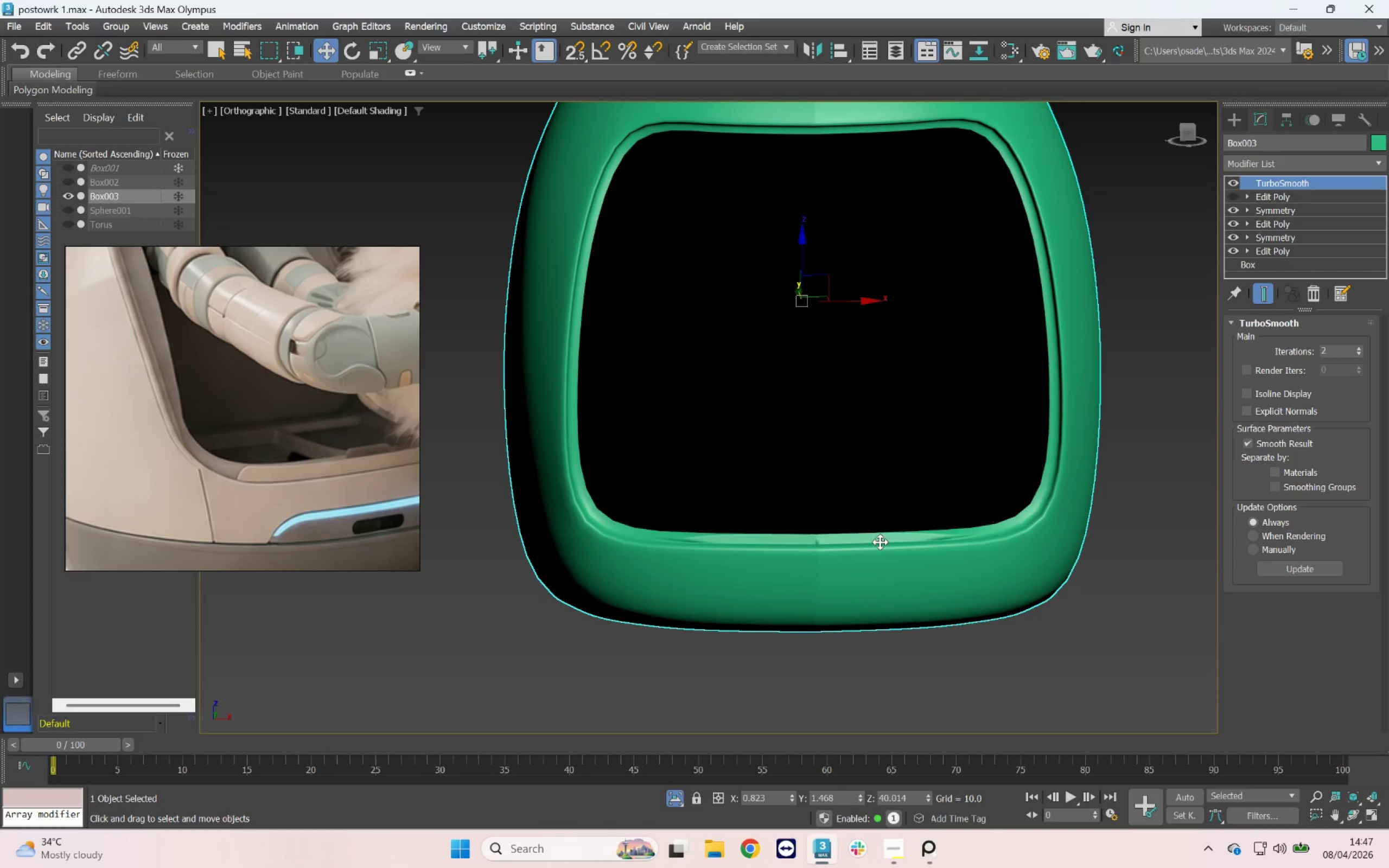 
key(Control+Z)
 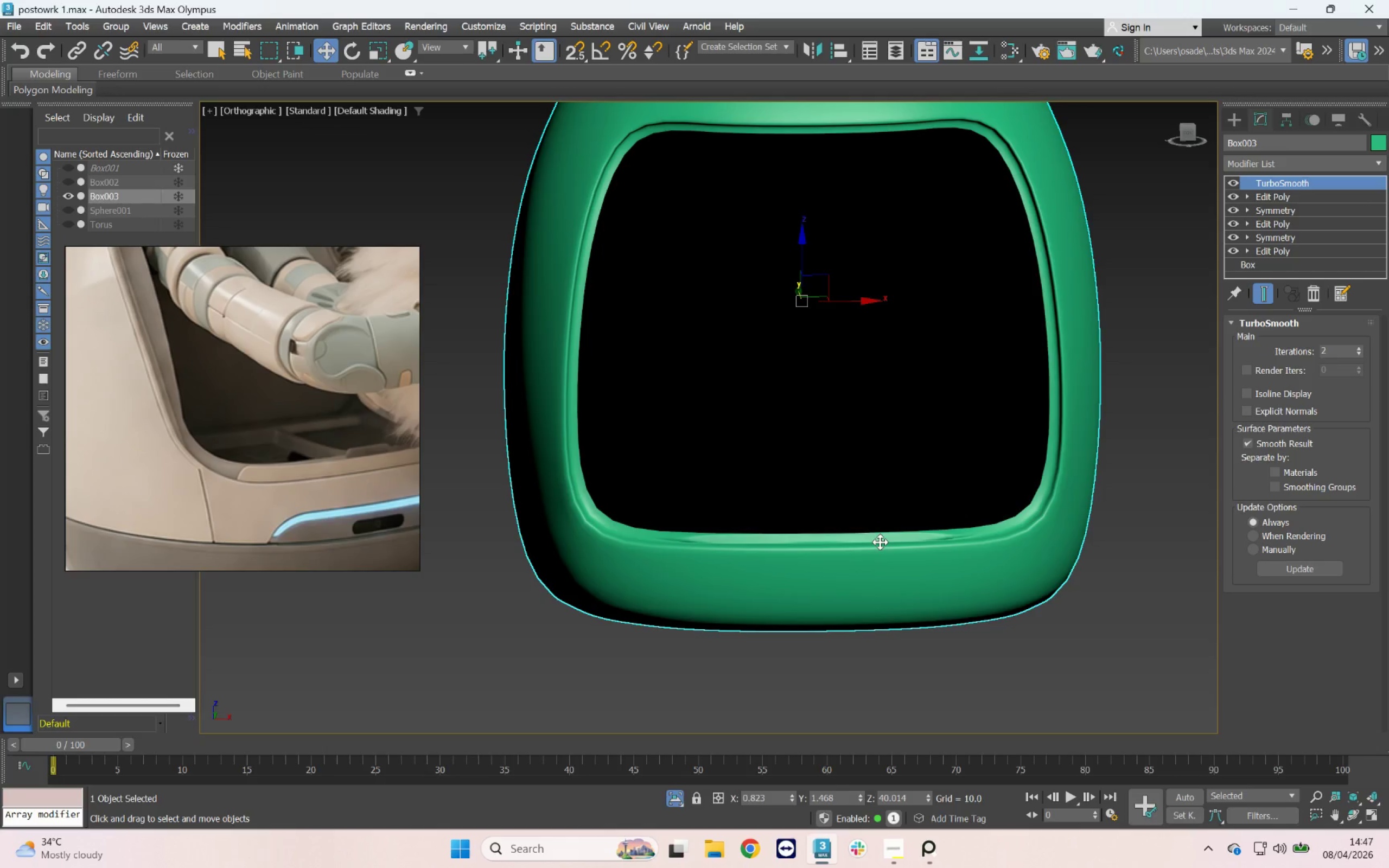 
key(Control+Z)
 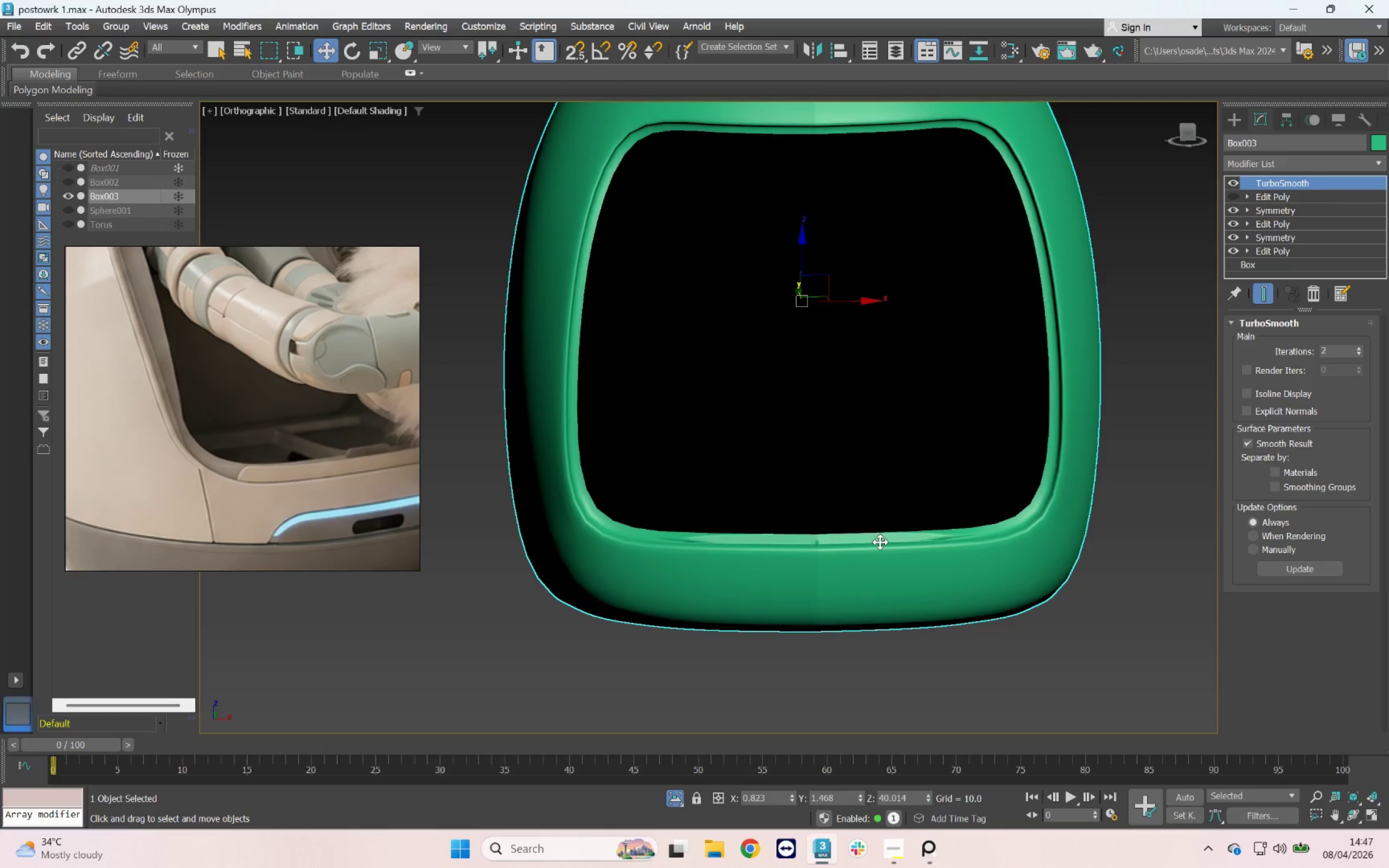 
key(Control+Z)
 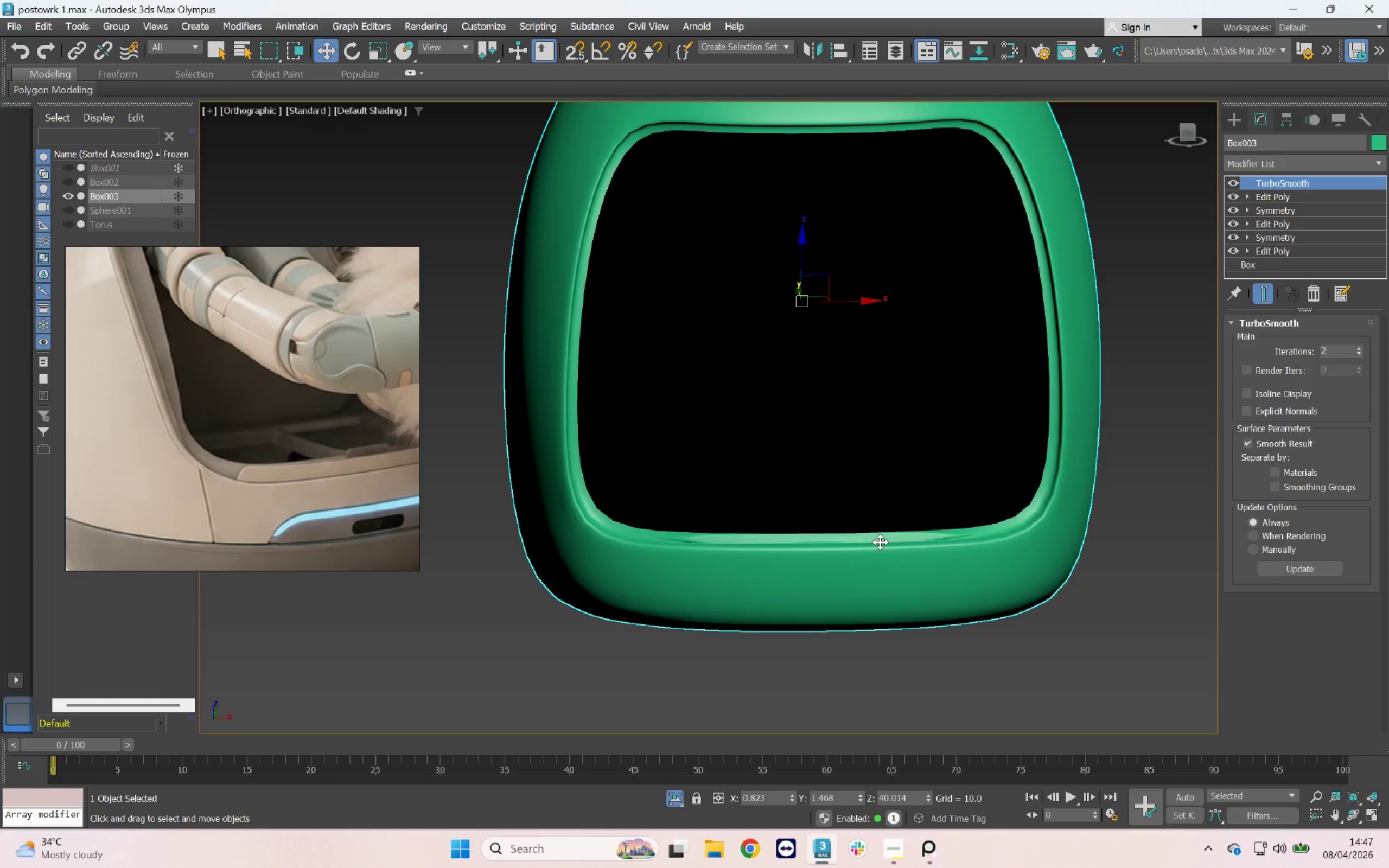 
key(Control+Z)
 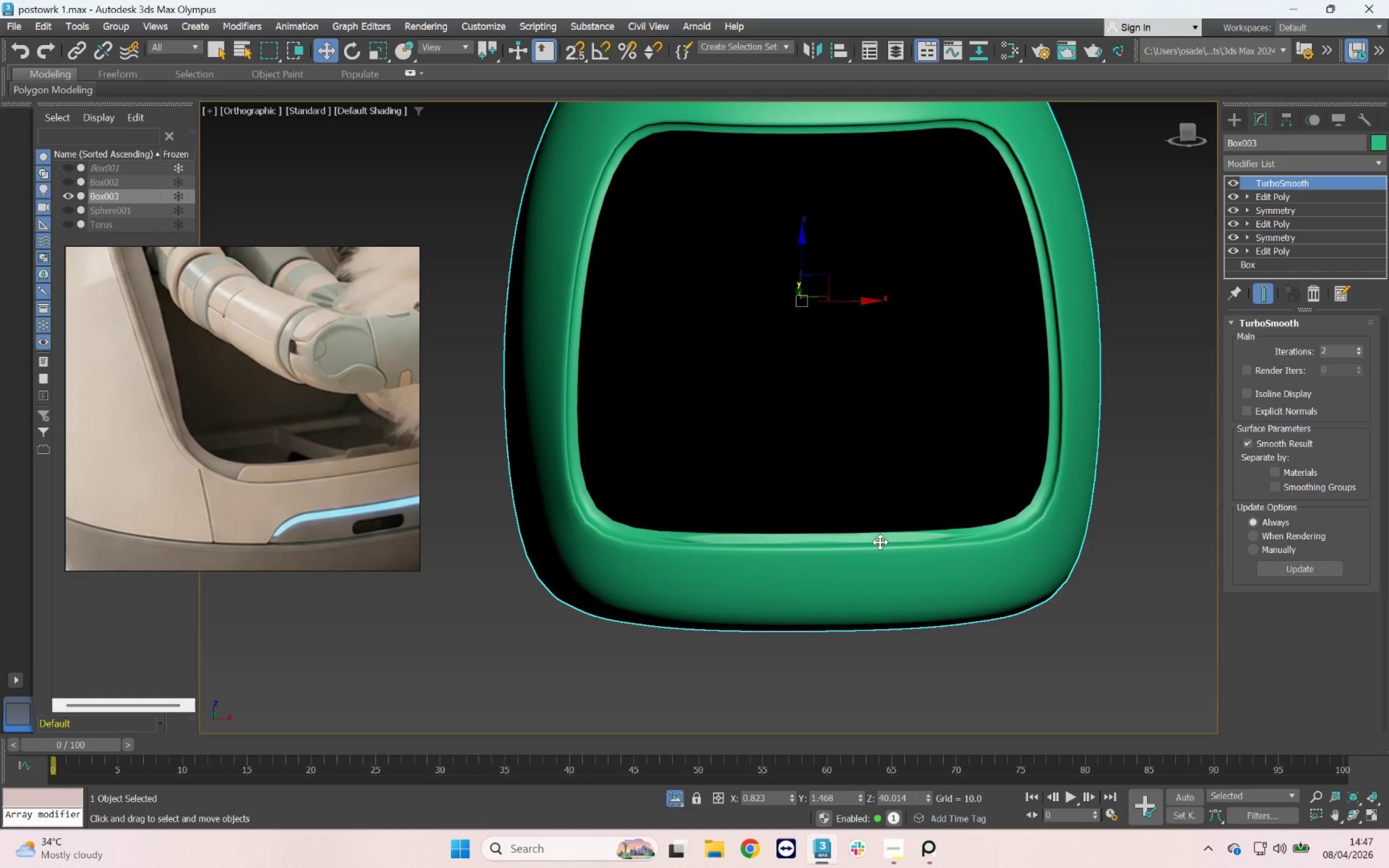 
key(Control+Z)
 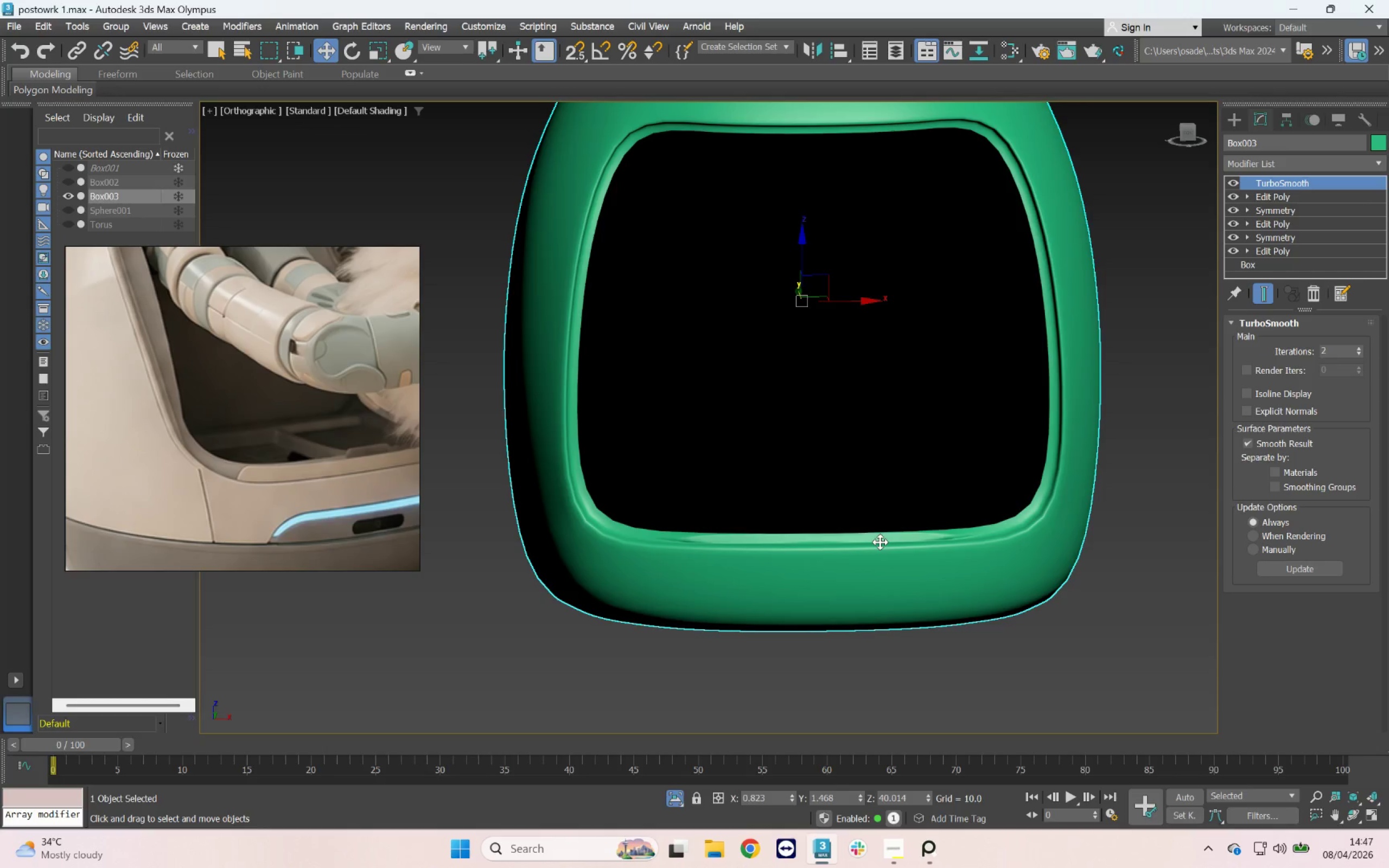 
key(Control+Z)
 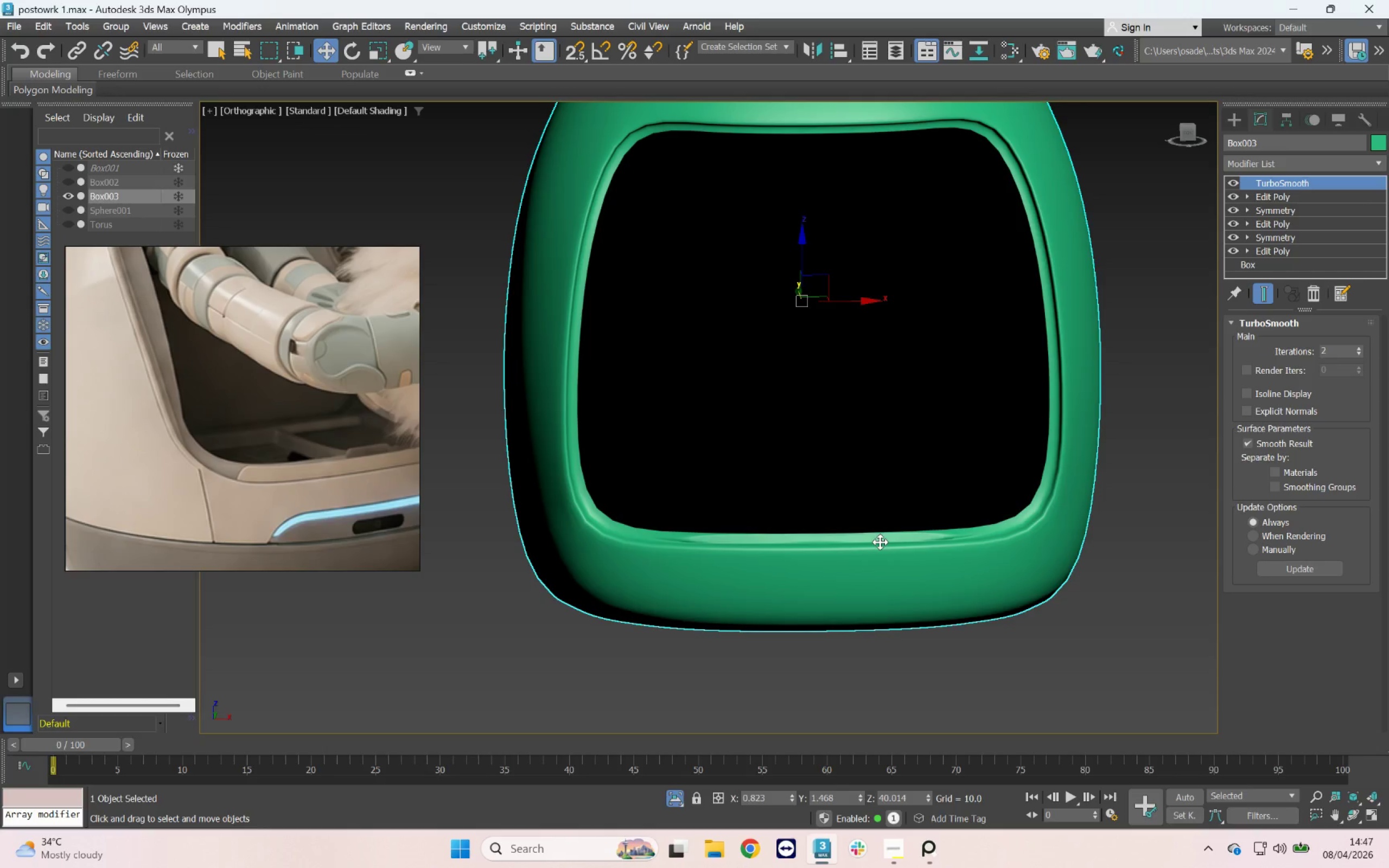 
key(Control+Z)
 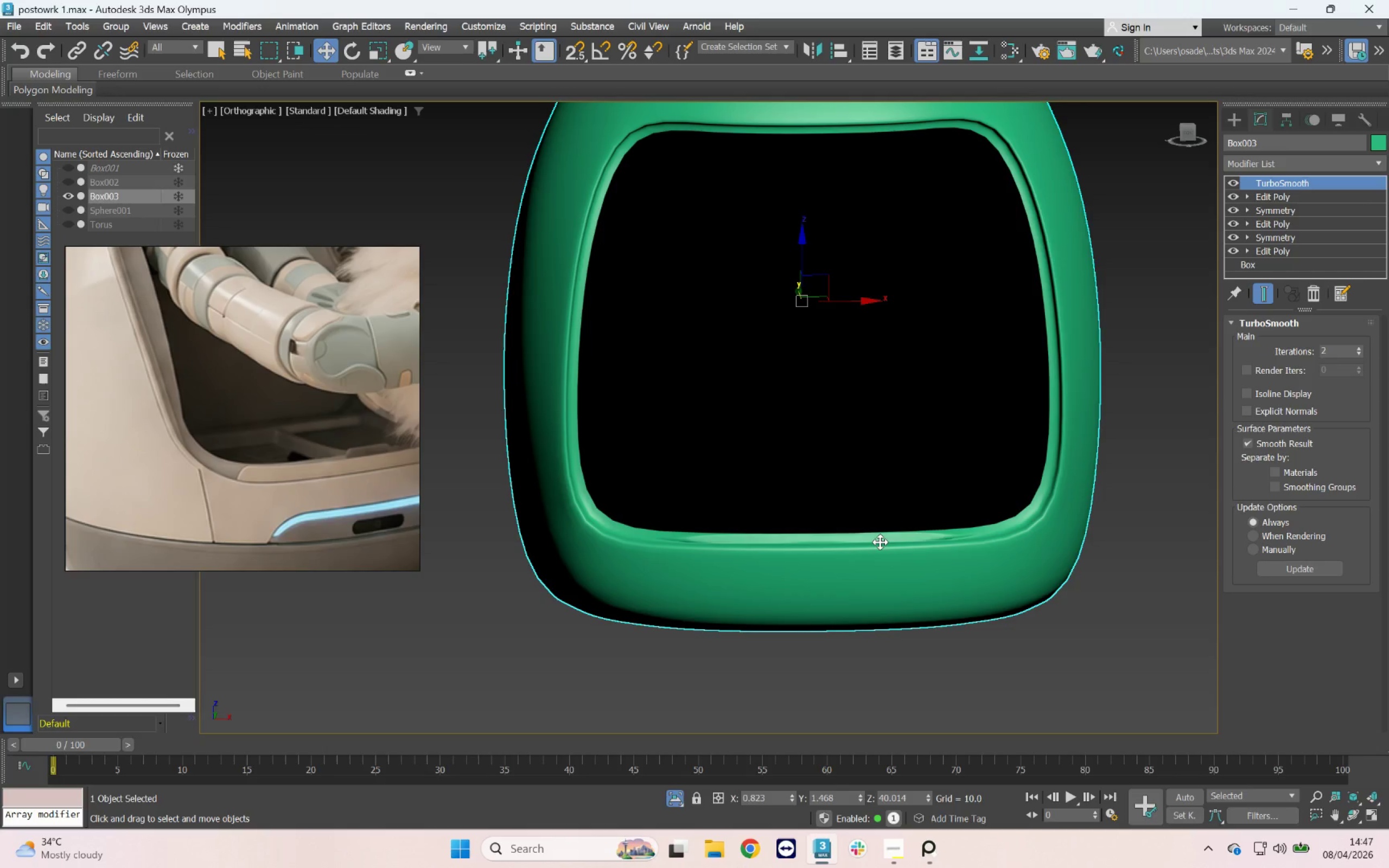 
key(Control+Z)
 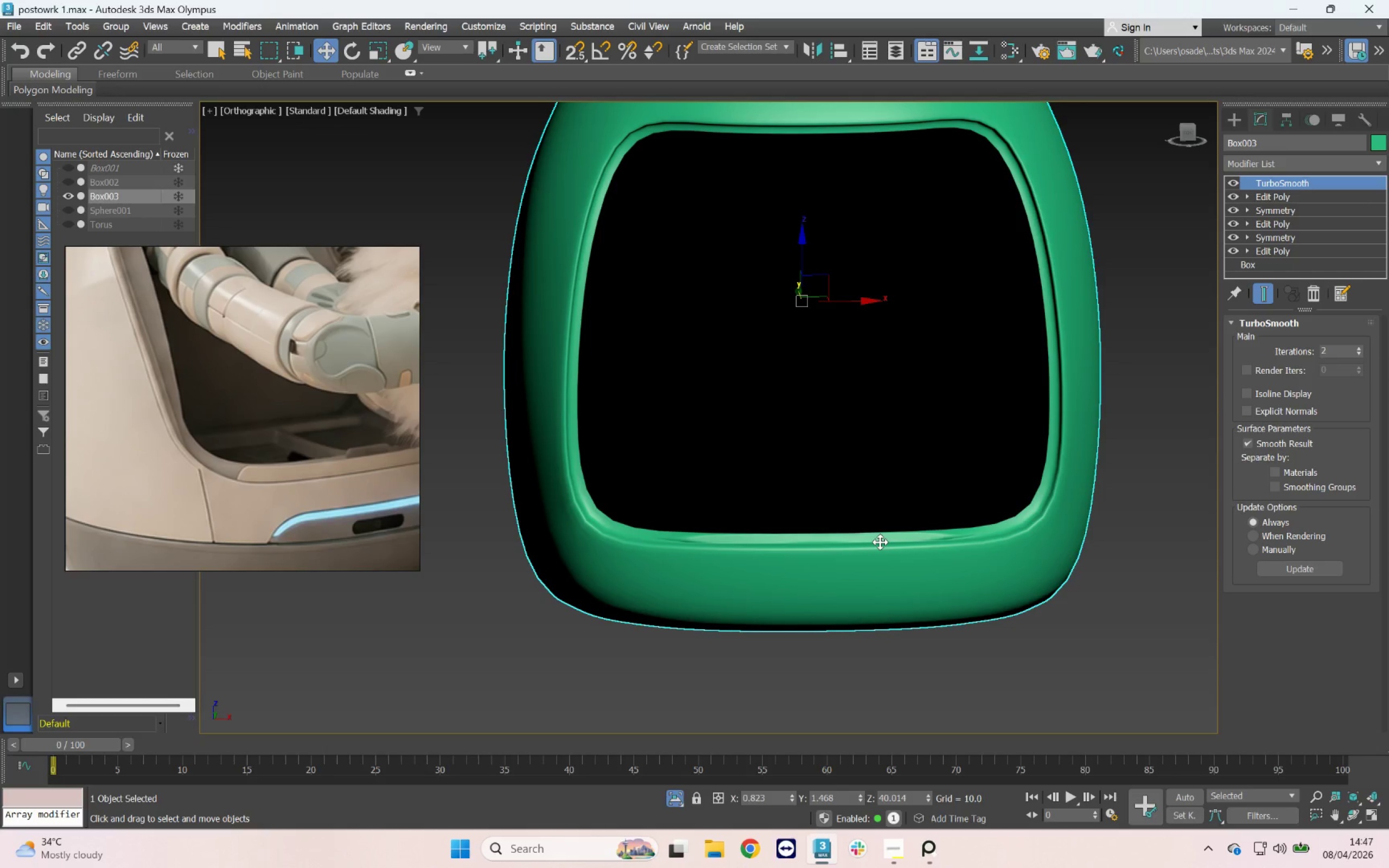 
key(Control+Z)
 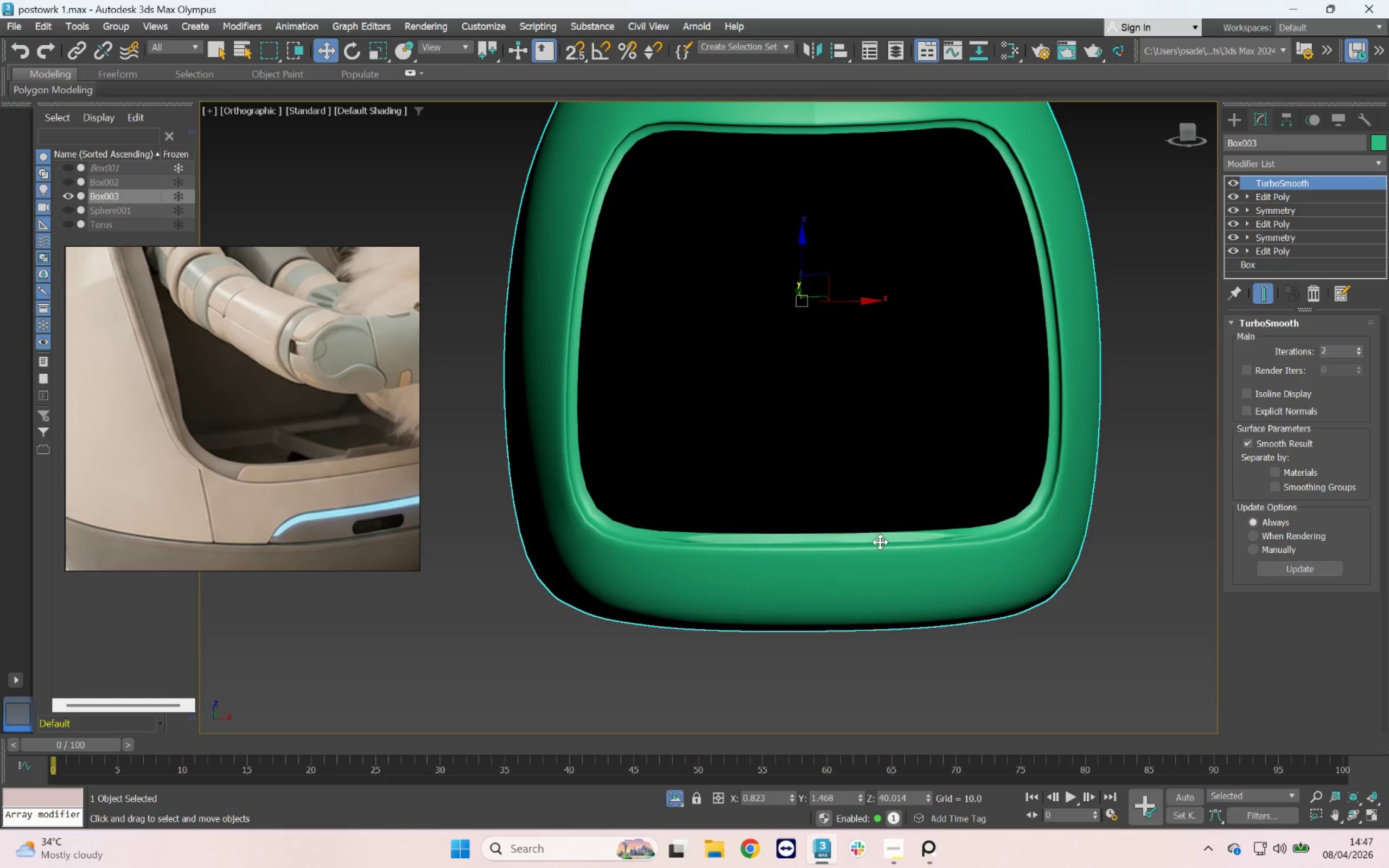 
key(Control+Z)
 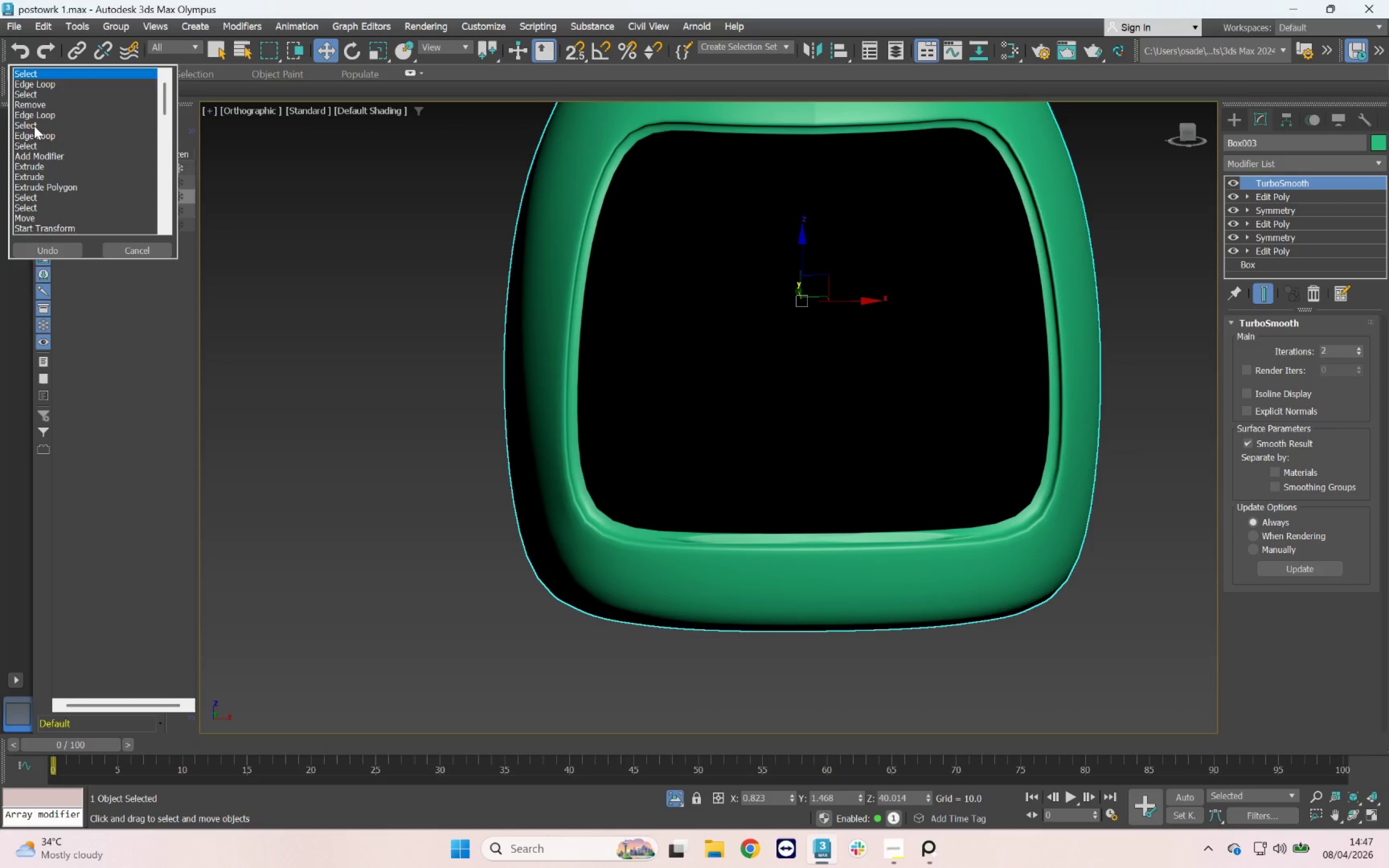 
left_click([47, 246])
 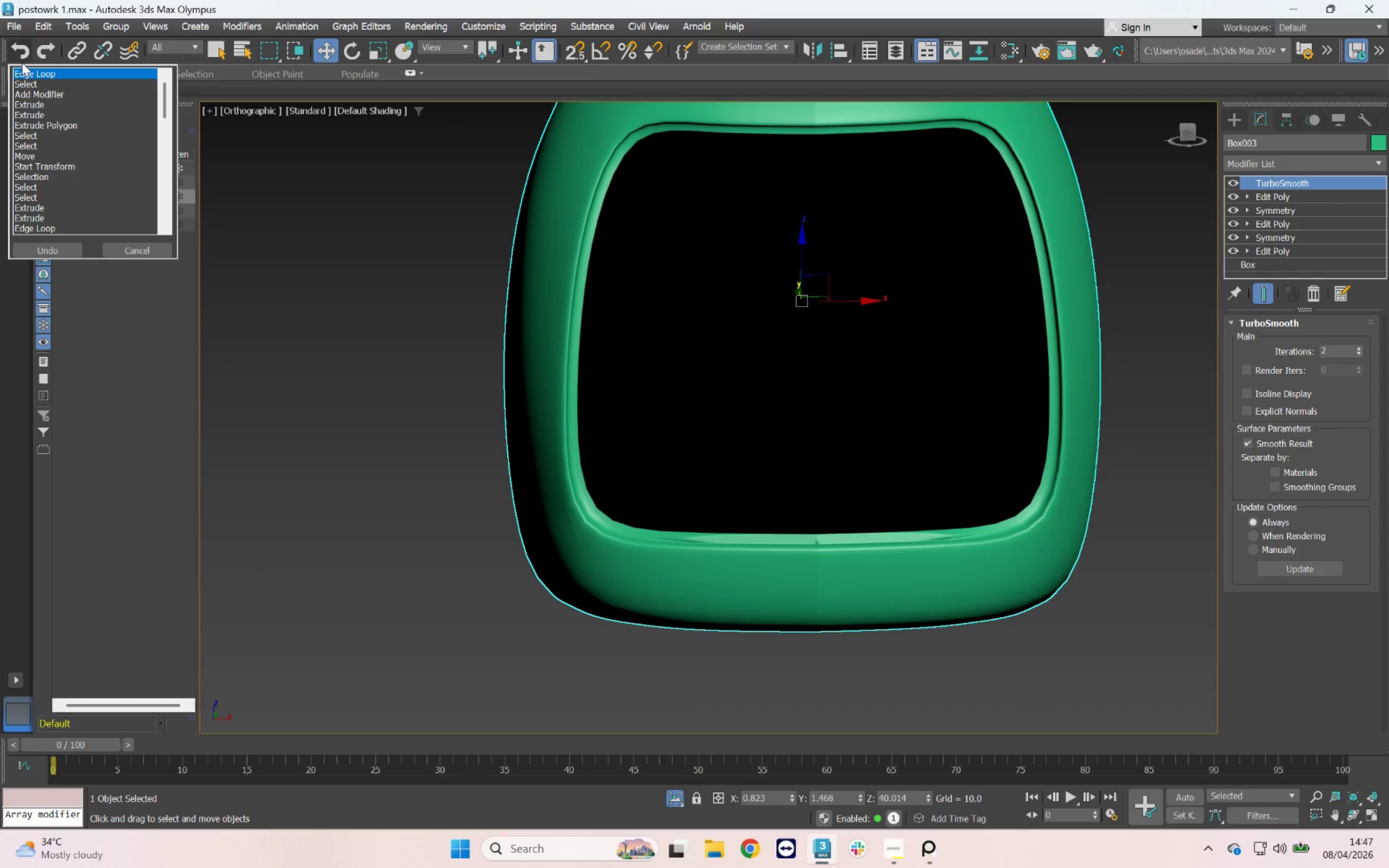 
left_click([31, 169])
 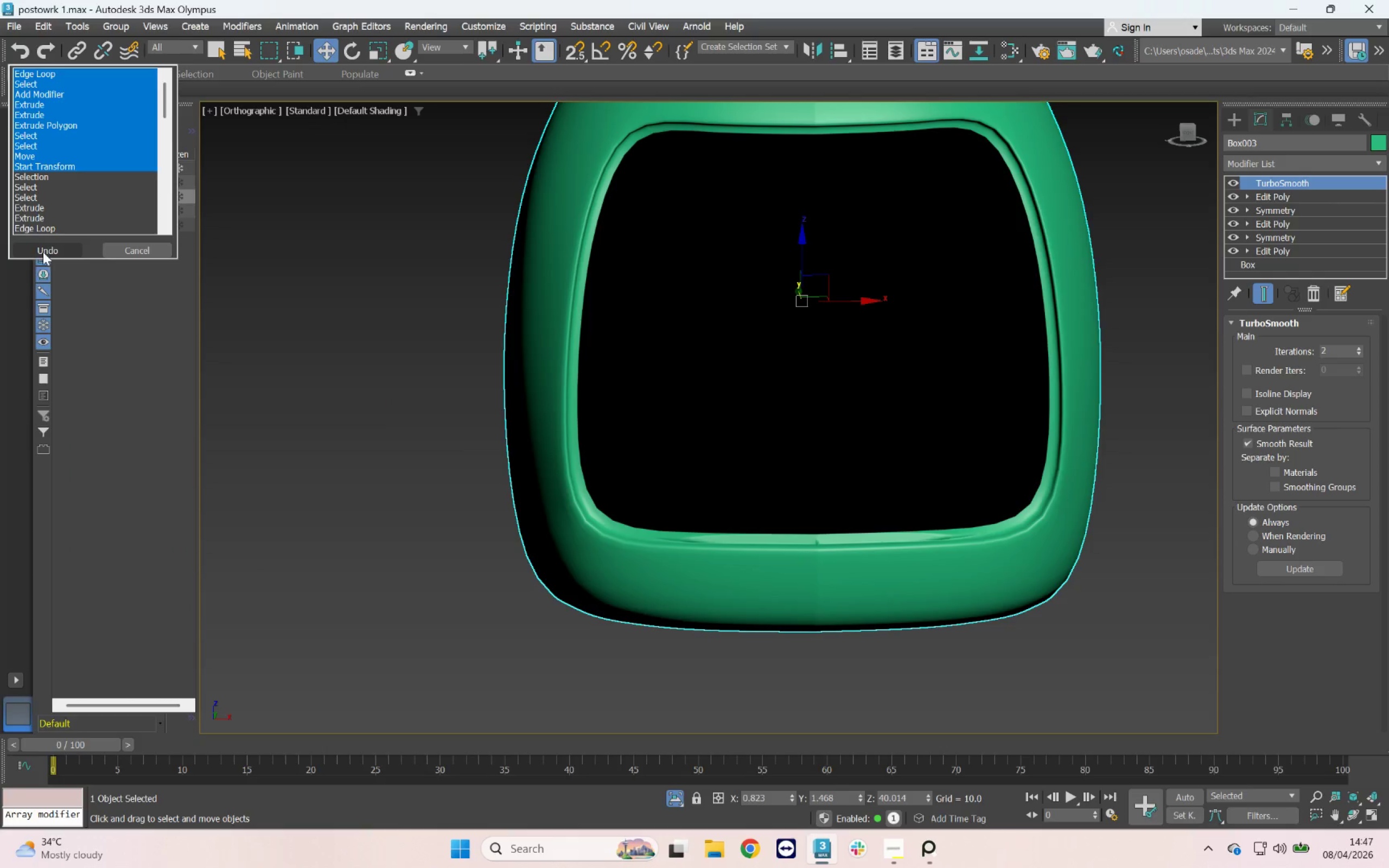 
left_click([43, 252])
 